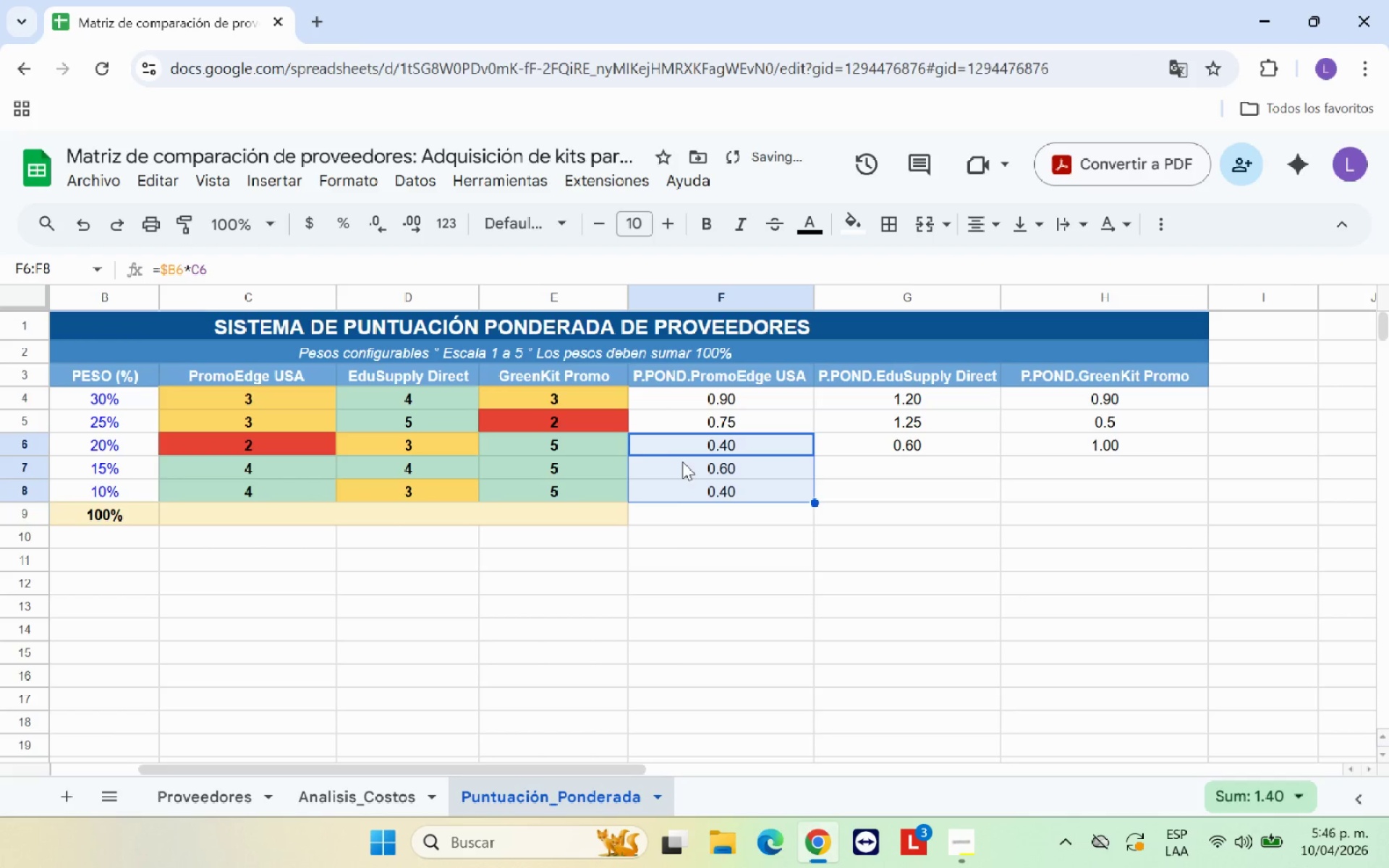 
left_click([736, 470])
 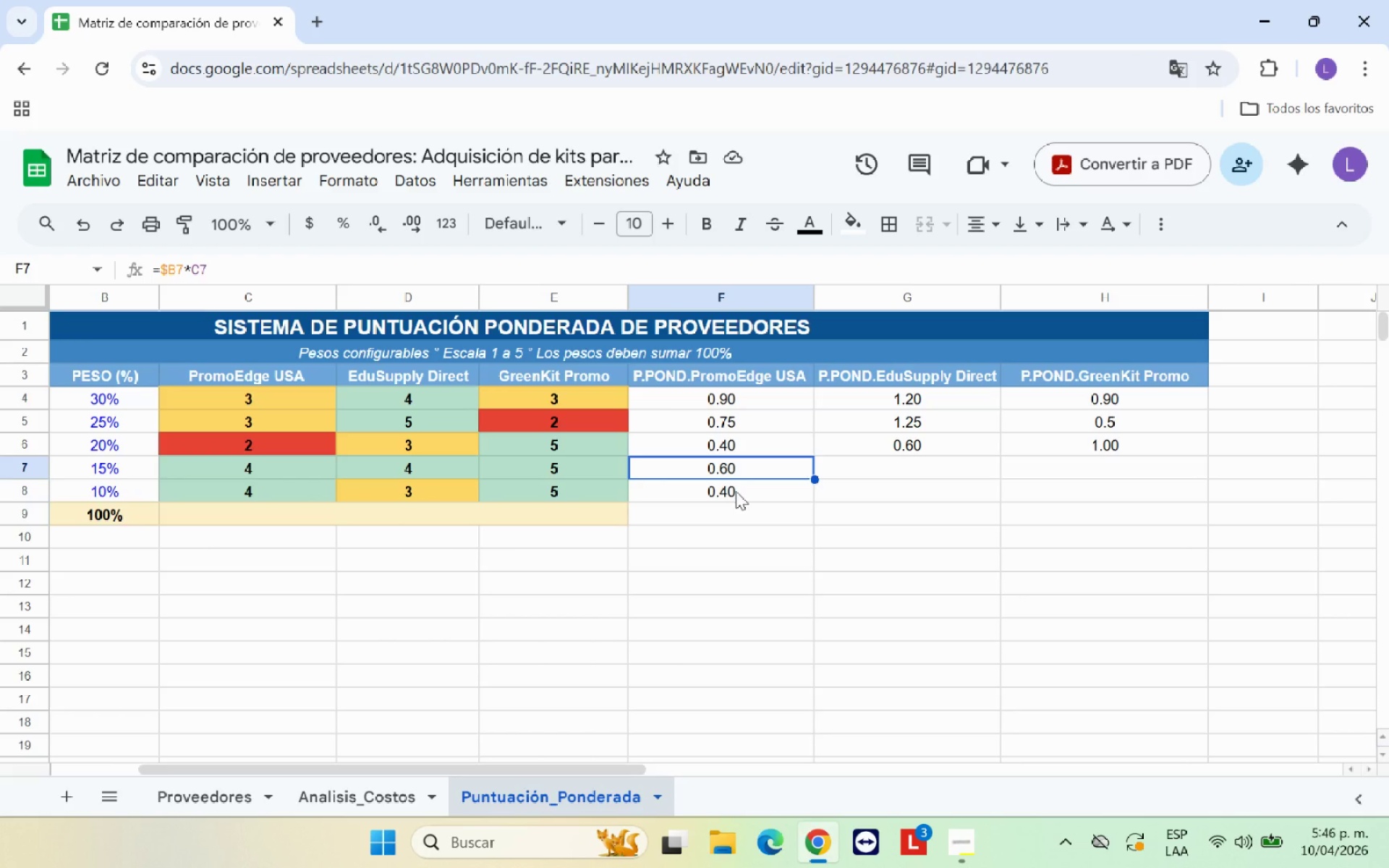 
wait(15.39)
 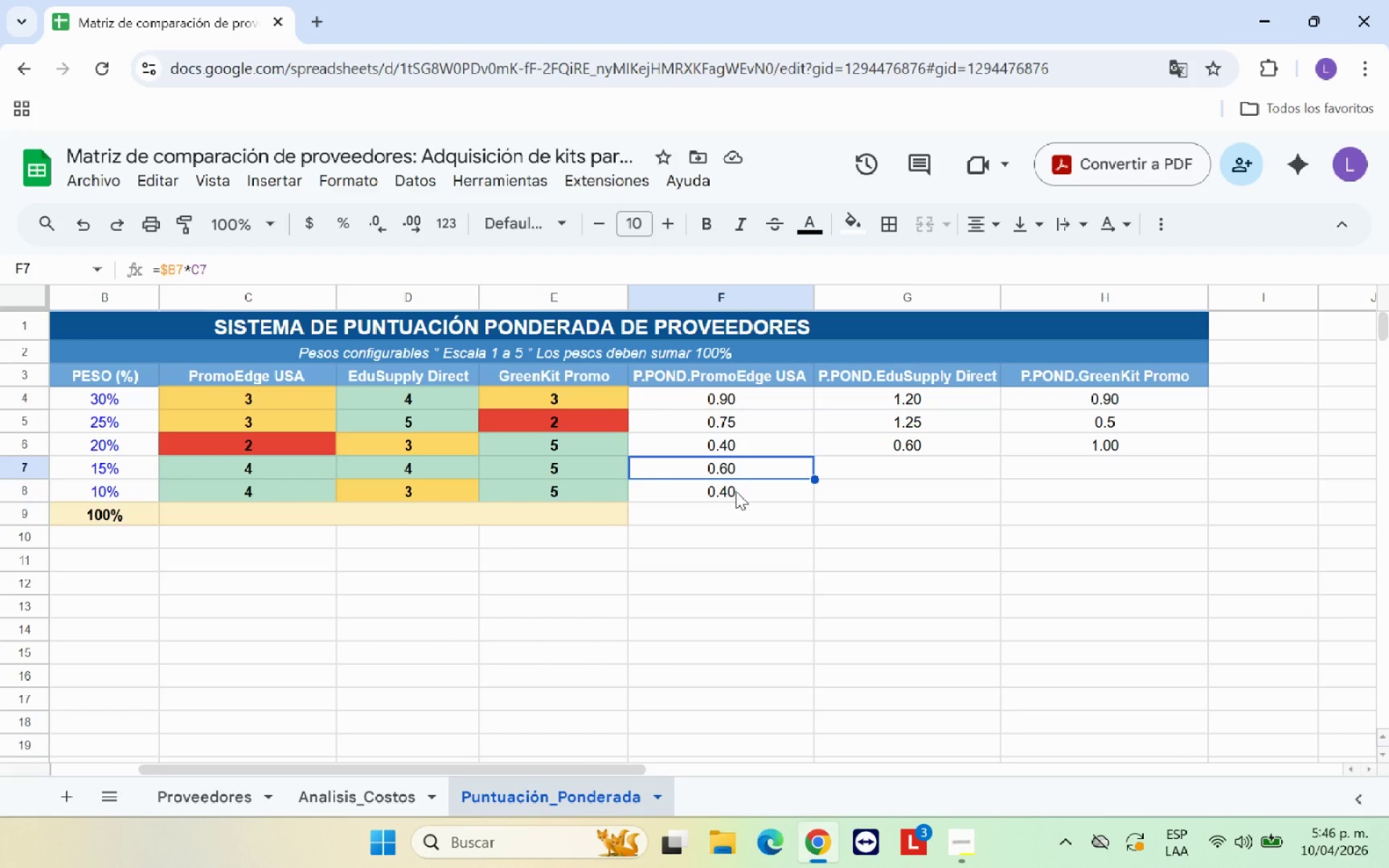 
left_click([736, 491])
 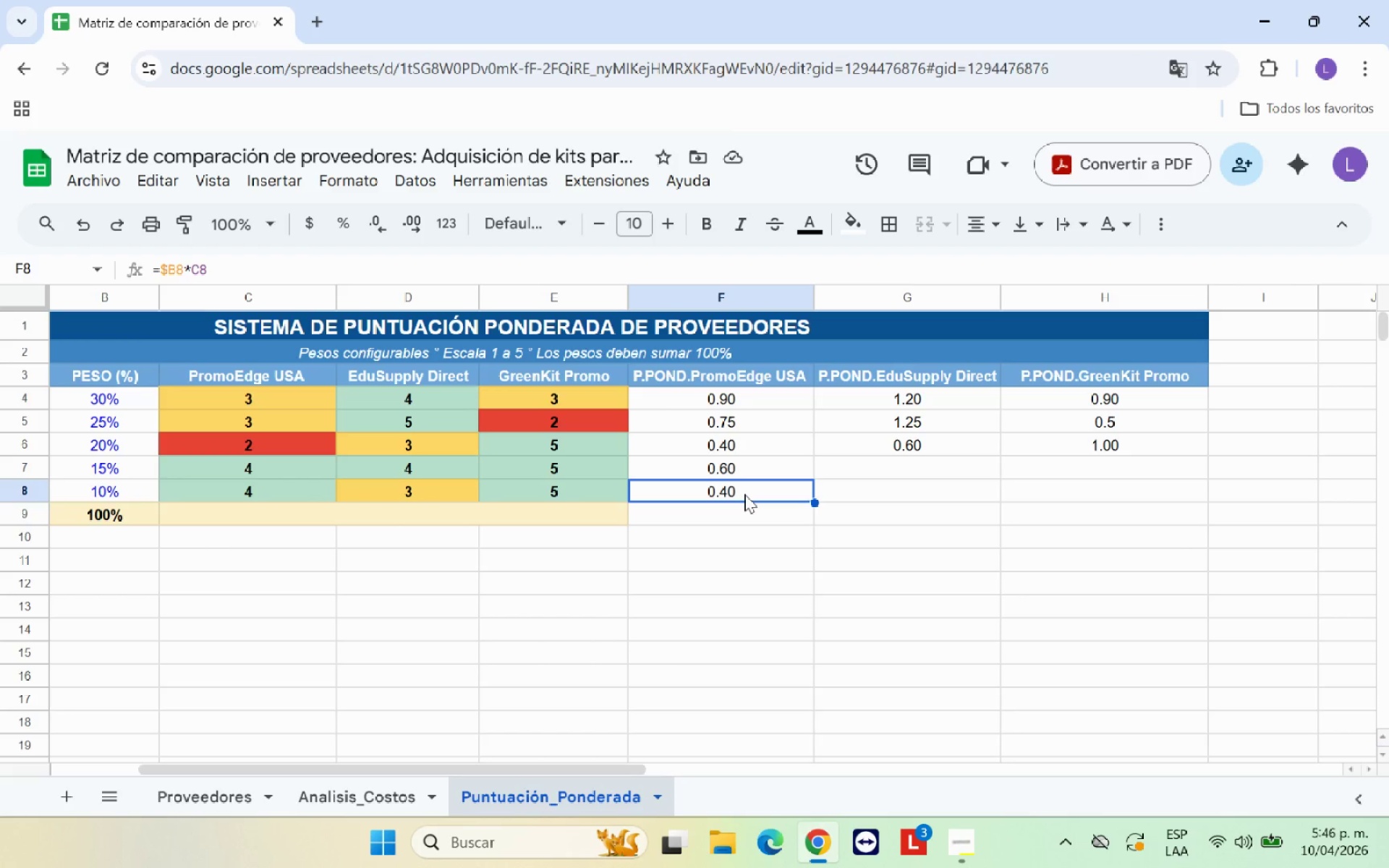 
key(Backspace)
 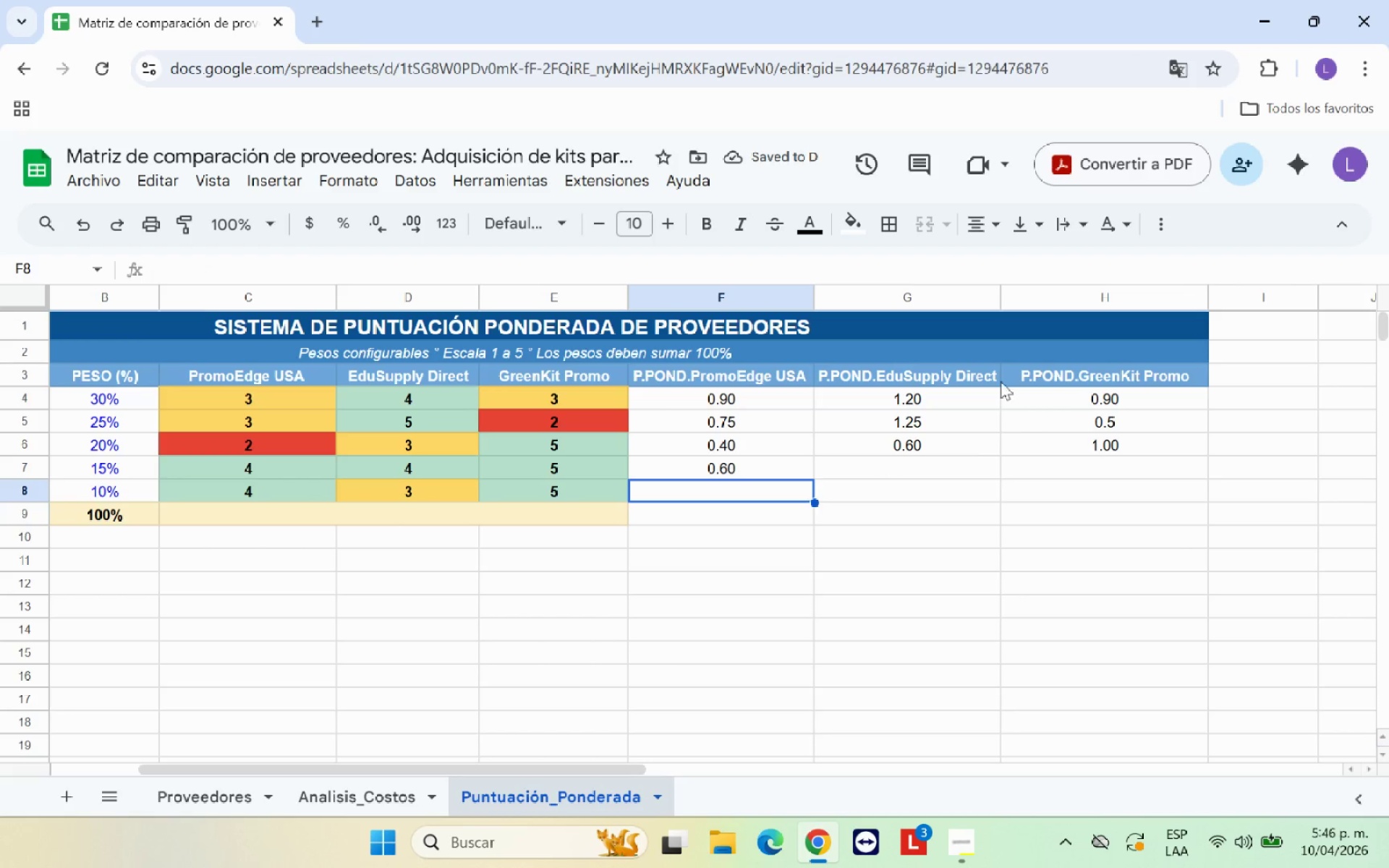 
left_click([1162, 229])
 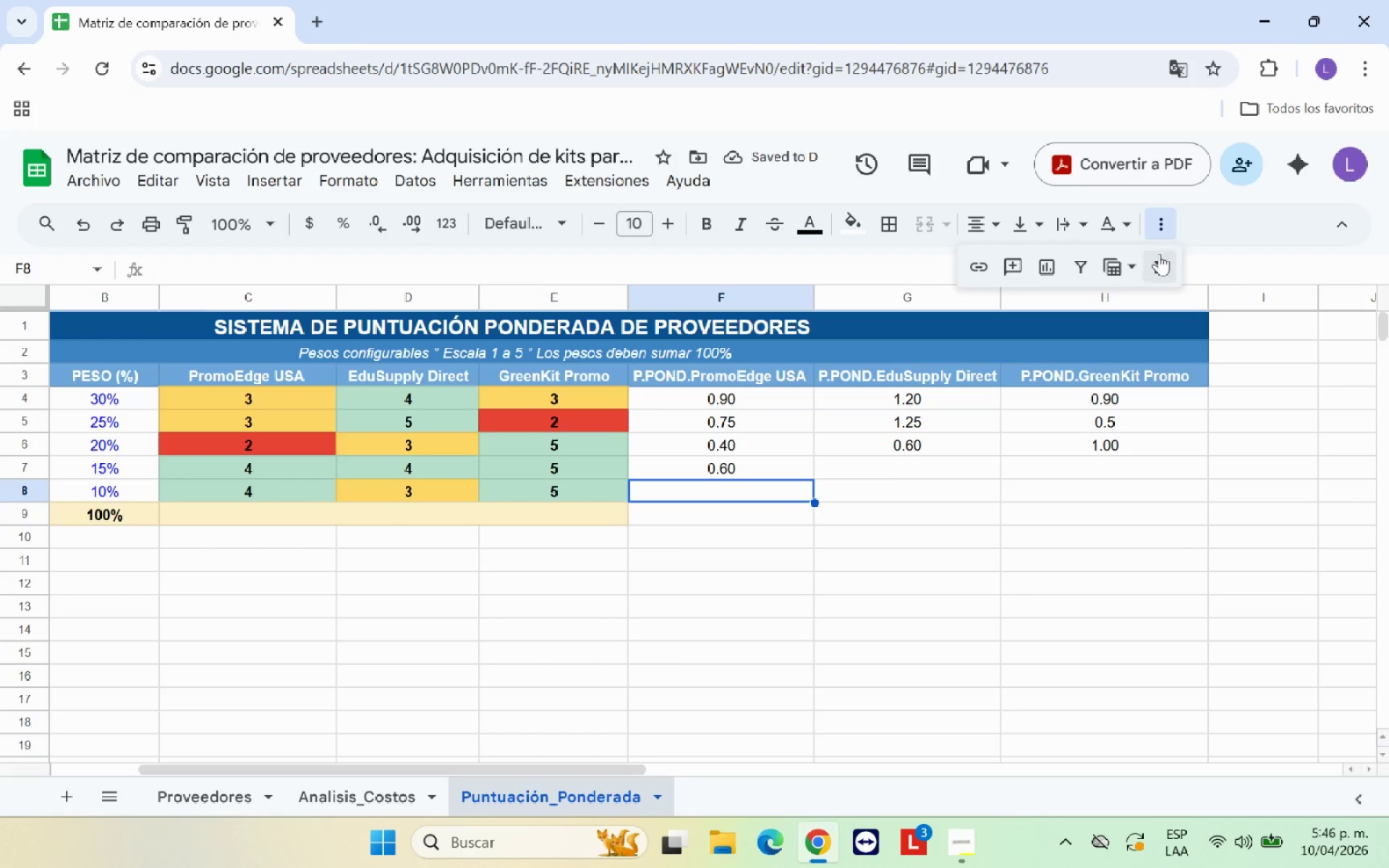 
left_click([1163, 258])
 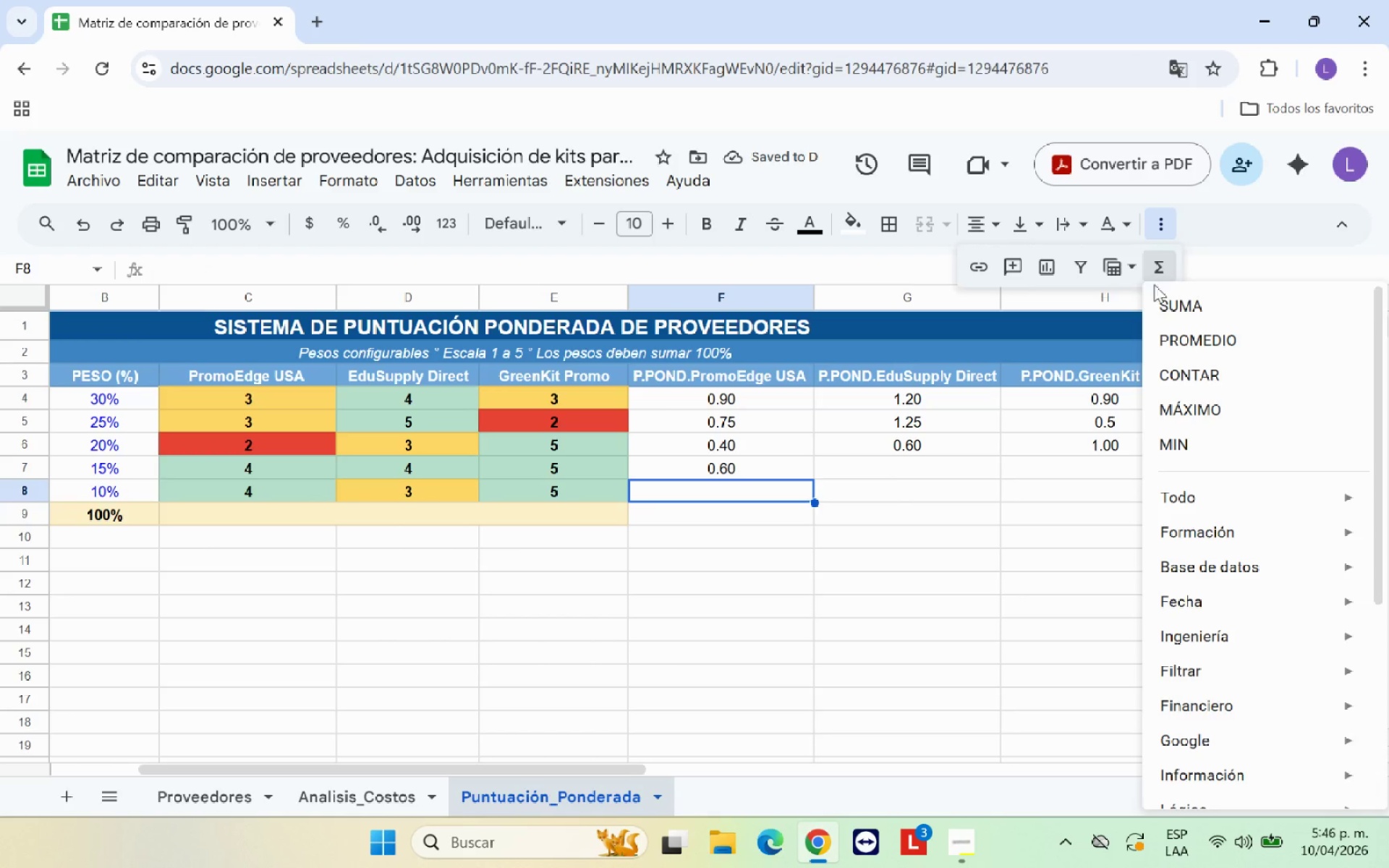 
left_click([1173, 304])
 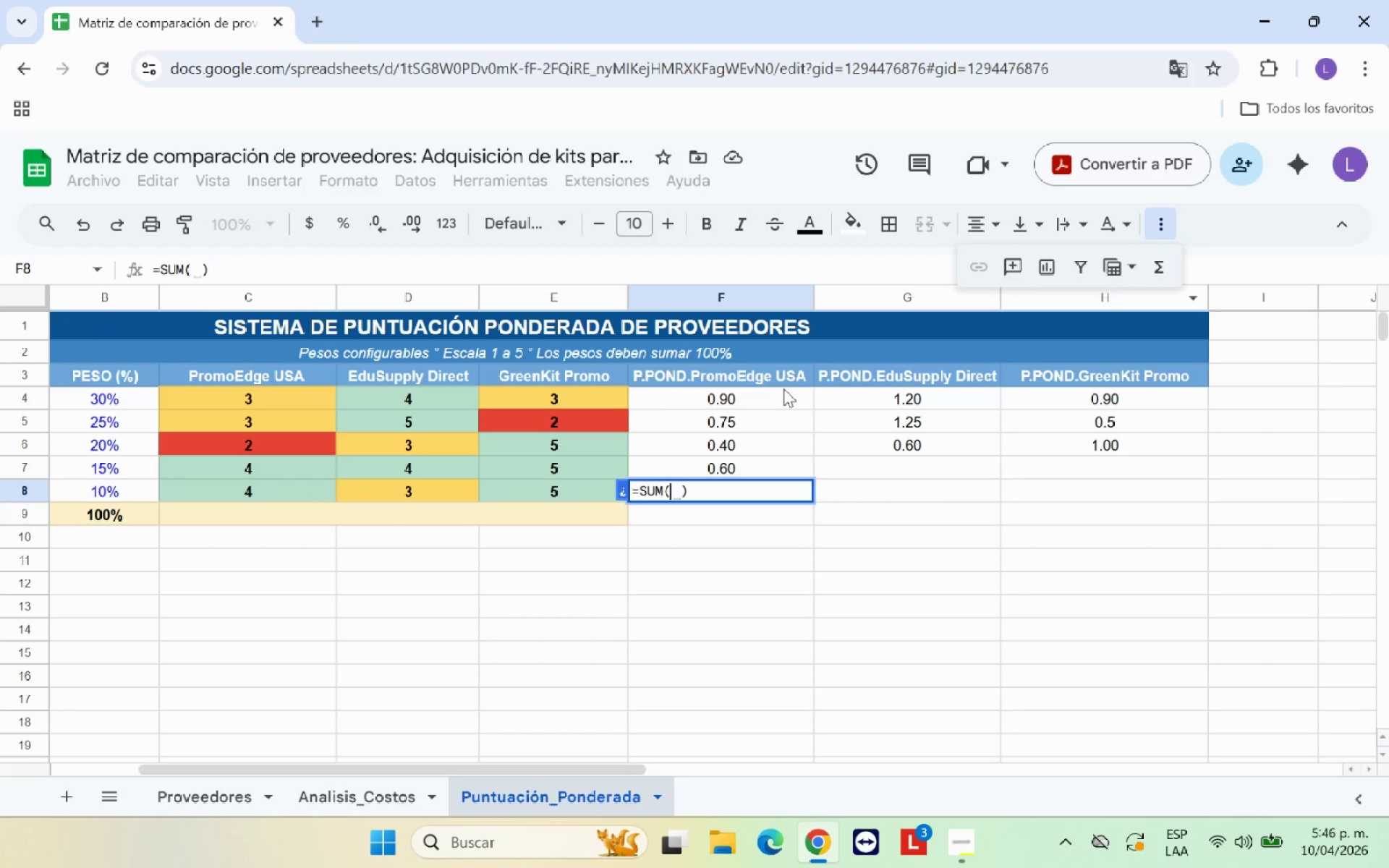 
left_click([776, 391])
 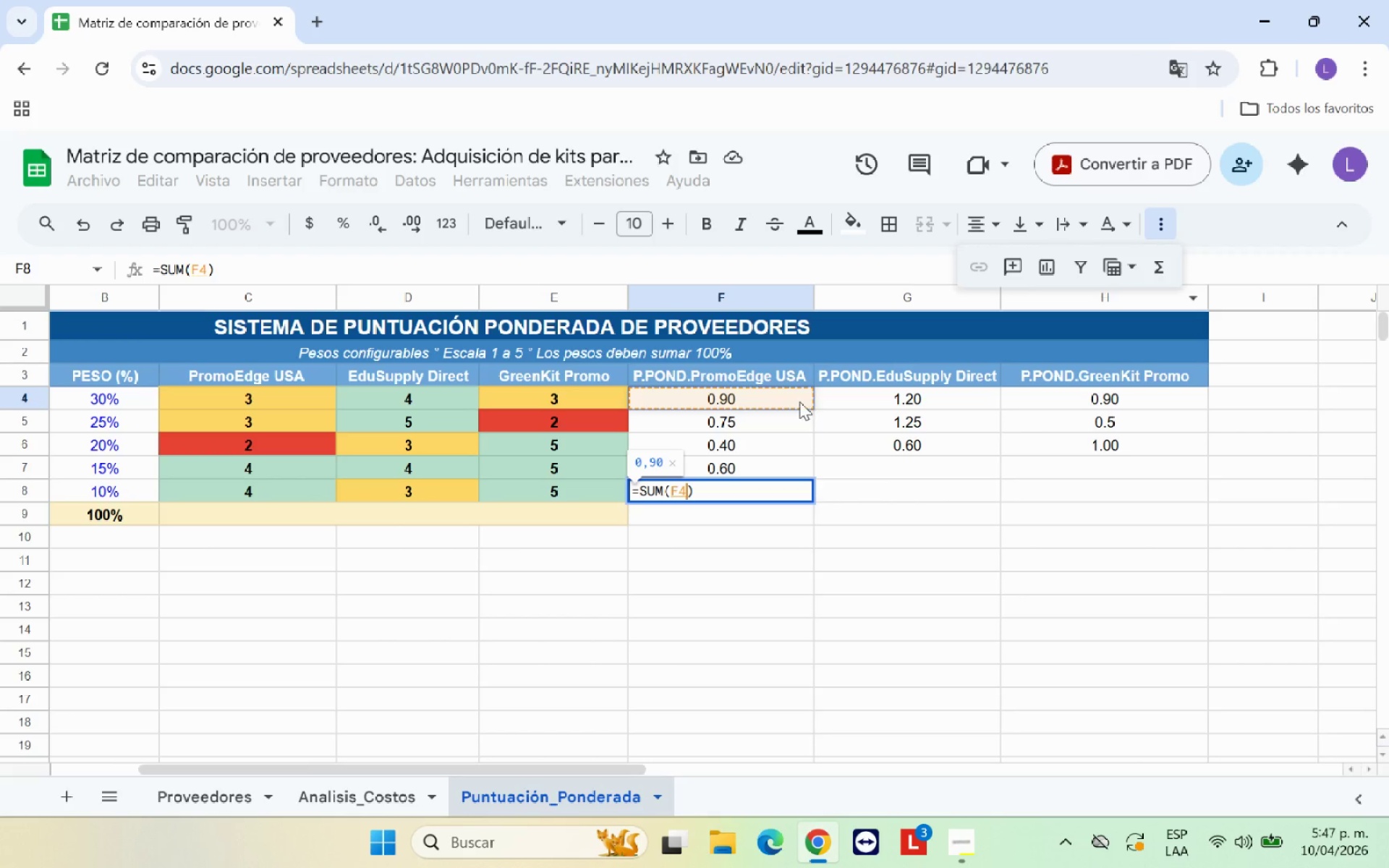 
left_click_drag(start_coordinate=[799, 401], to_coordinate=[804, 465])
 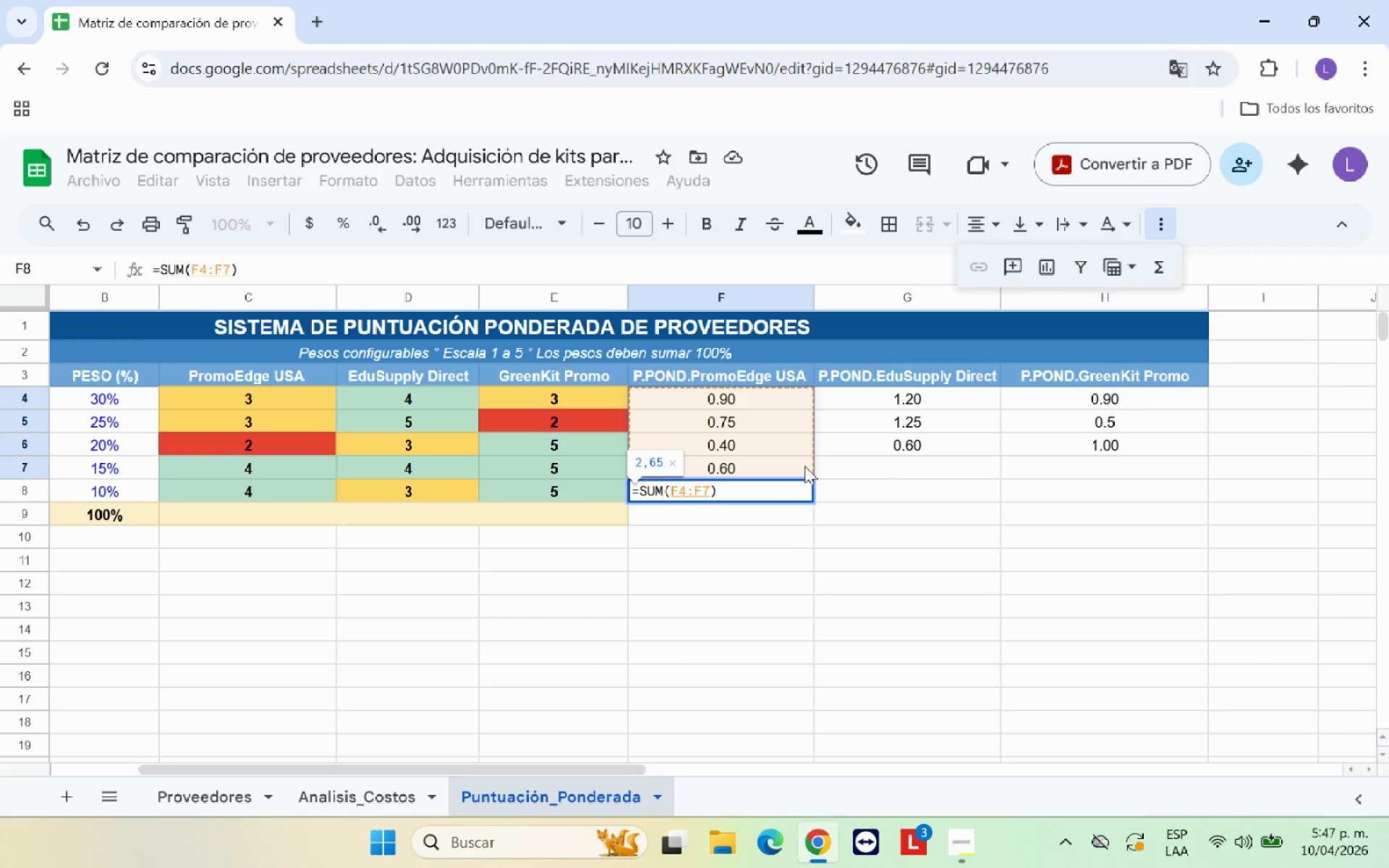 
key(Enter)
 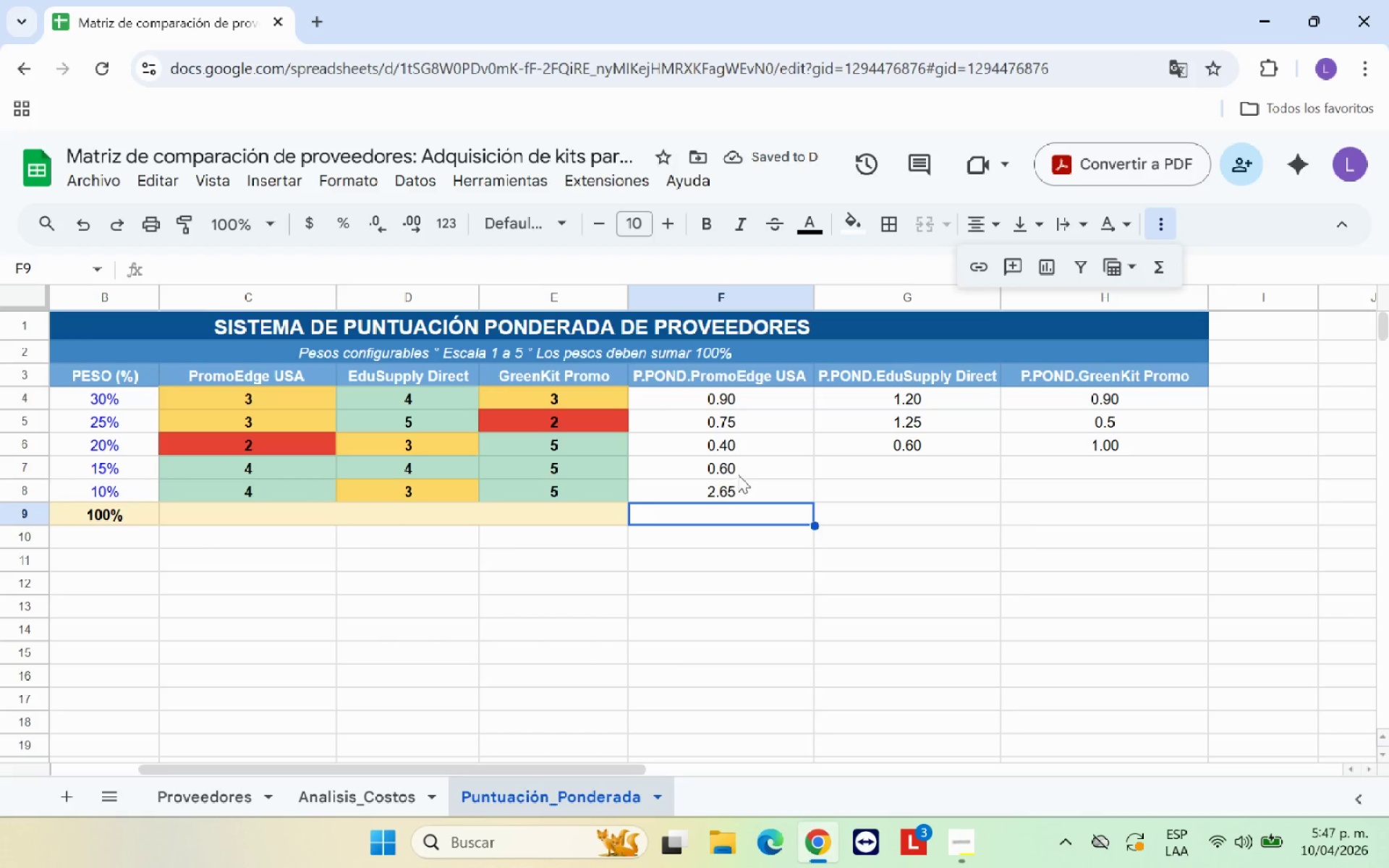 
wait(9.49)
 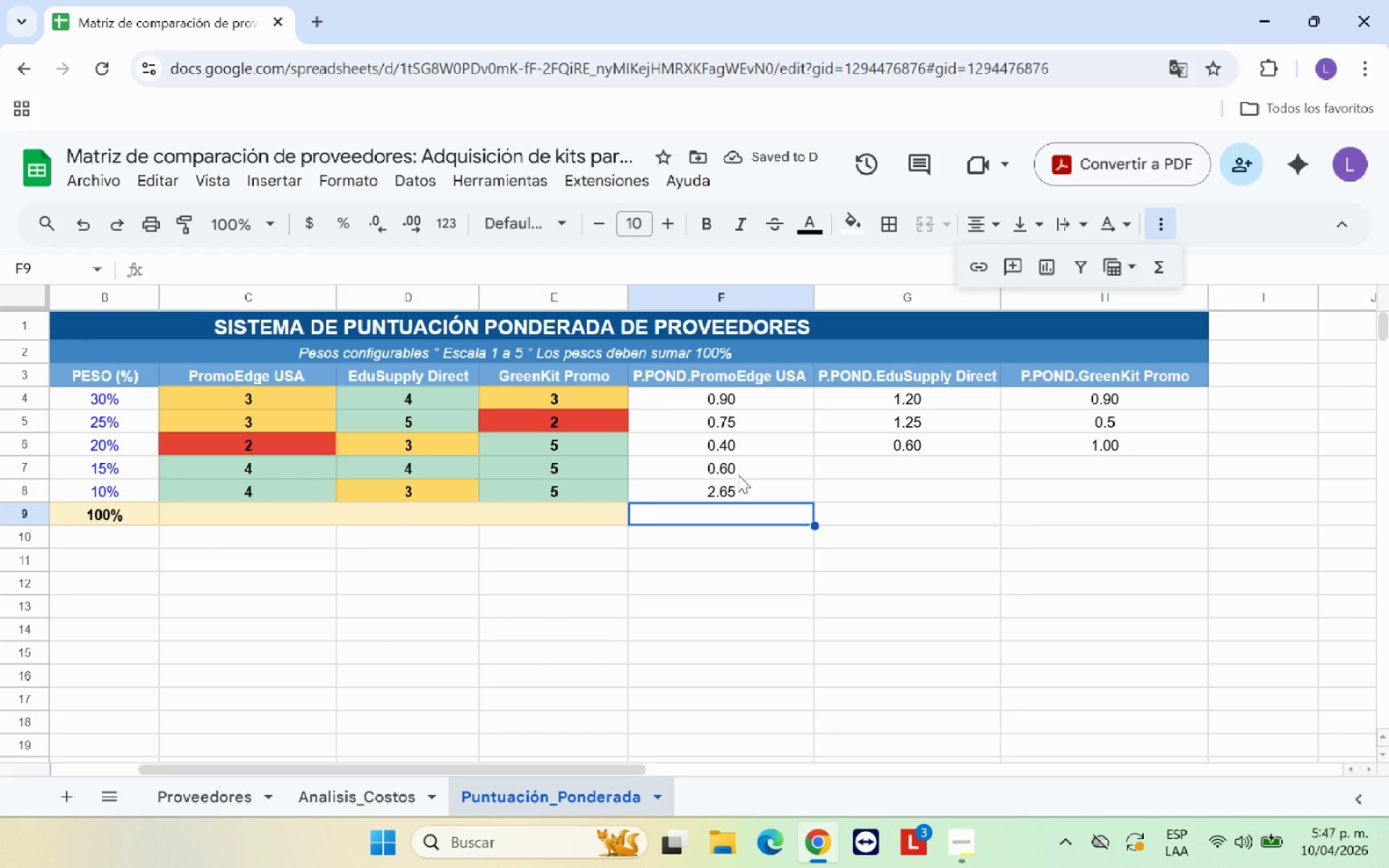 
left_click([755, 489])
 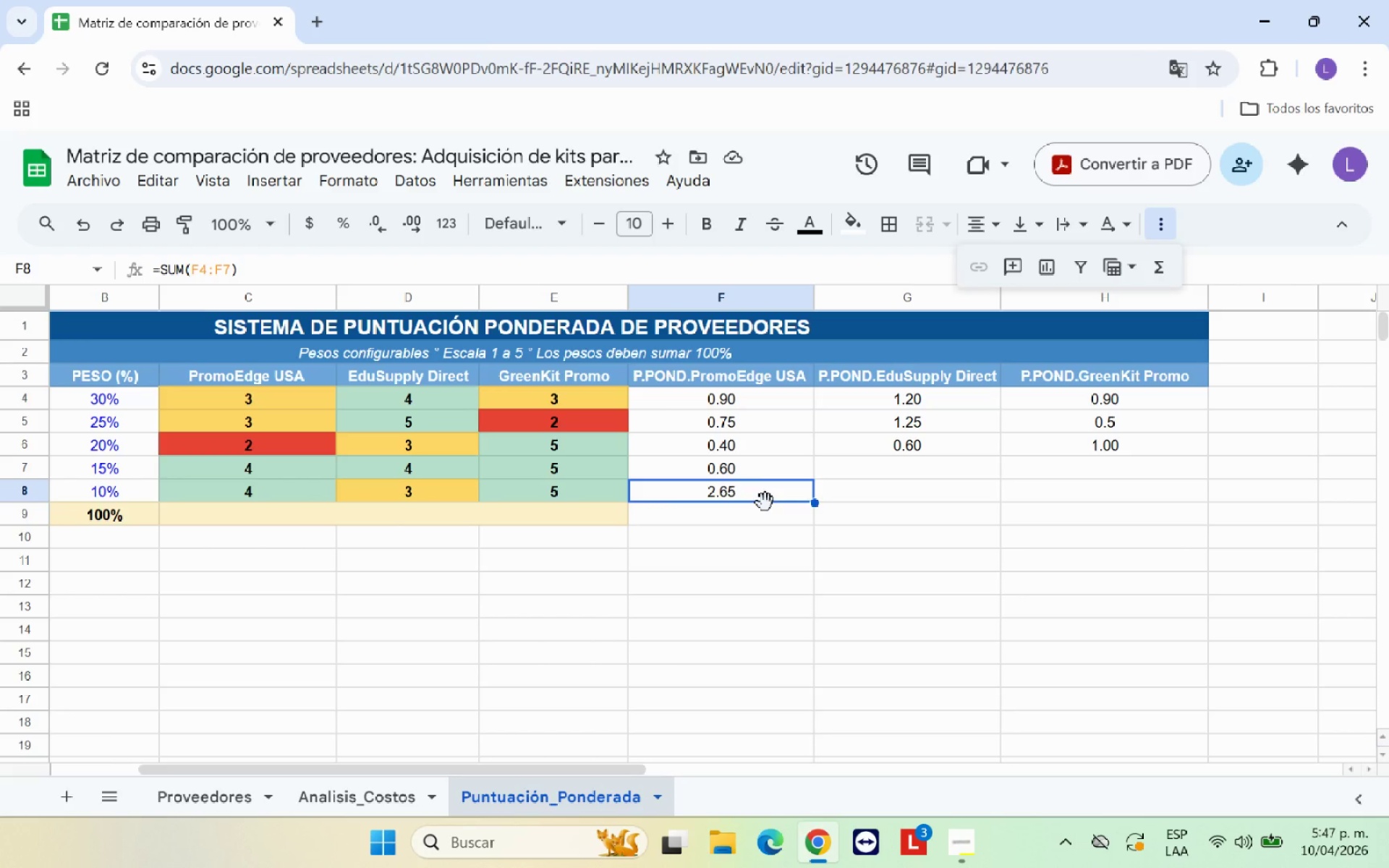 
left_click_drag(start_coordinate=[765, 503], to_coordinate=[768, 522])
 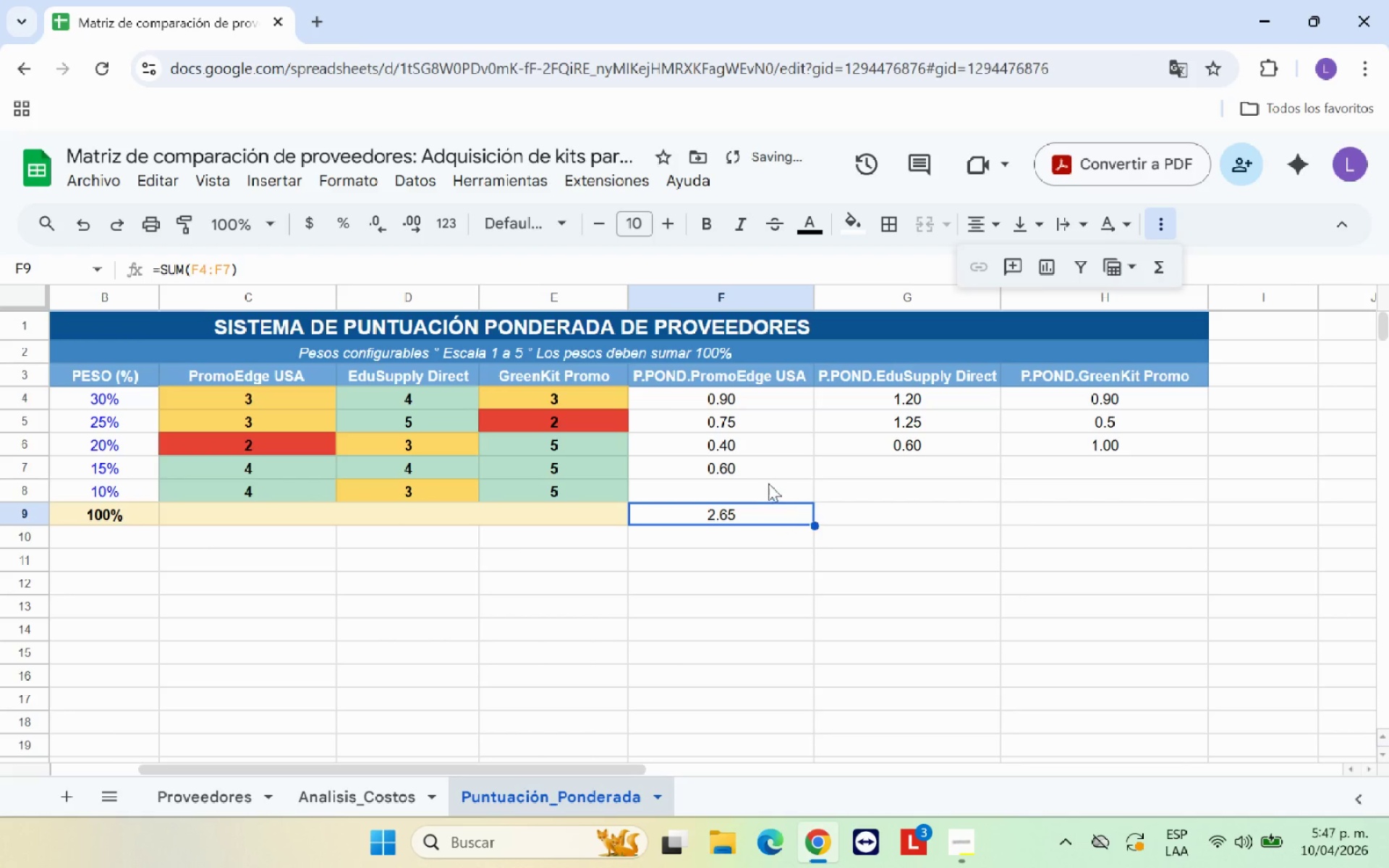 
left_click([768, 482])
 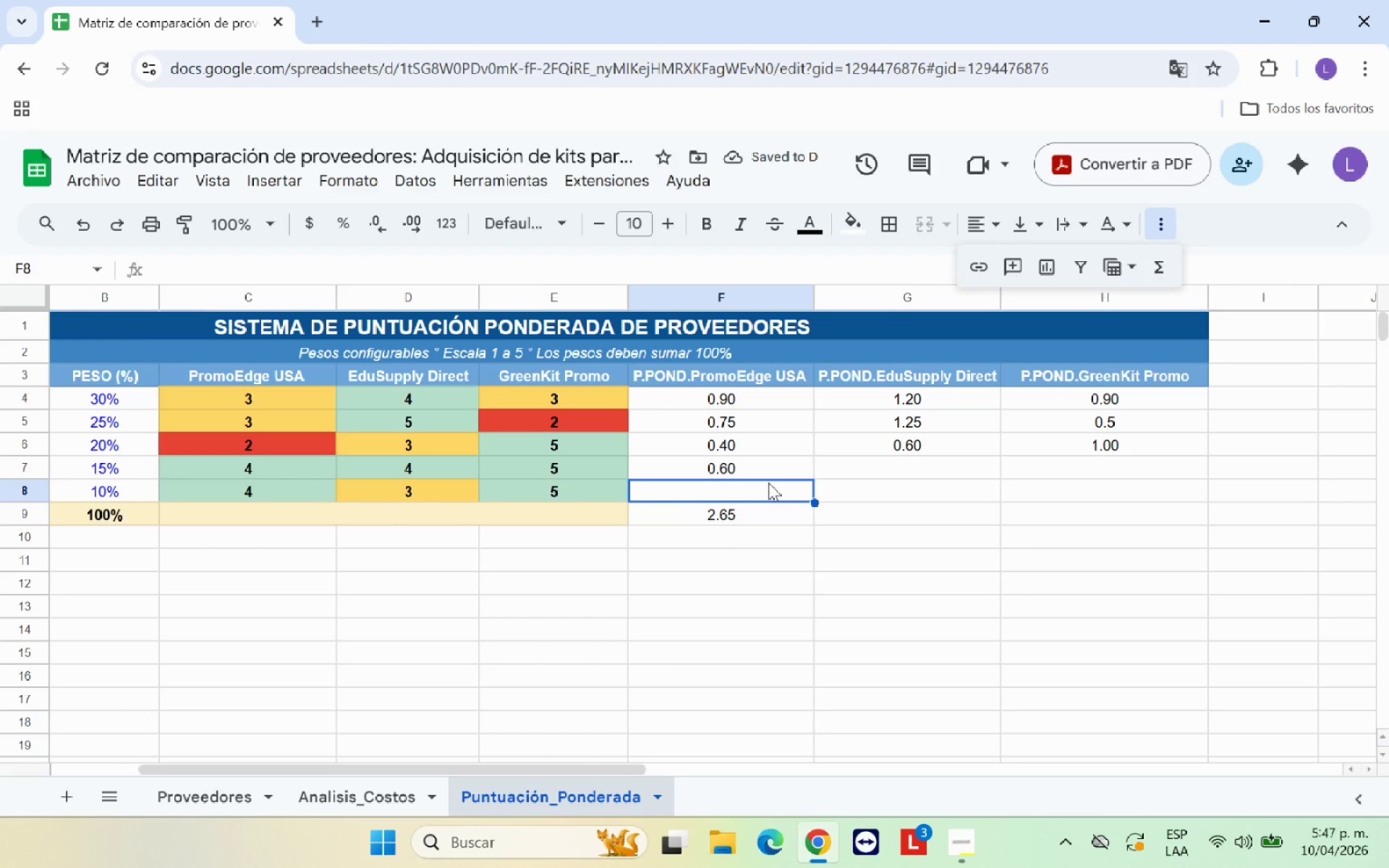 
key(Shift+0)
 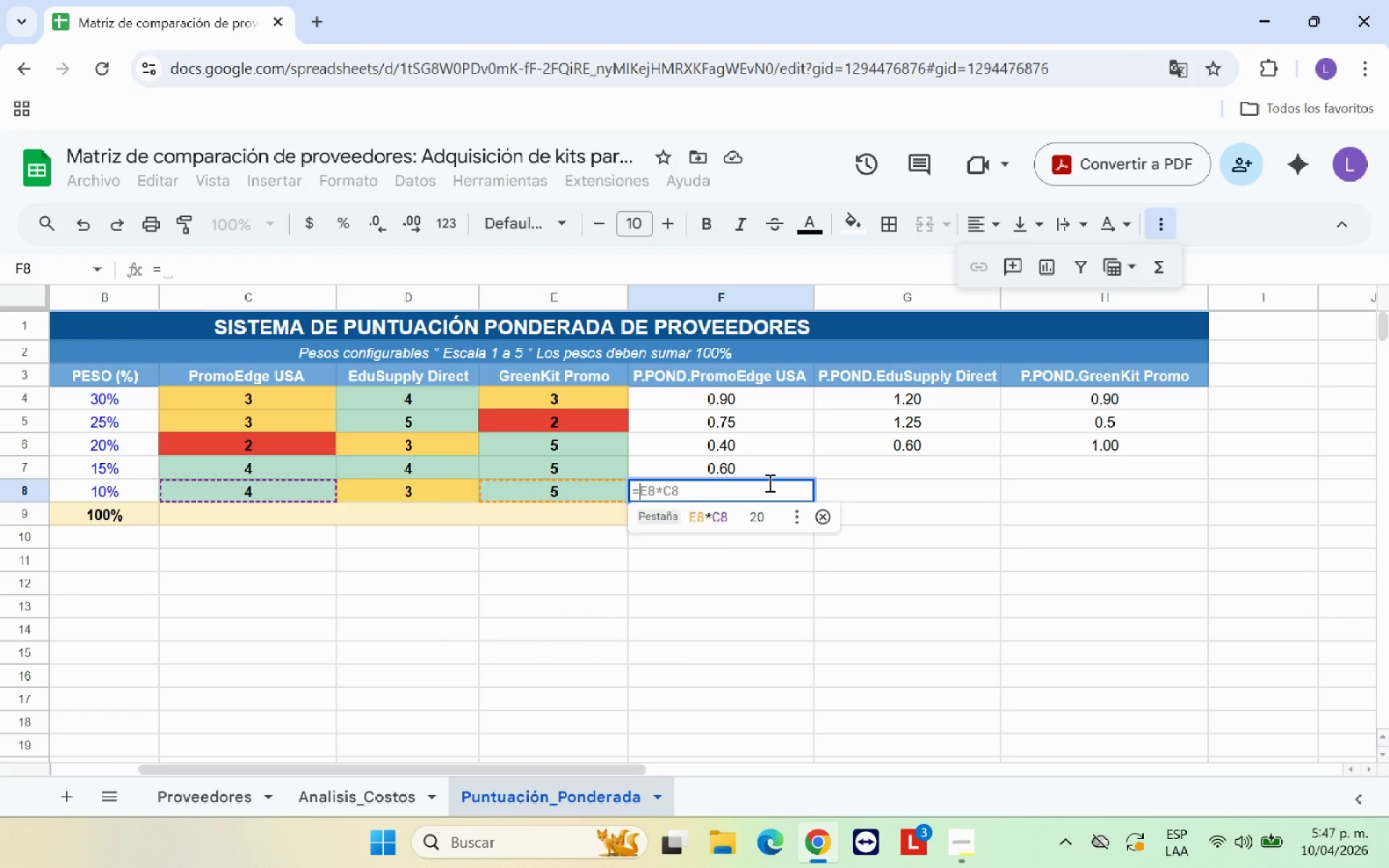 
wait(8.53)
 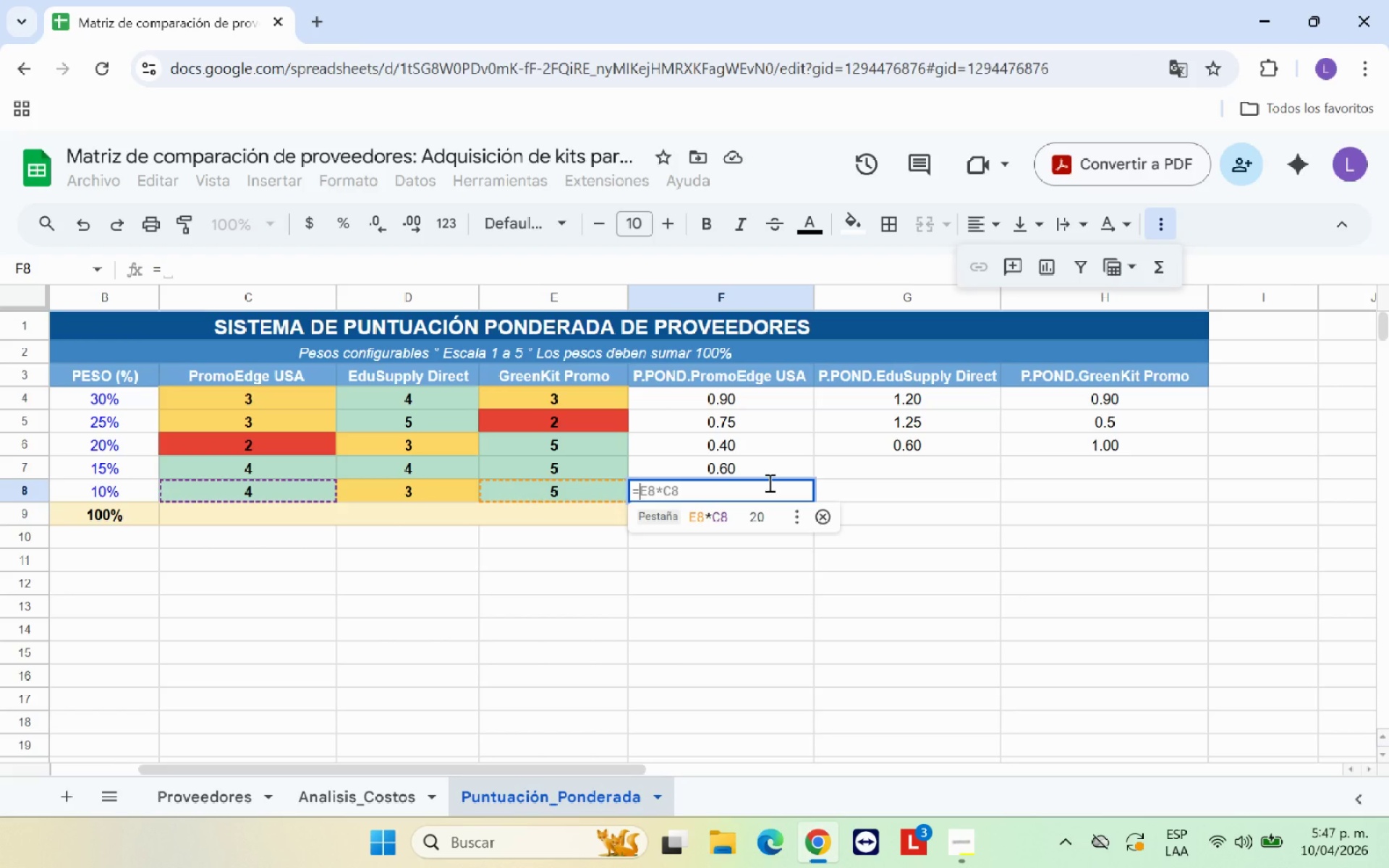 
left_click([127, 490])
 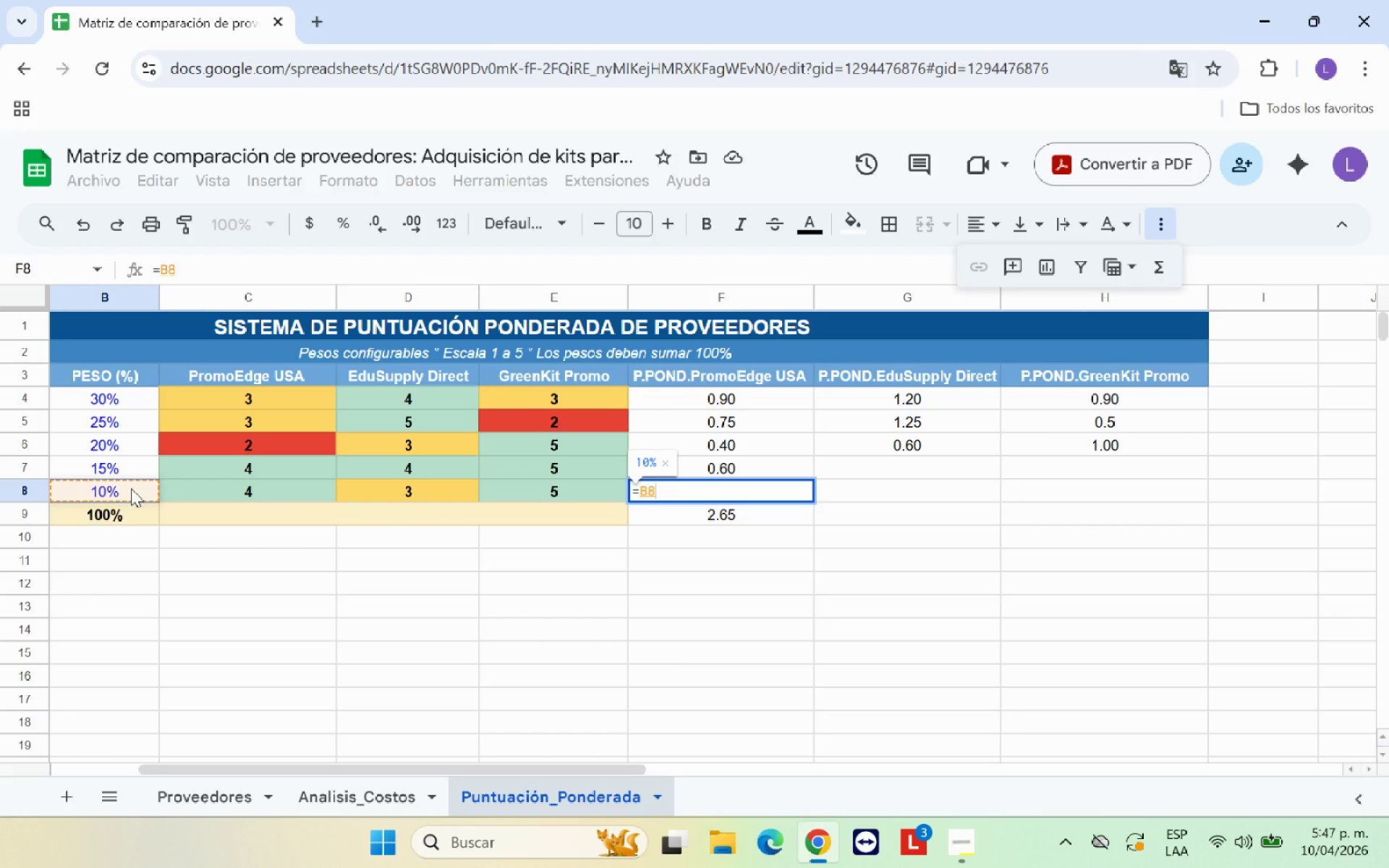 
key(Shift+Equal)
 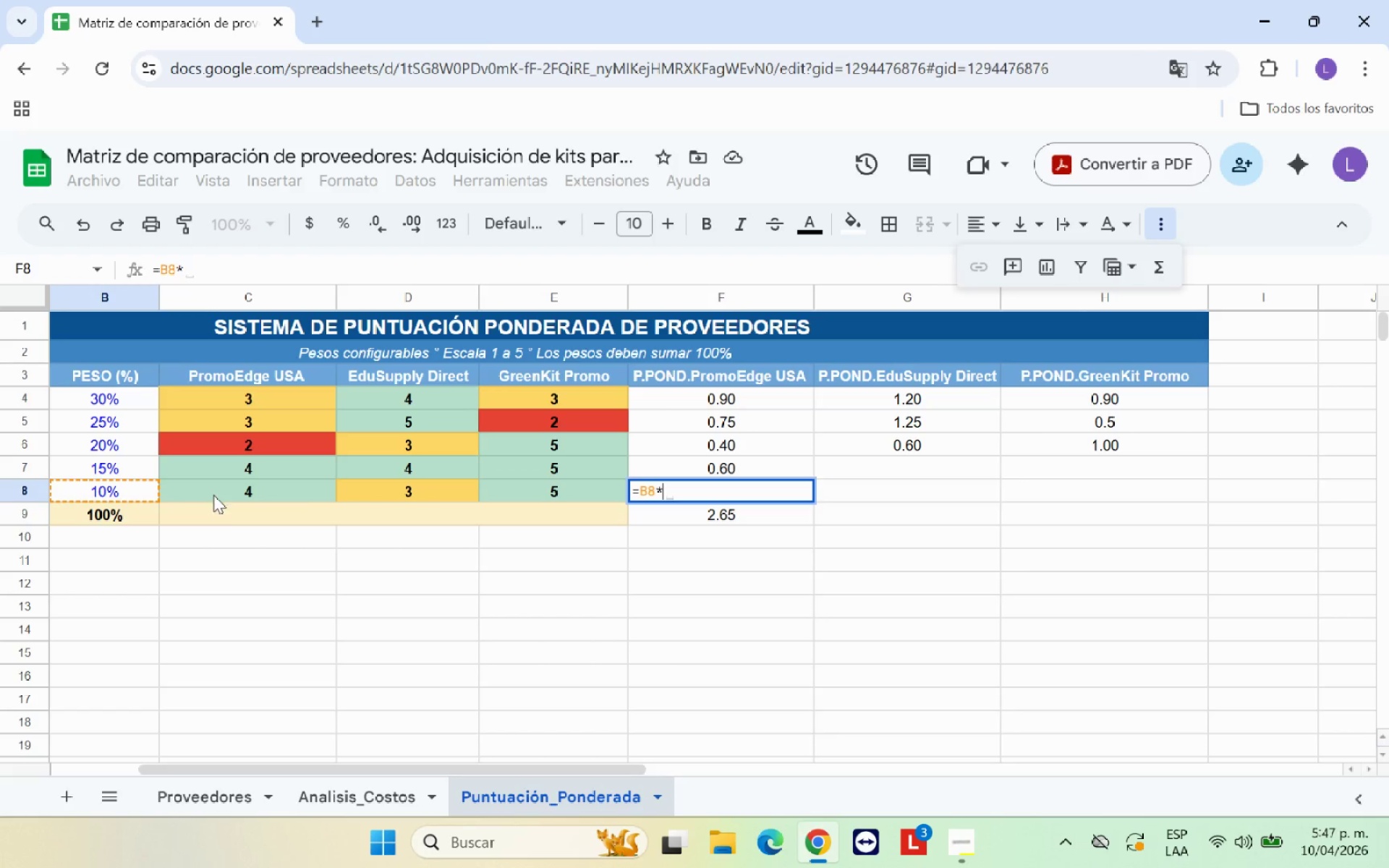 
left_click([247, 488])
 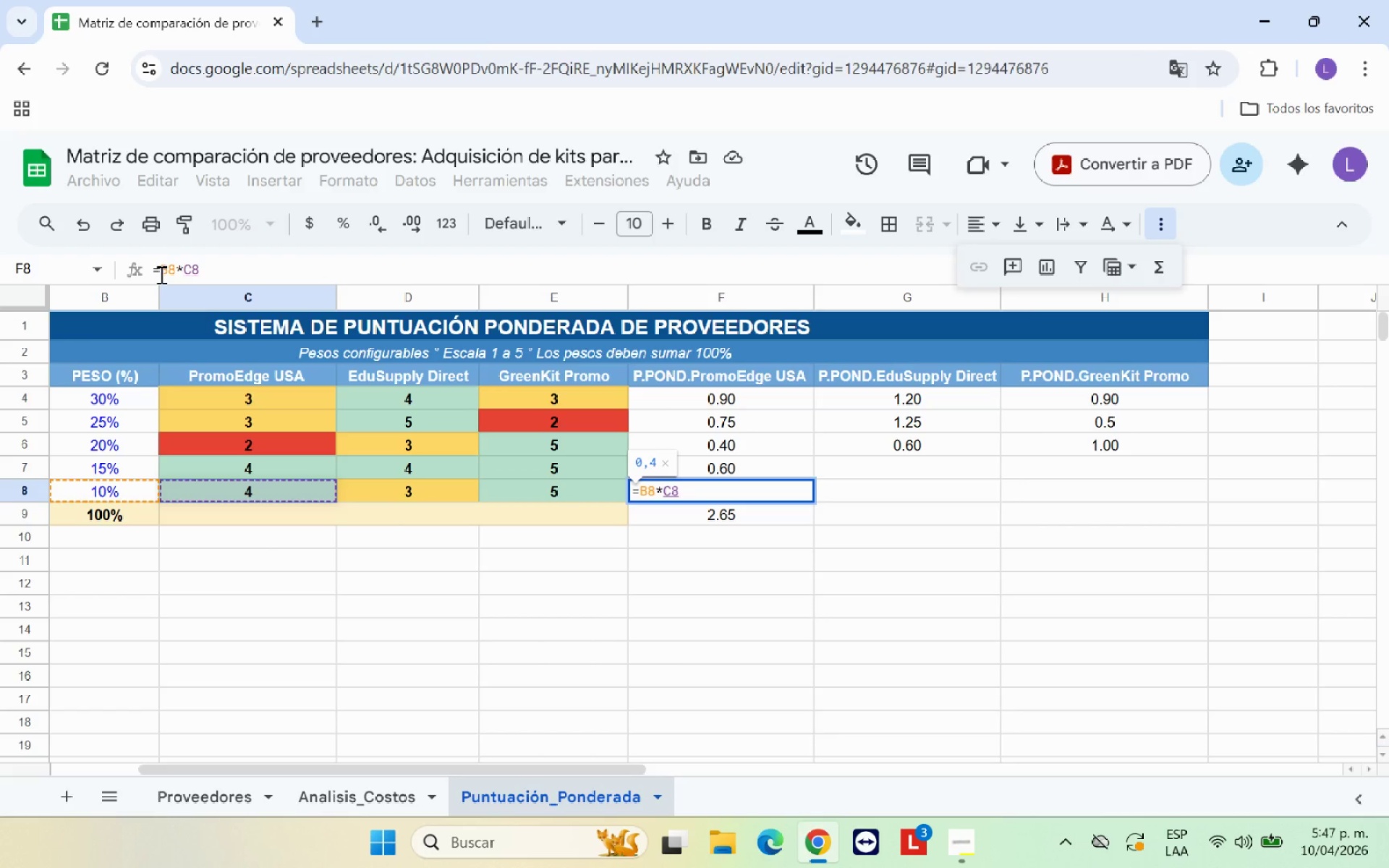 
left_click([164, 270])
 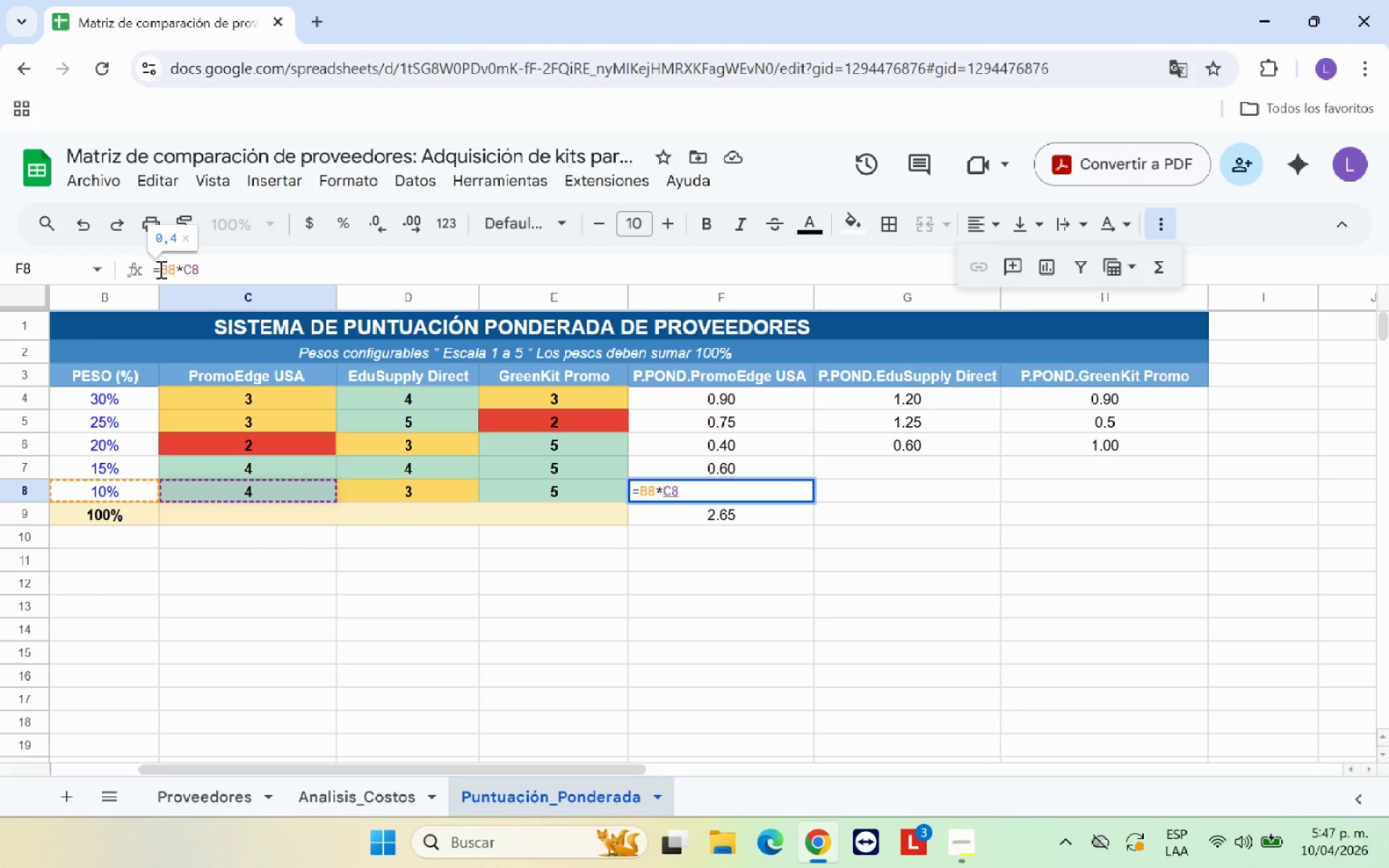 
left_click([161, 269])
 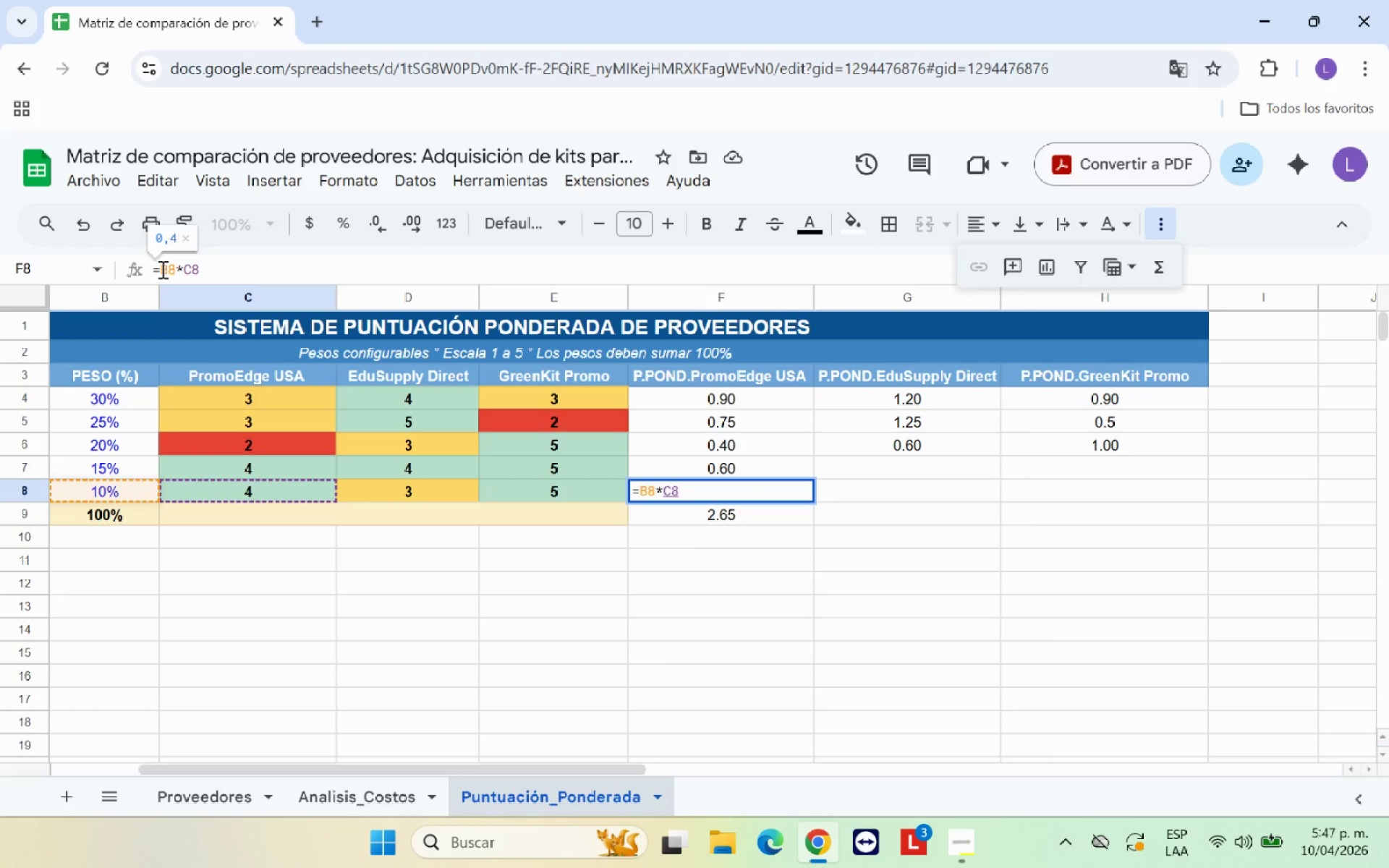 
key(Shift+4)
 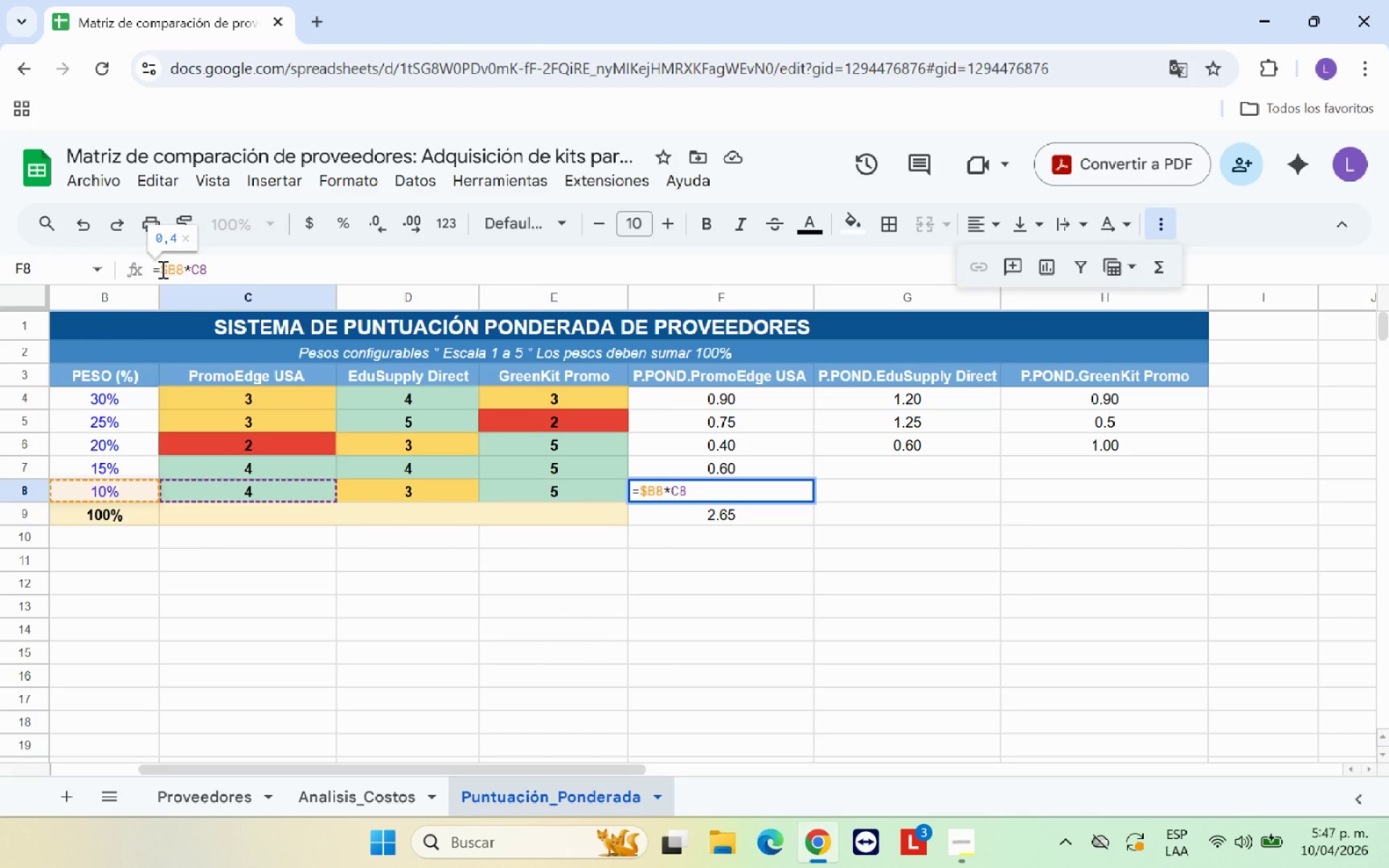 
key(Enter)
 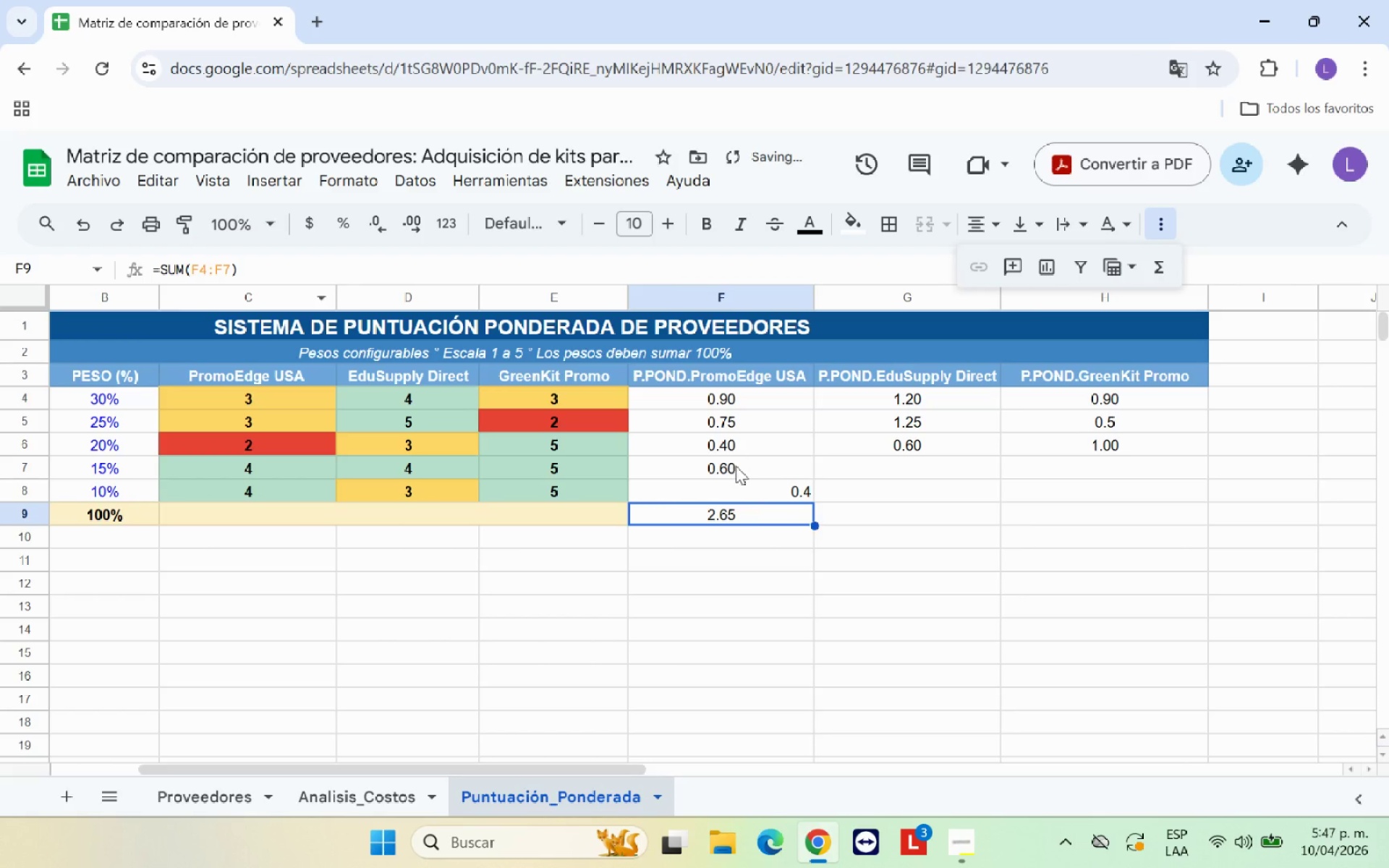 
left_click_drag(start_coordinate=[785, 493], to_coordinate=[1018, 488])
 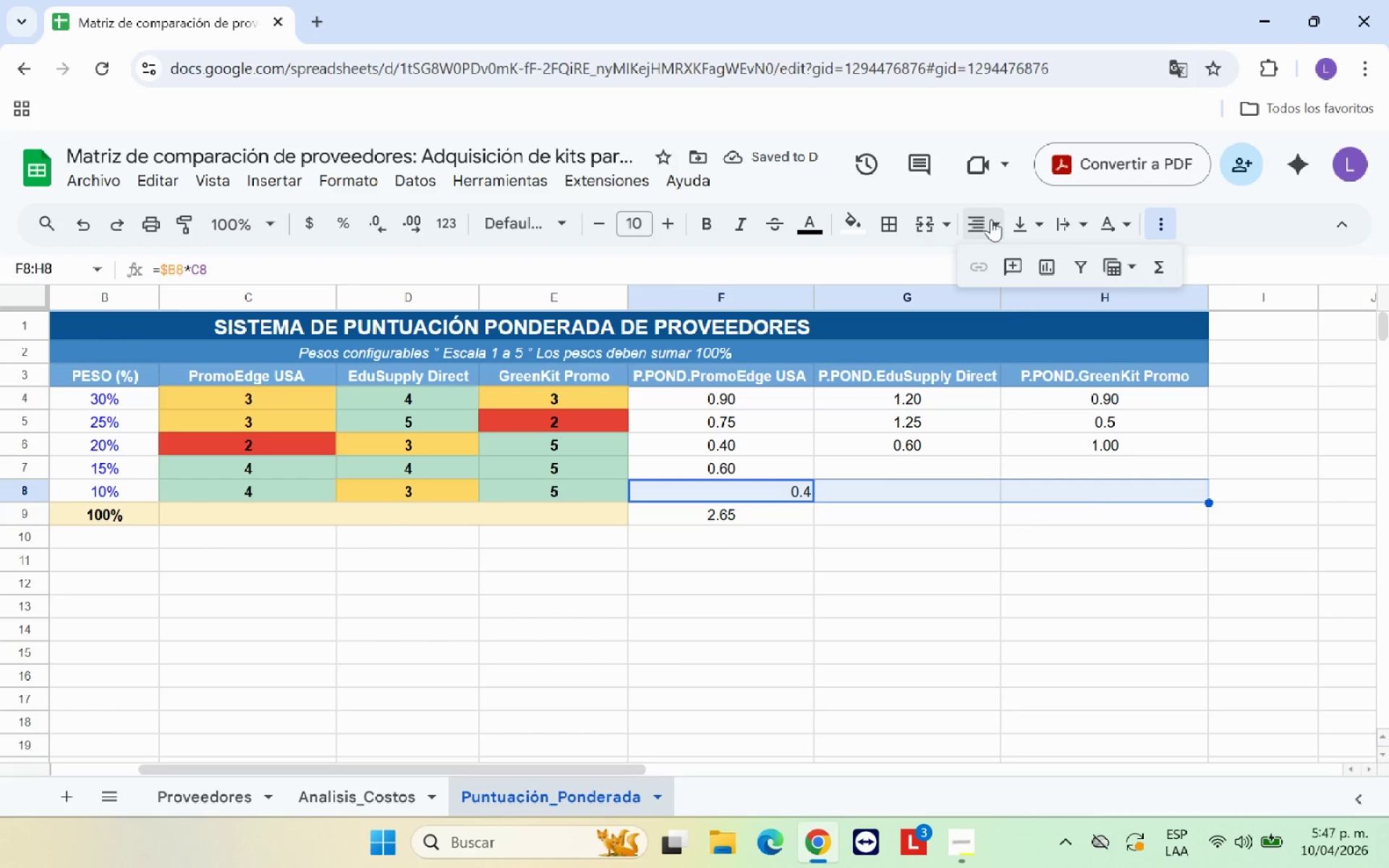 
left_click([981, 221])
 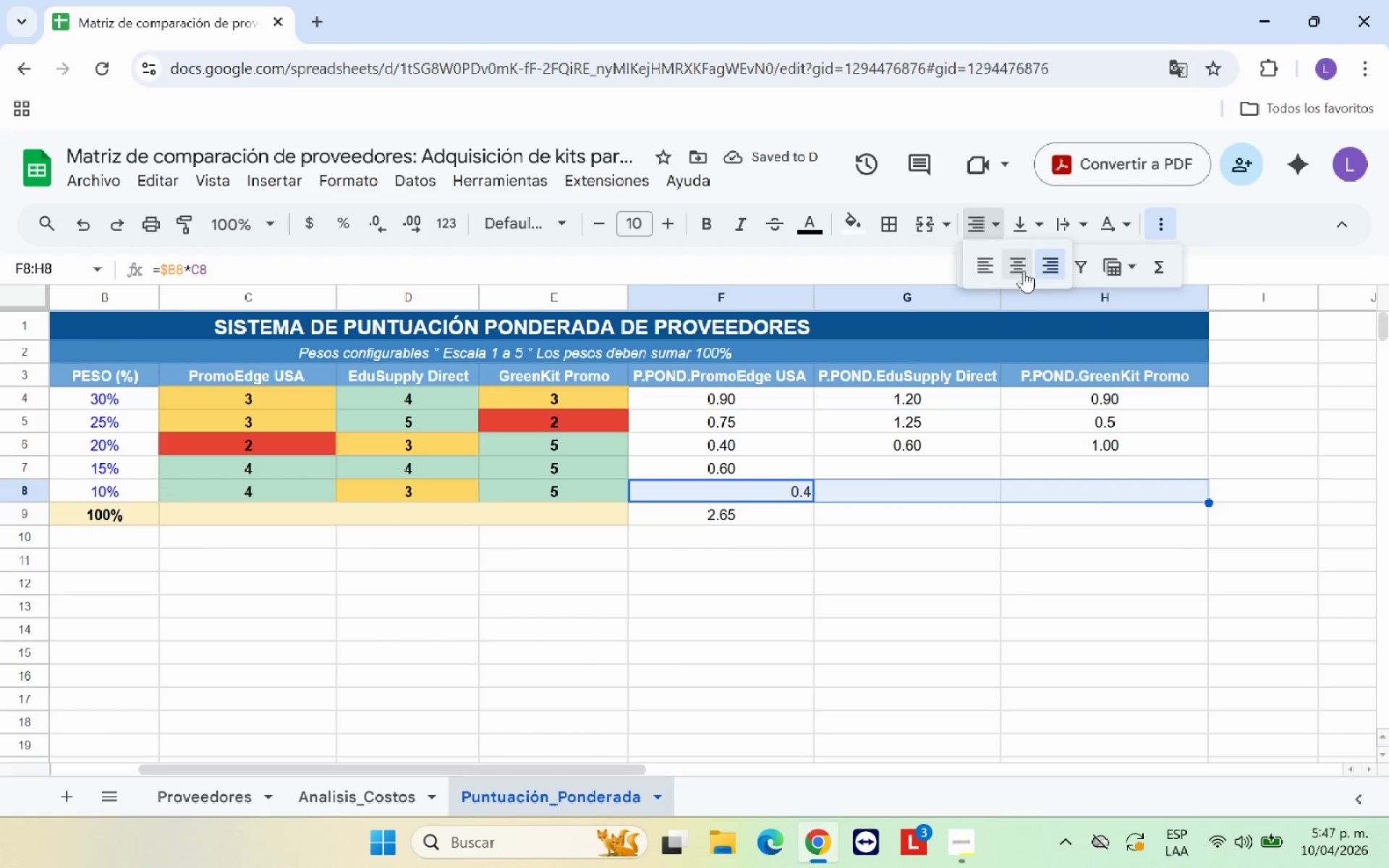 
left_click([1019, 269])
 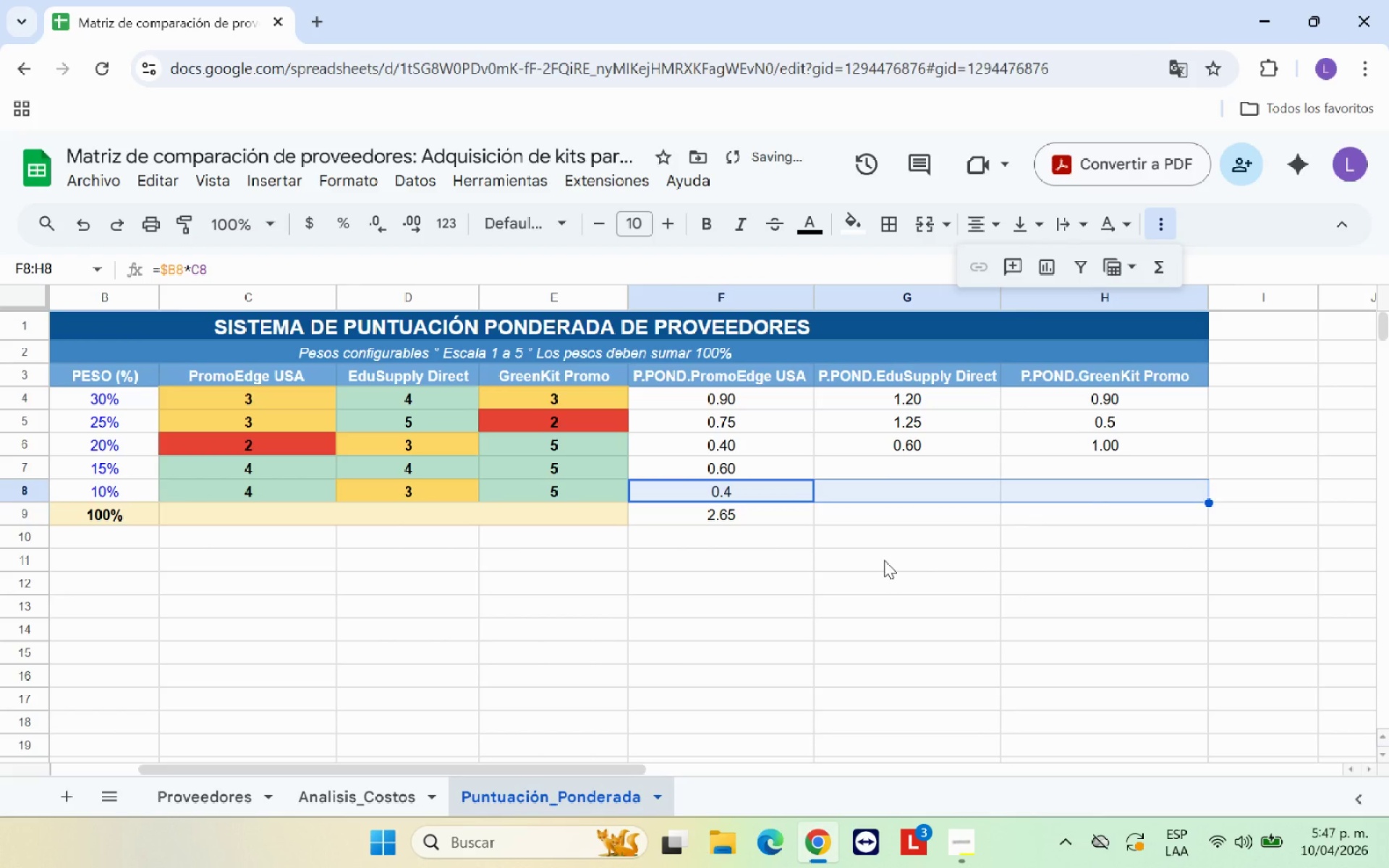 
left_click([884, 560])
 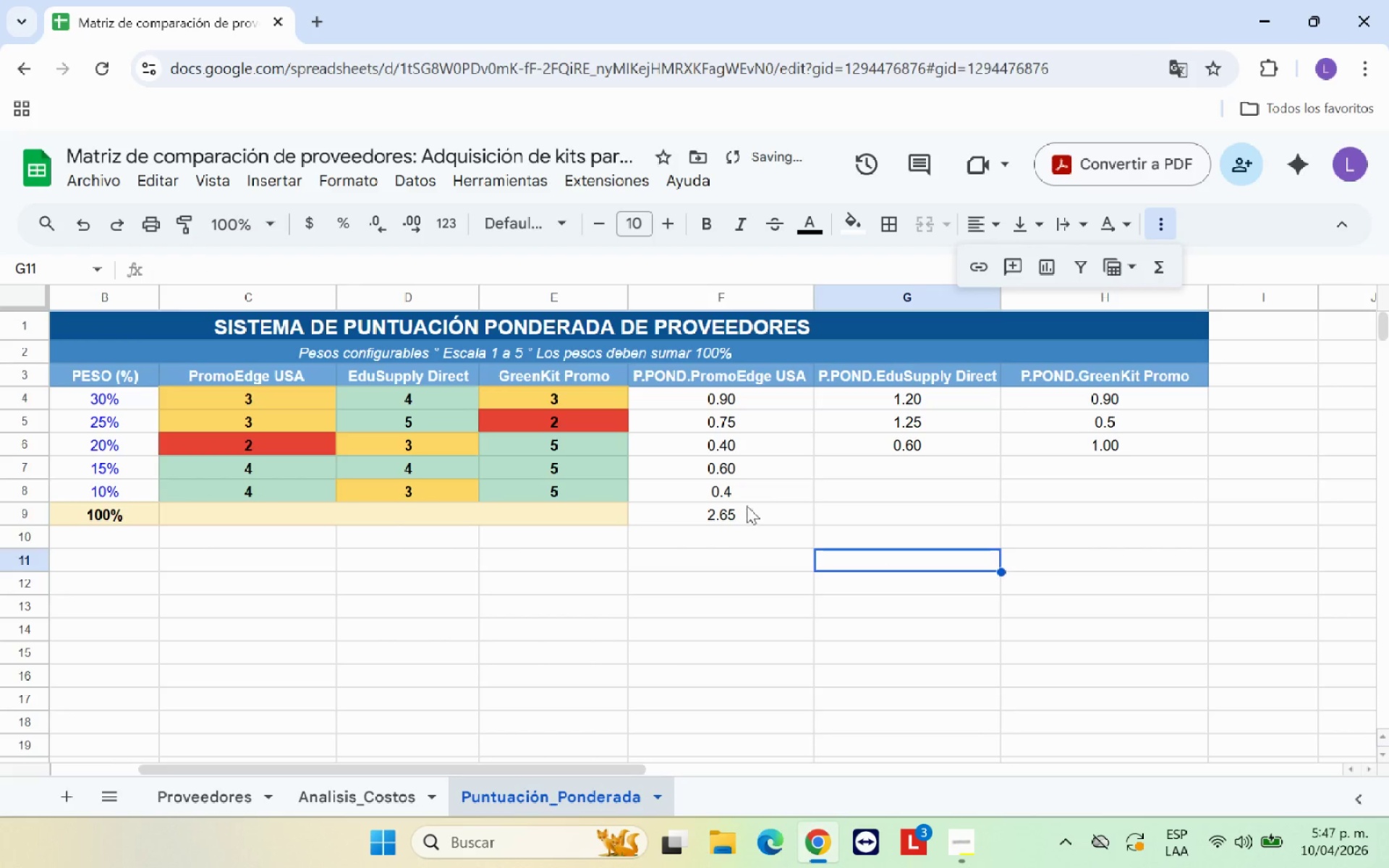 
left_click([742, 488])
 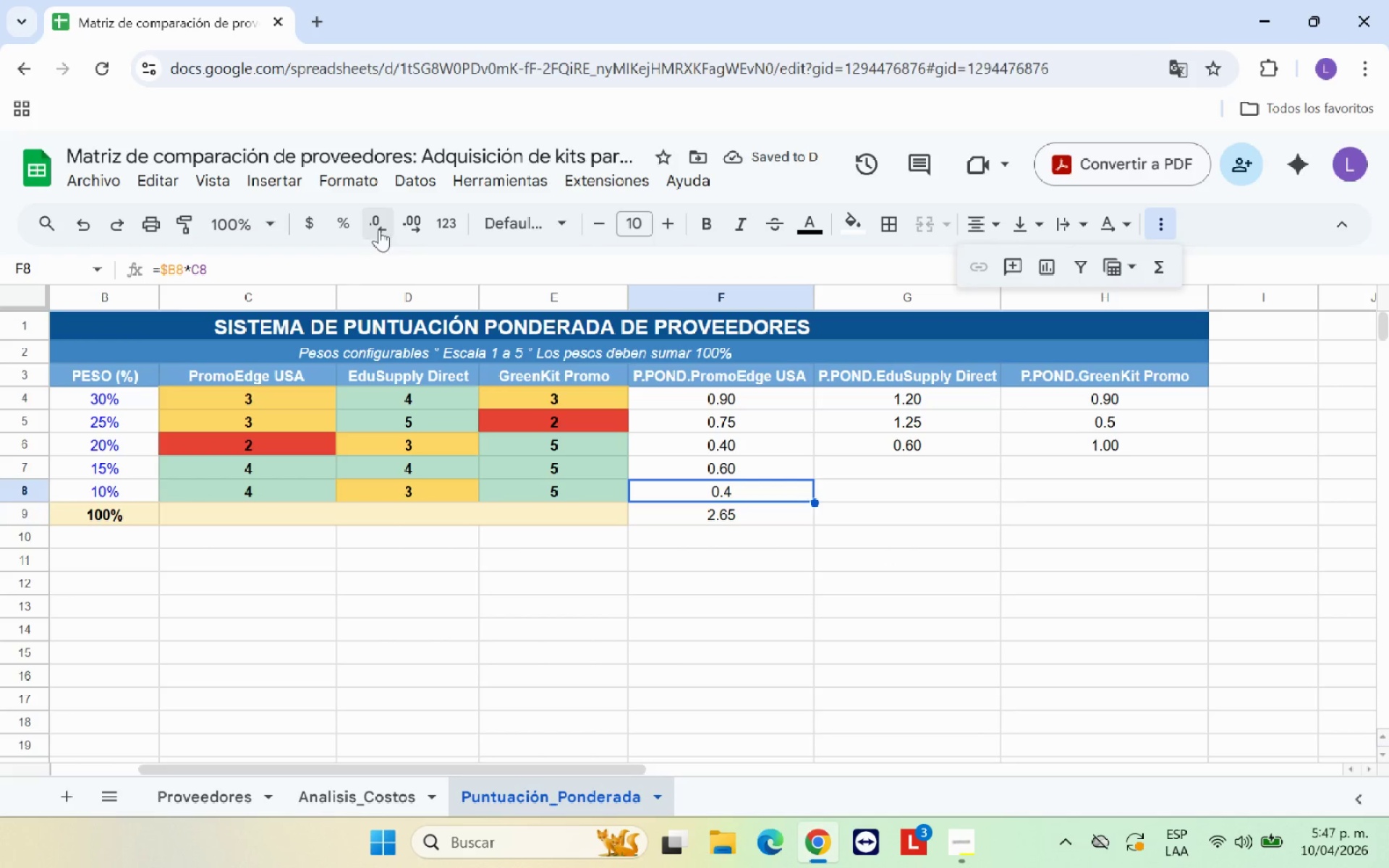 
left_click([412, 223])
 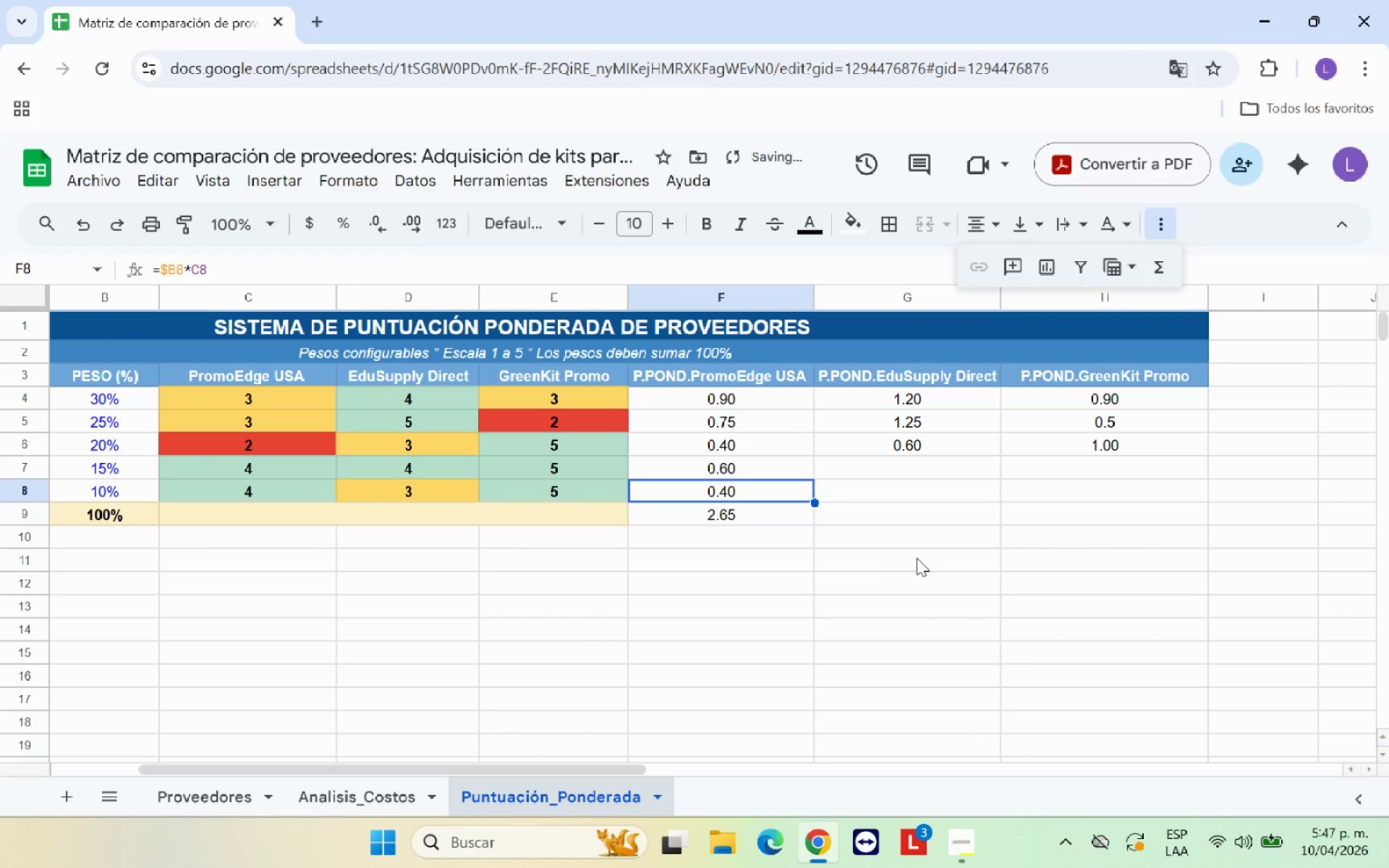 
left_click([917, 558])
 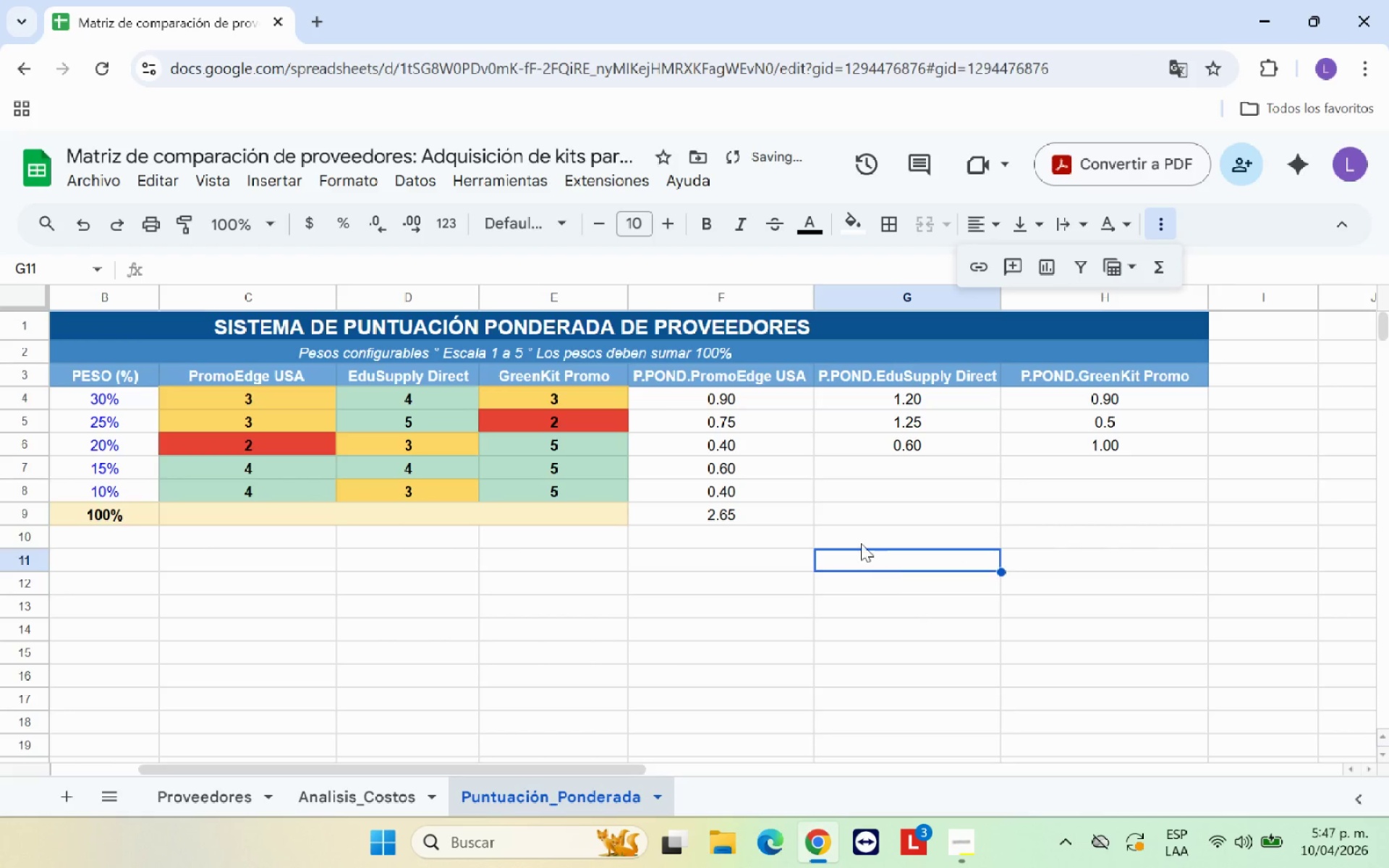 
left_click([769, 487])
 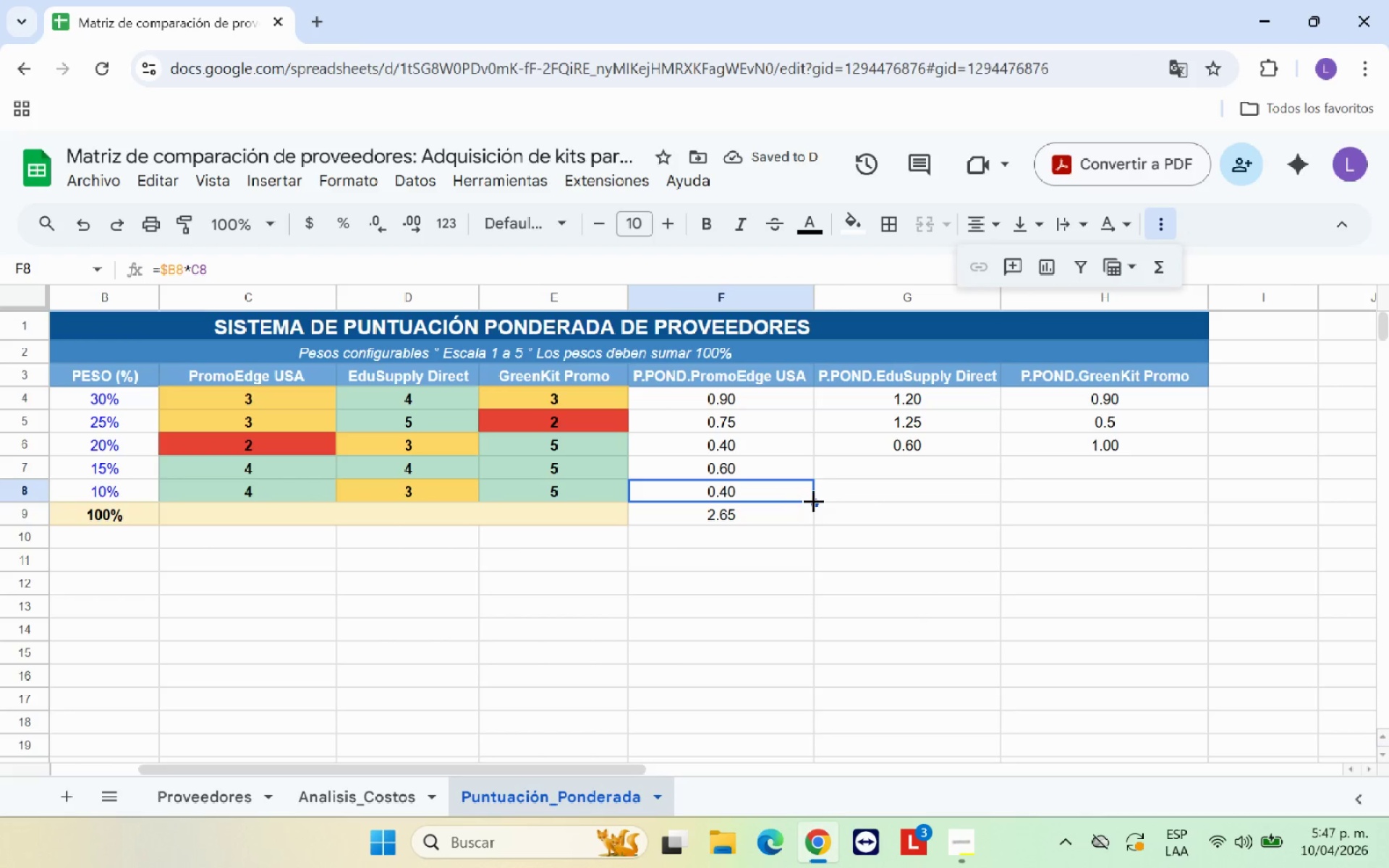 
left_click_drag(start_coordinate=[816, 502], to_coordinate=[1142, 497])
 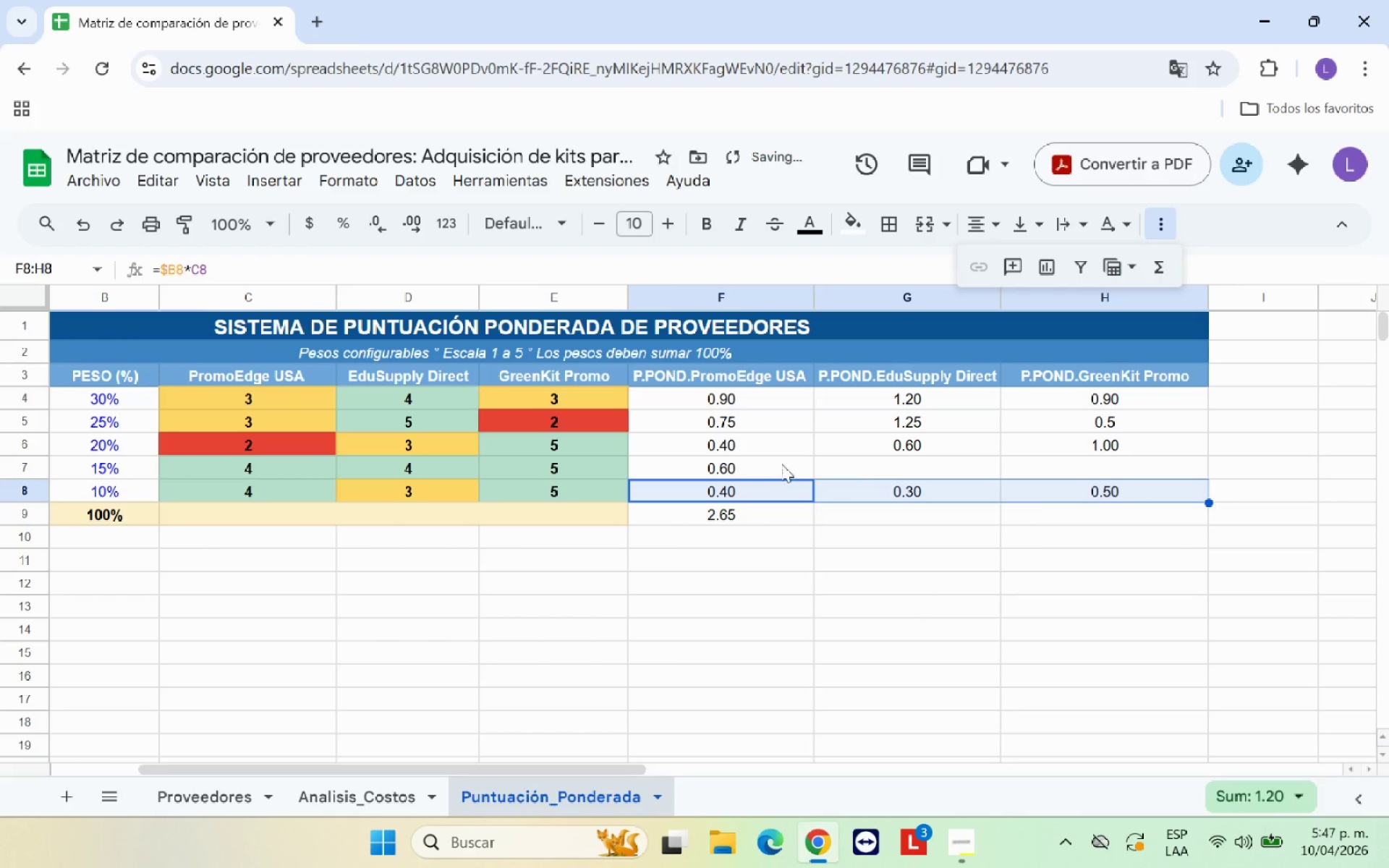 
left_click([764, 464])
 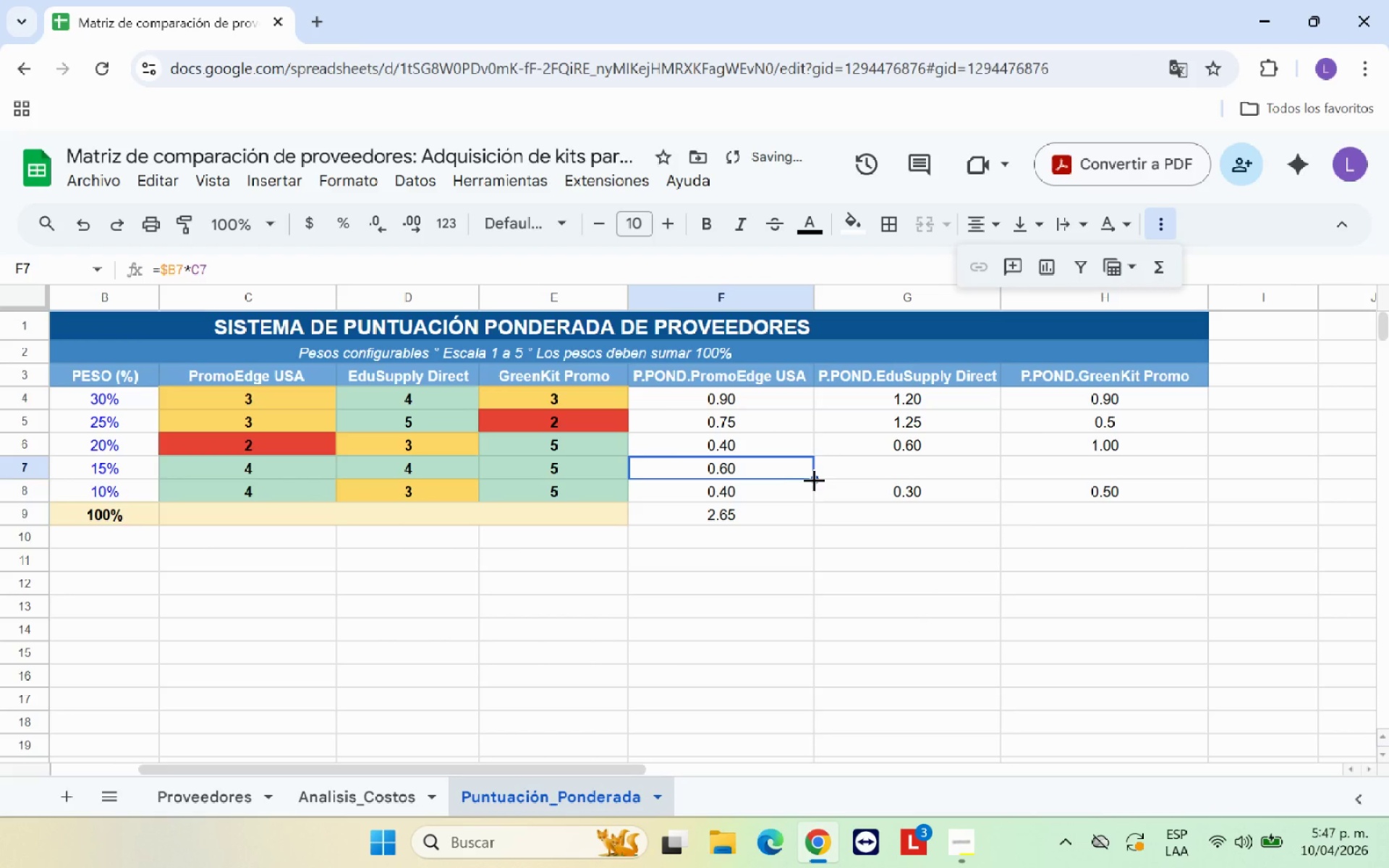 
left_click_drag(start_coordinate=[814, 480], to_coordinate=[1131, 469])
 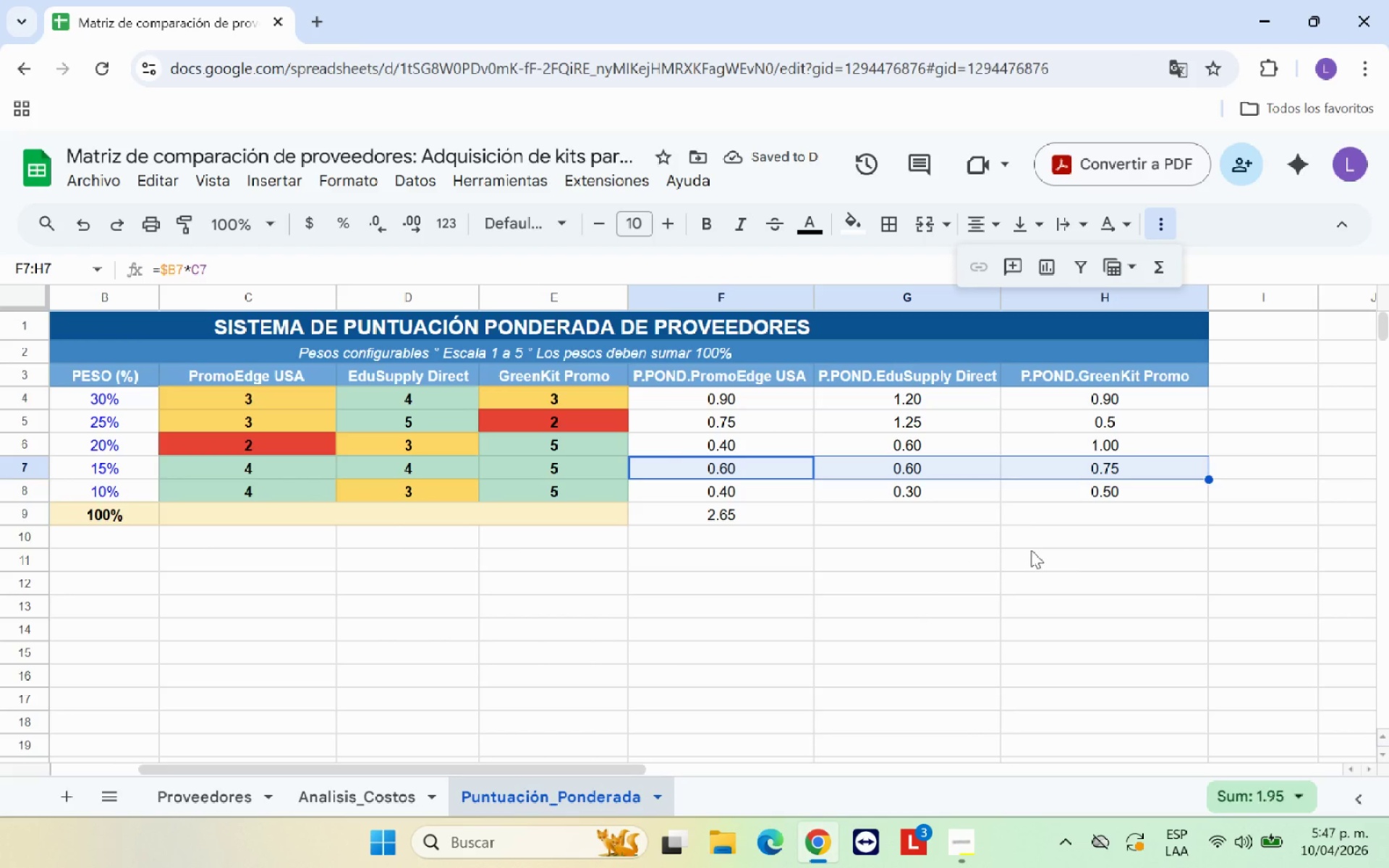 
left_click([1092, 569])
 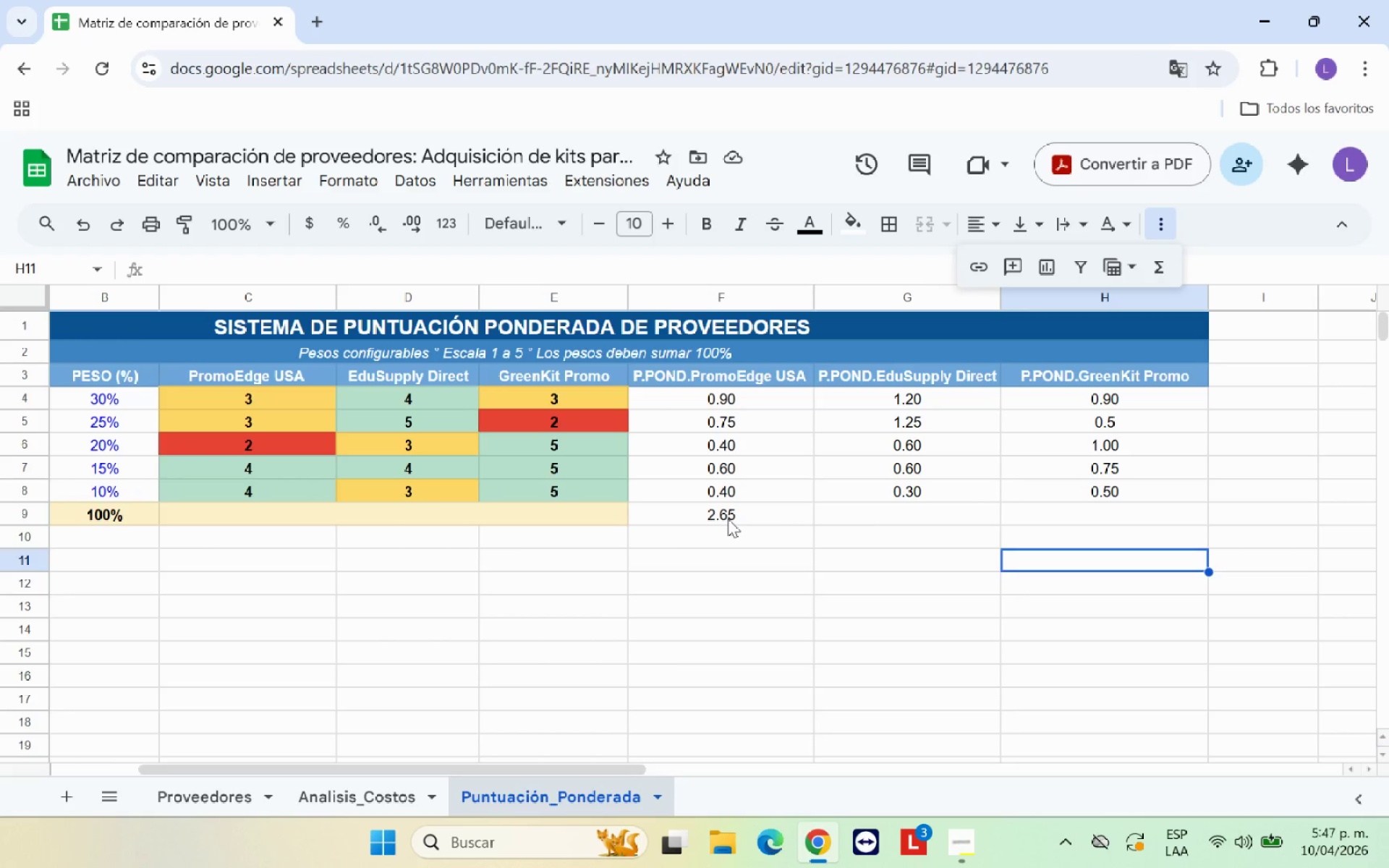 
left_click([736, 509])
 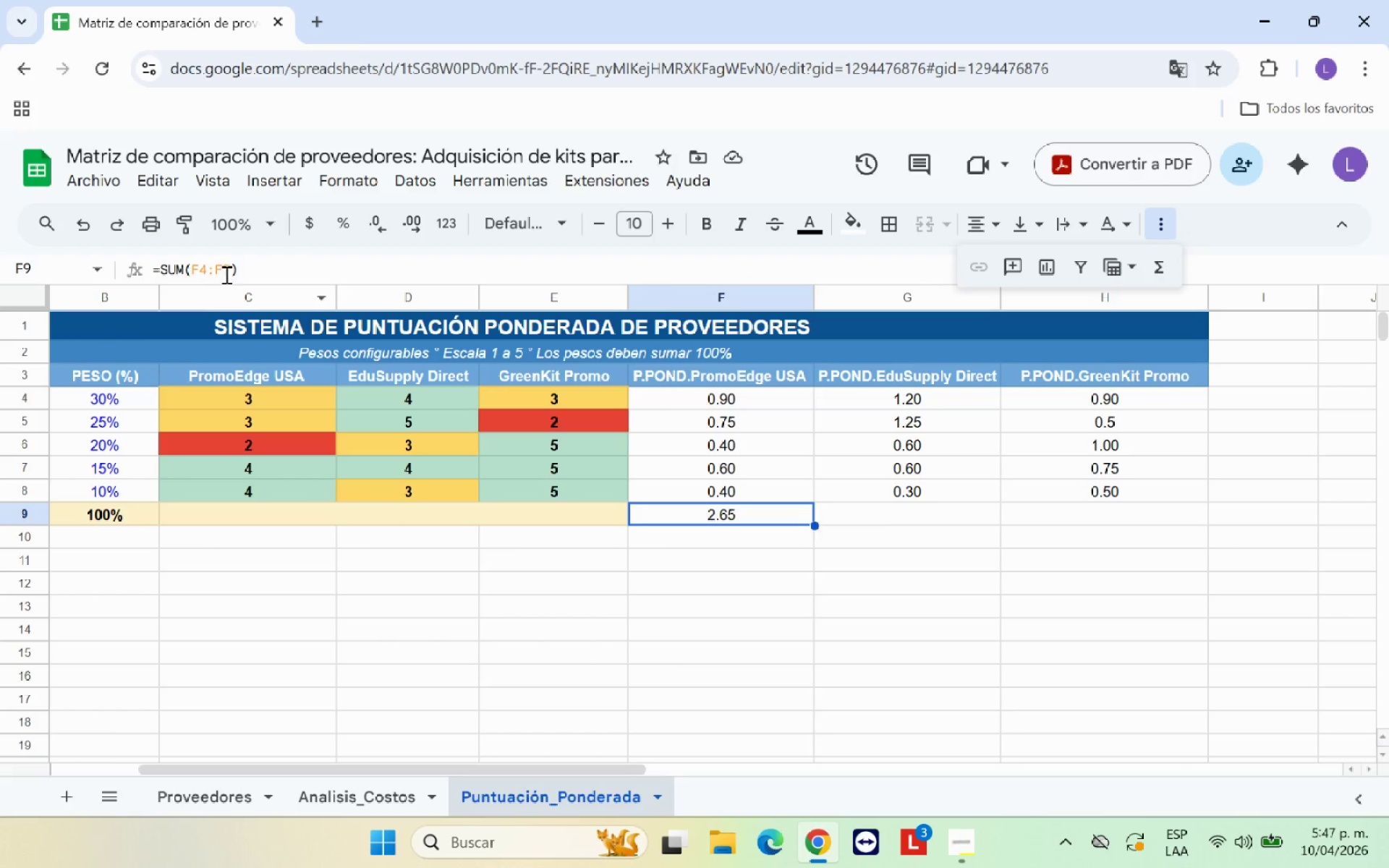 
left_click([232, 265])
 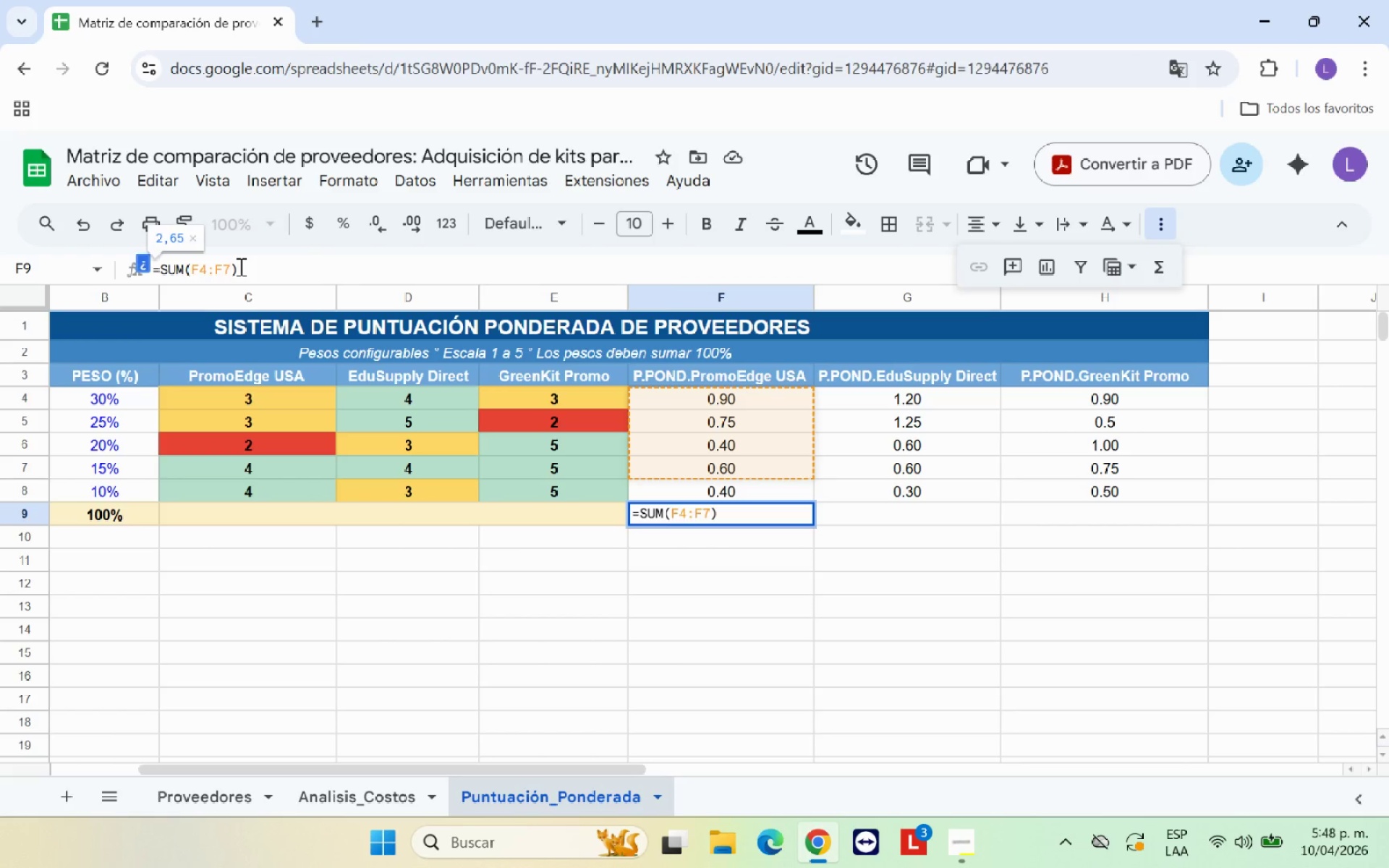 
key(Backspace)
 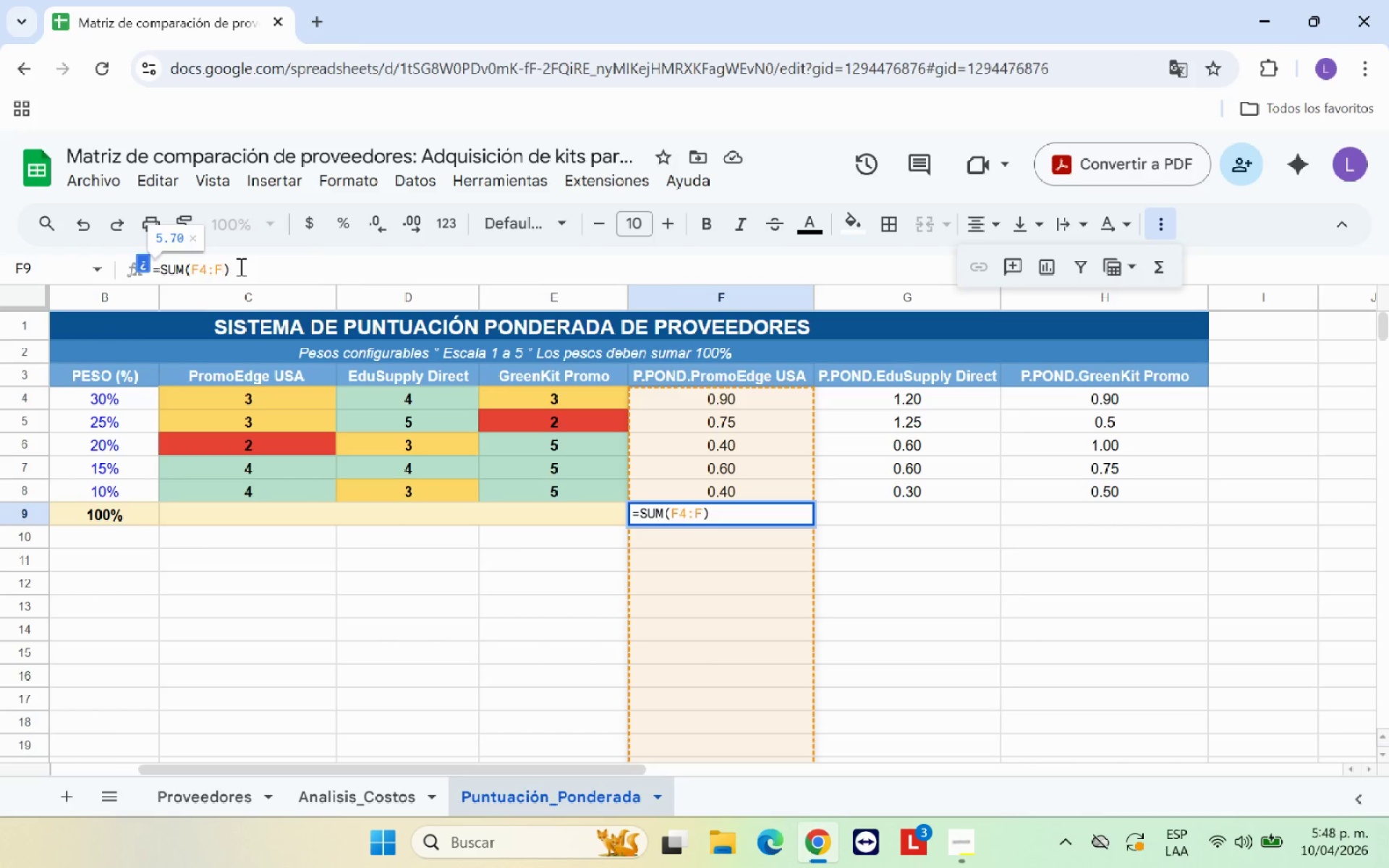 
key(8)
 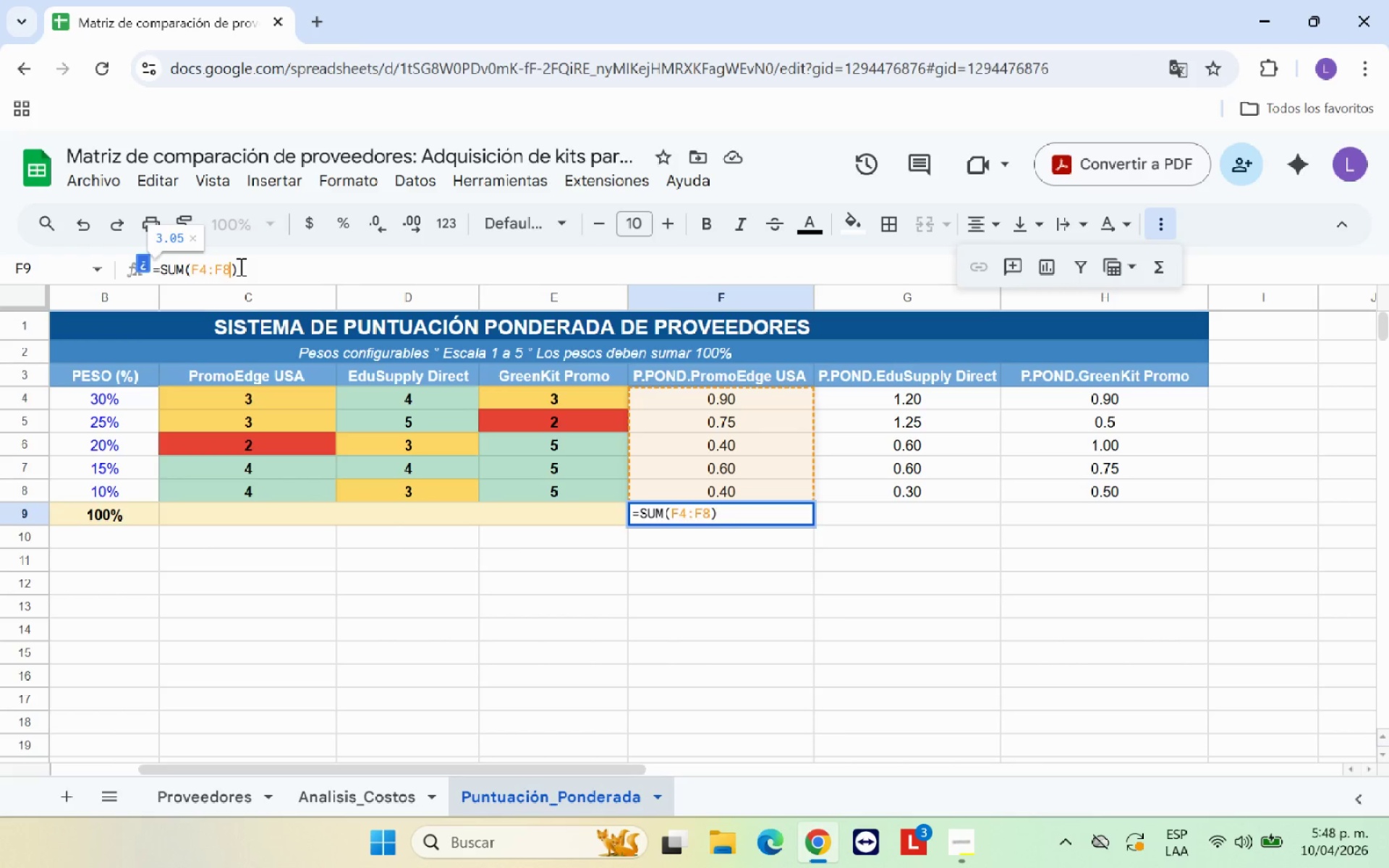 
key(Enter)
 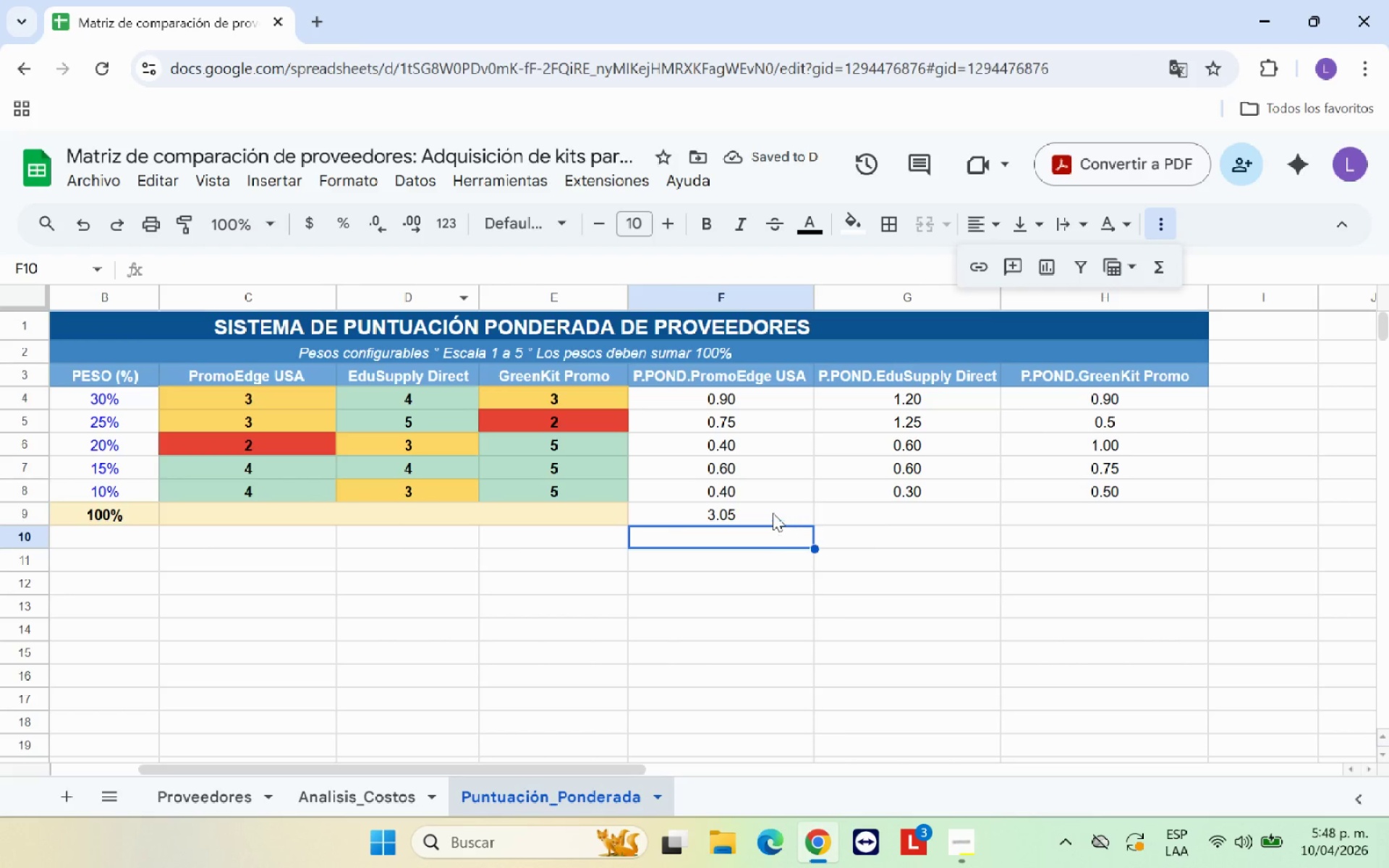 
left_click_drag(start_coordinate=[812, 527], to_coordinate=[1138, 513])
 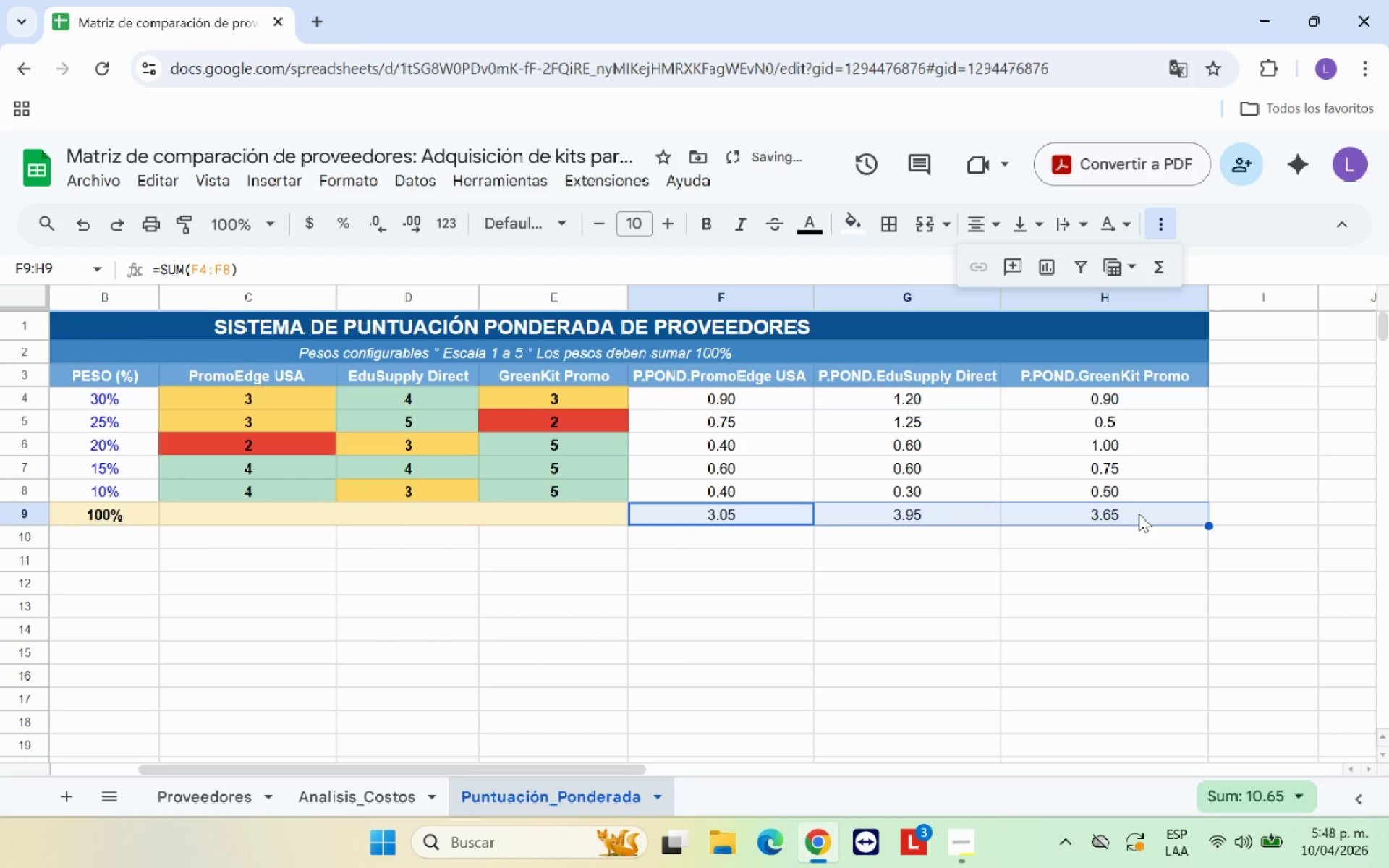 
left_click([1043, 585])
 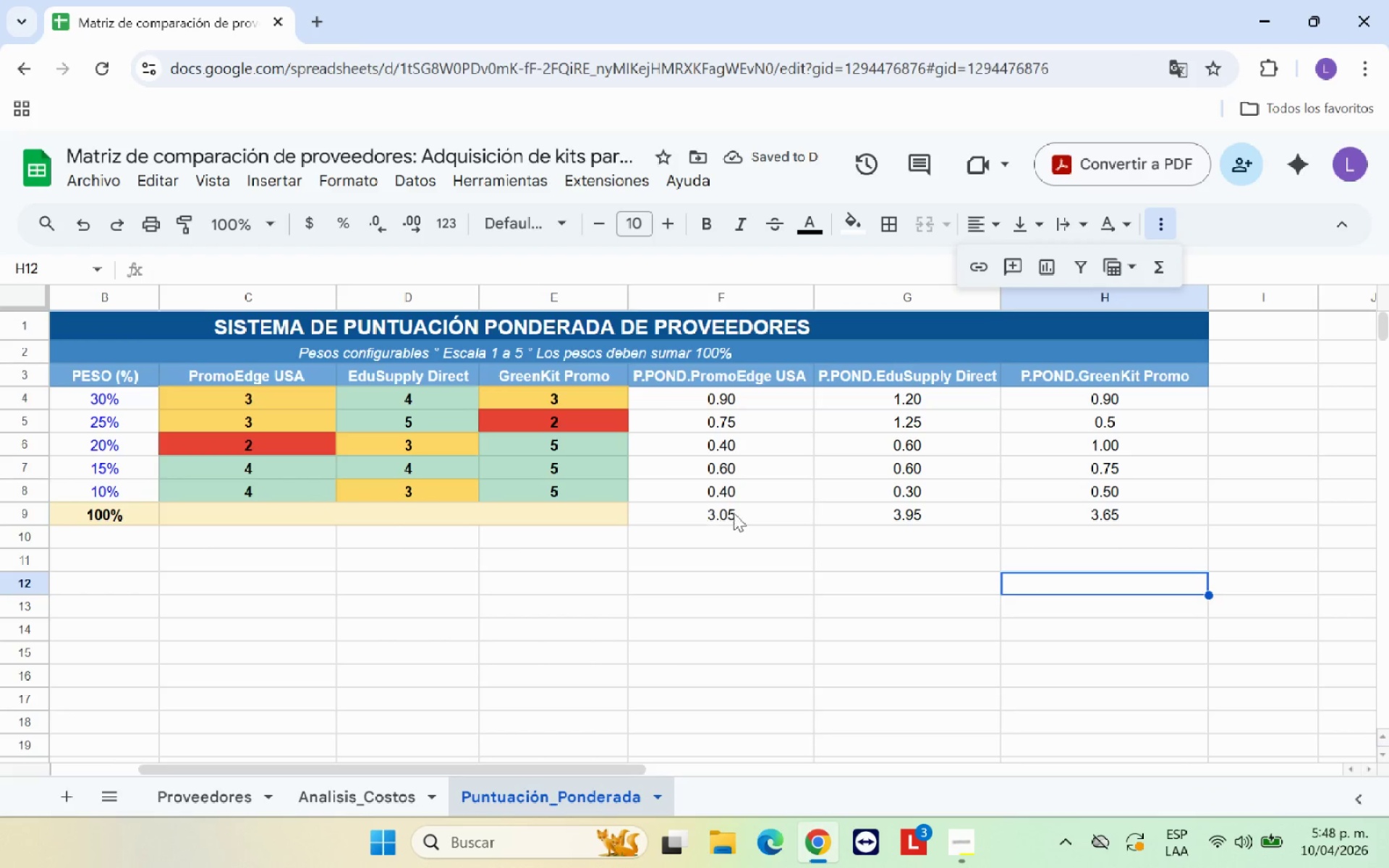 
left_click([755, 516])
 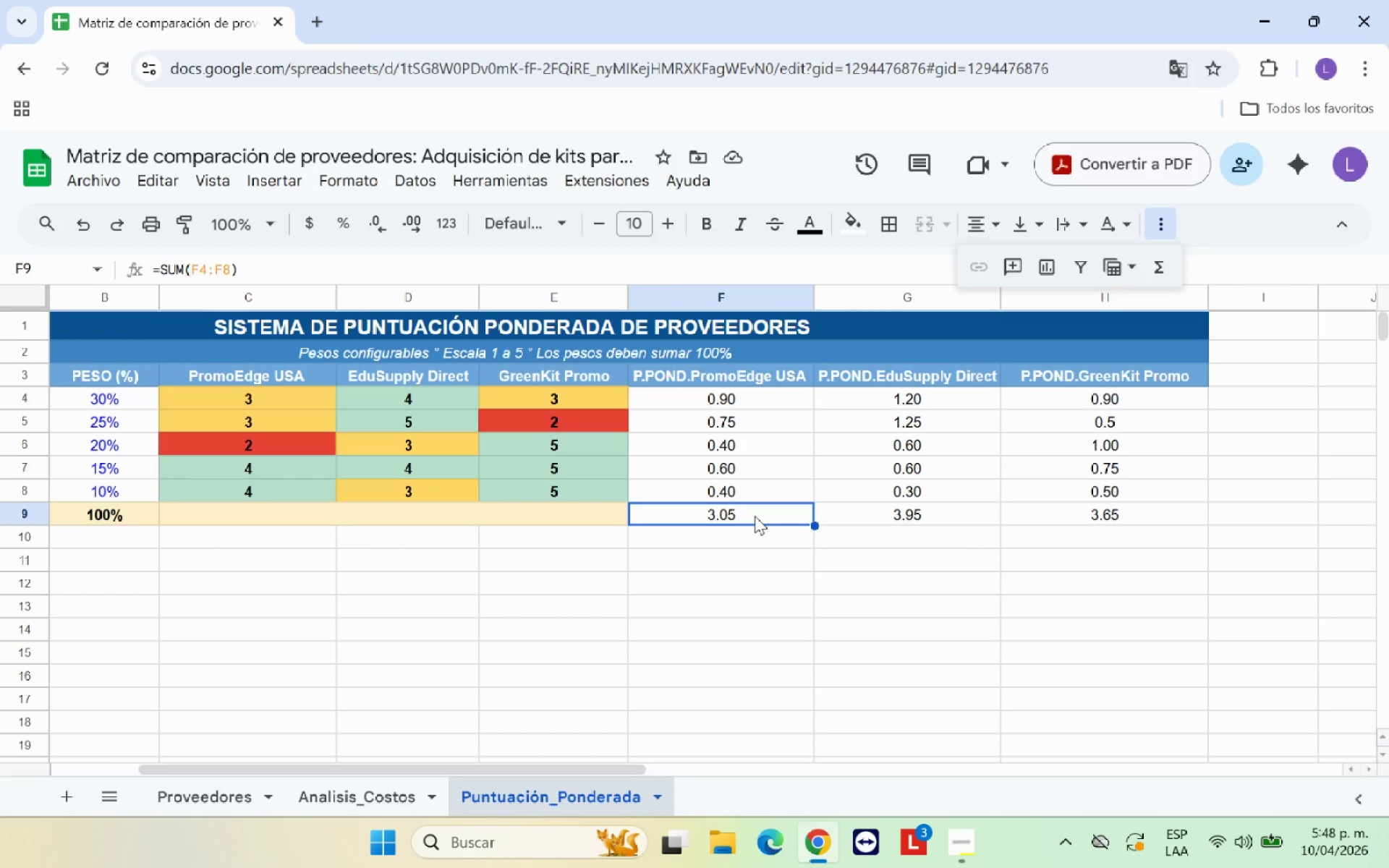 
wait(14.42)
 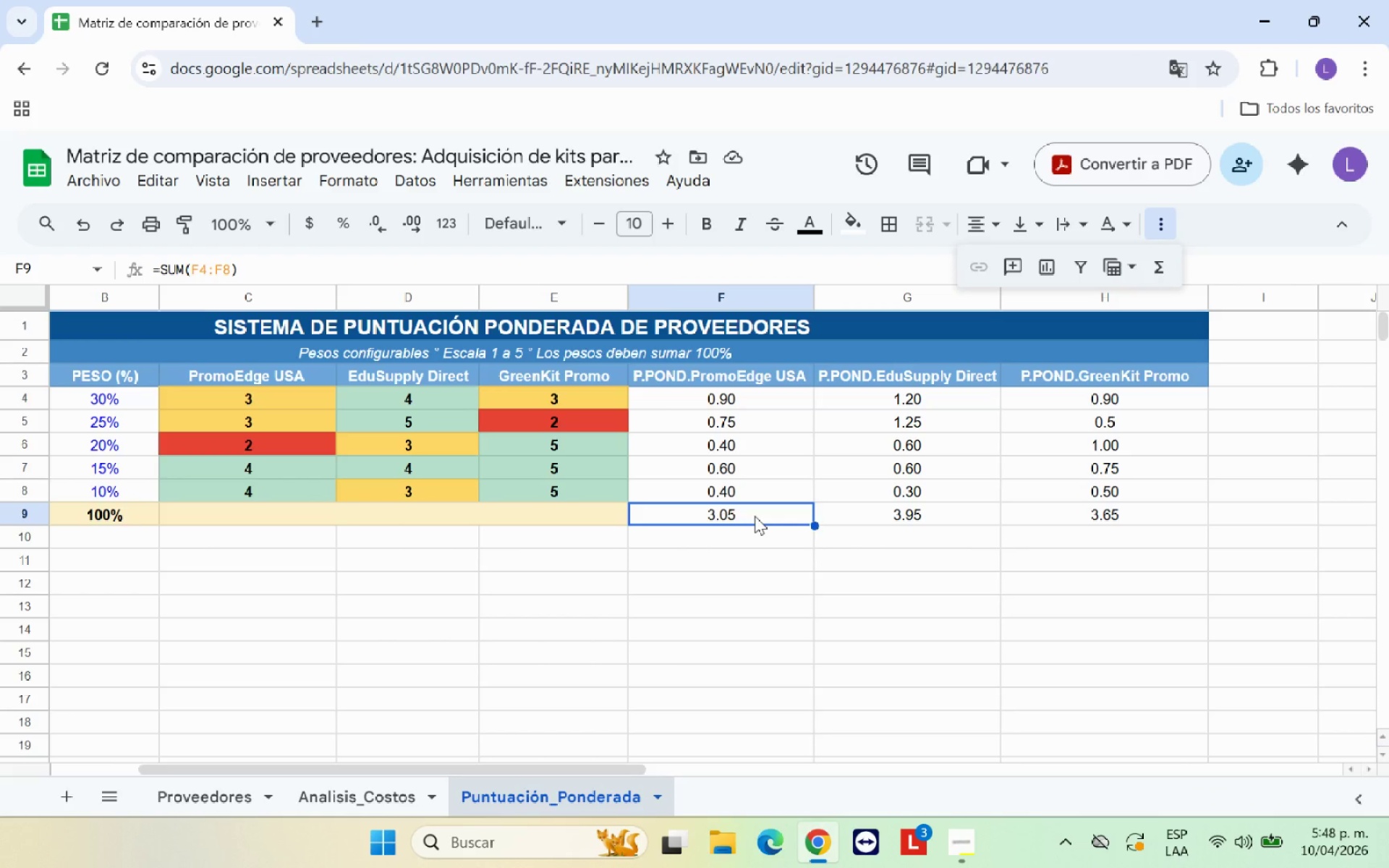 
left_click_drag(start_coordinate=[776, 517], to_coordinate=[1150, 509])
 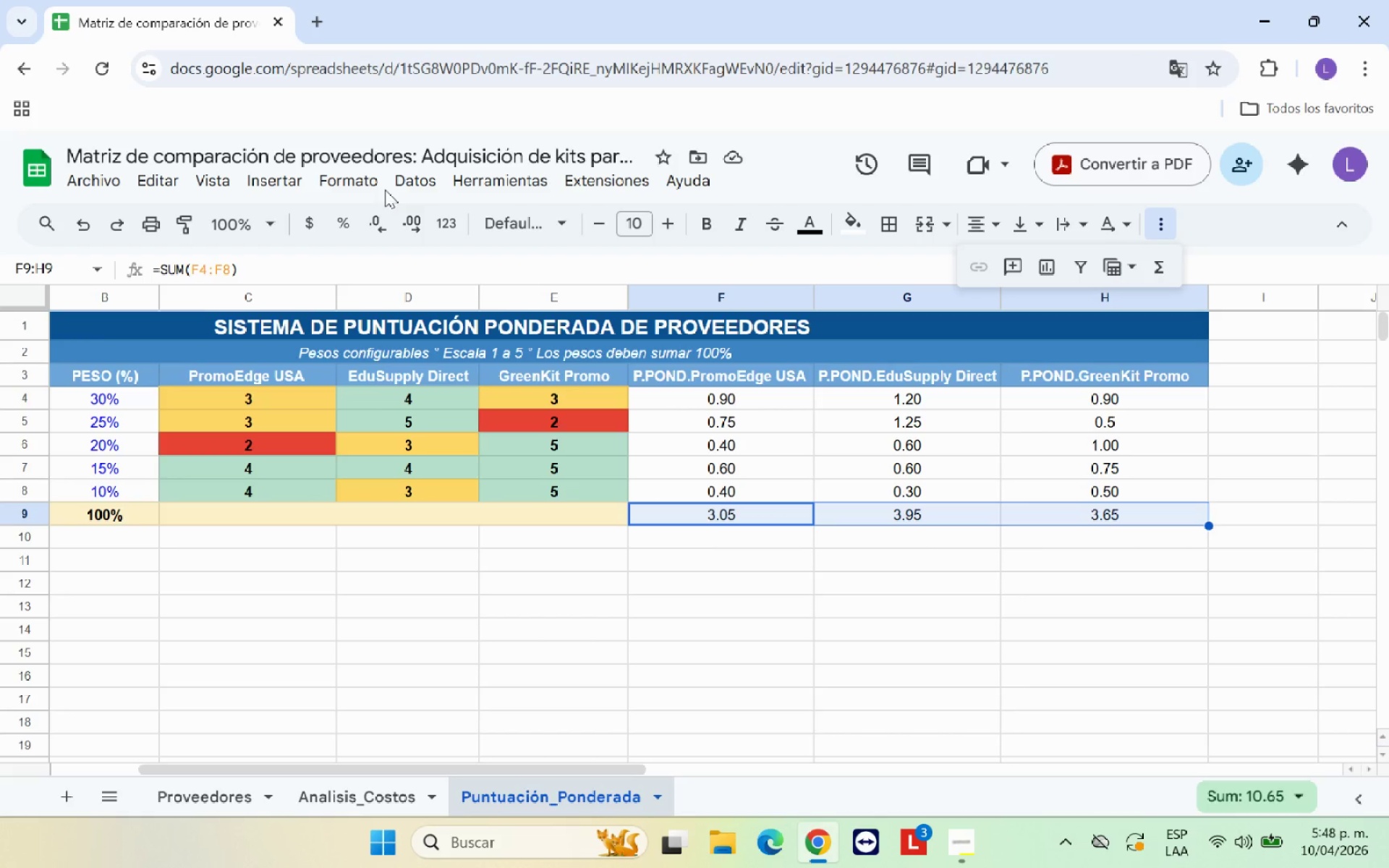 
left_click([365, 182])
 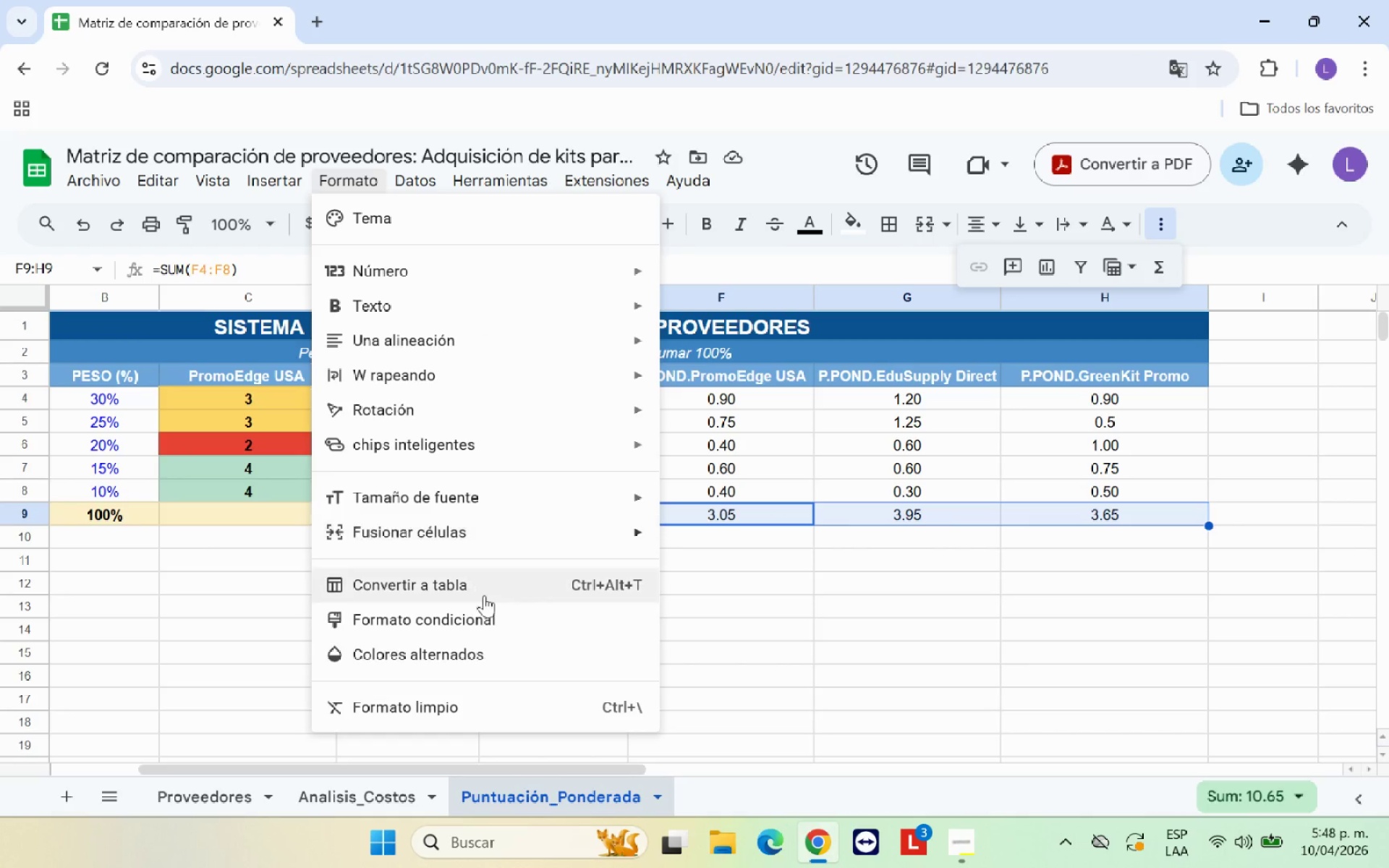 
left_click([485, 626])
 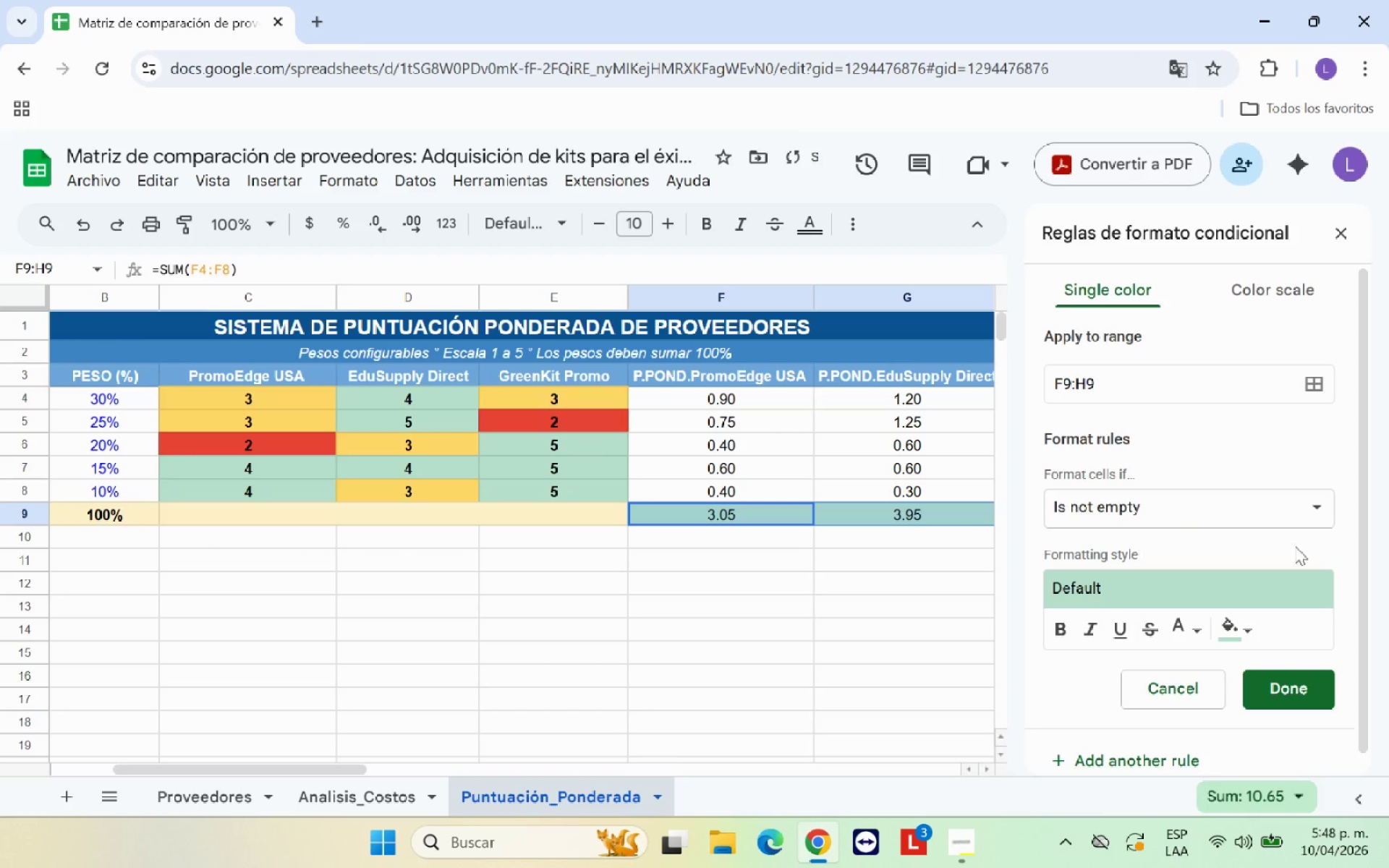 
left_click([1205, 509])
 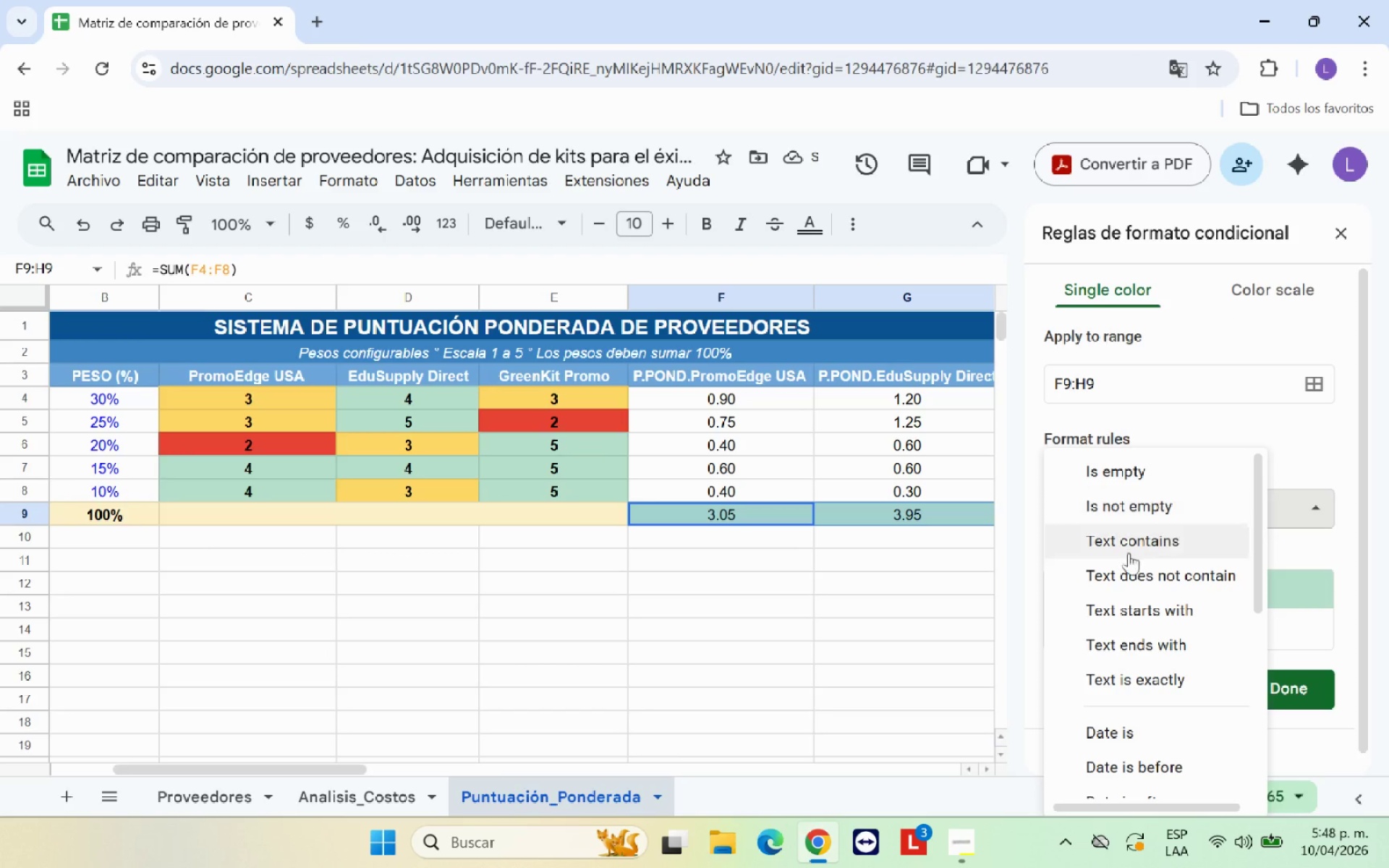 
scroll: coordinate [1079, 658], scroll_direction: down, amount: 7.0
 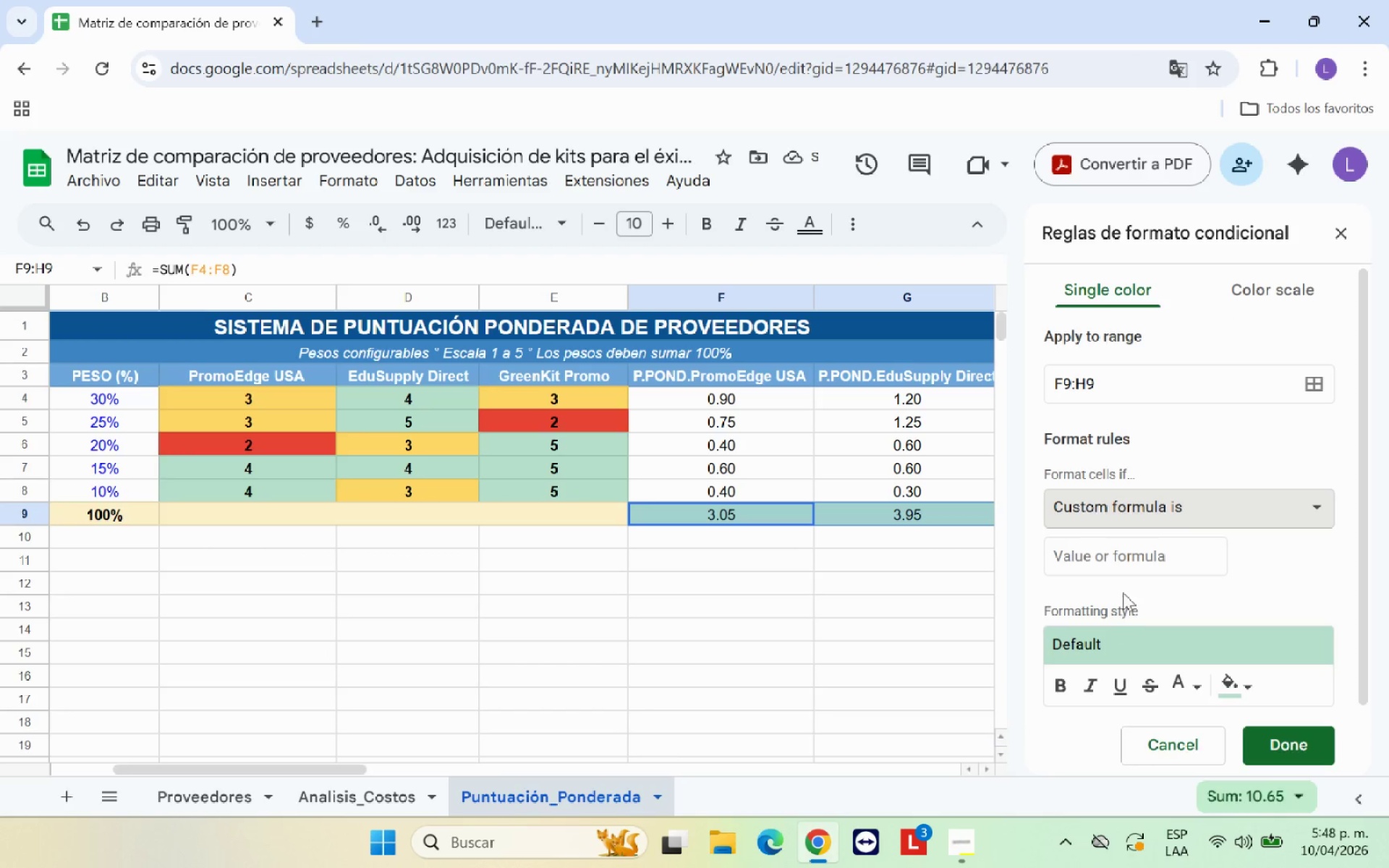 
left_click([1121, 559])
 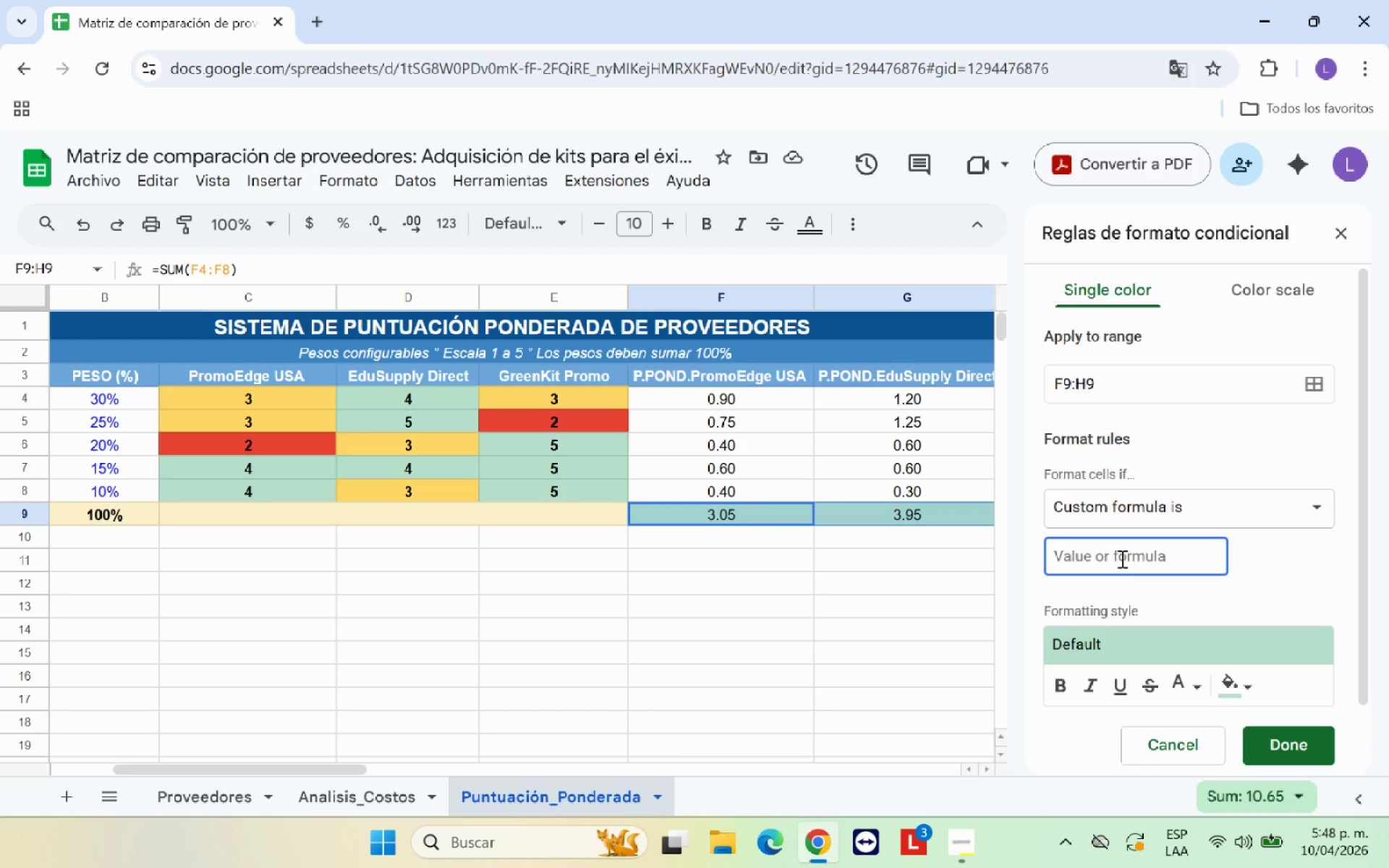 
type()F9)
 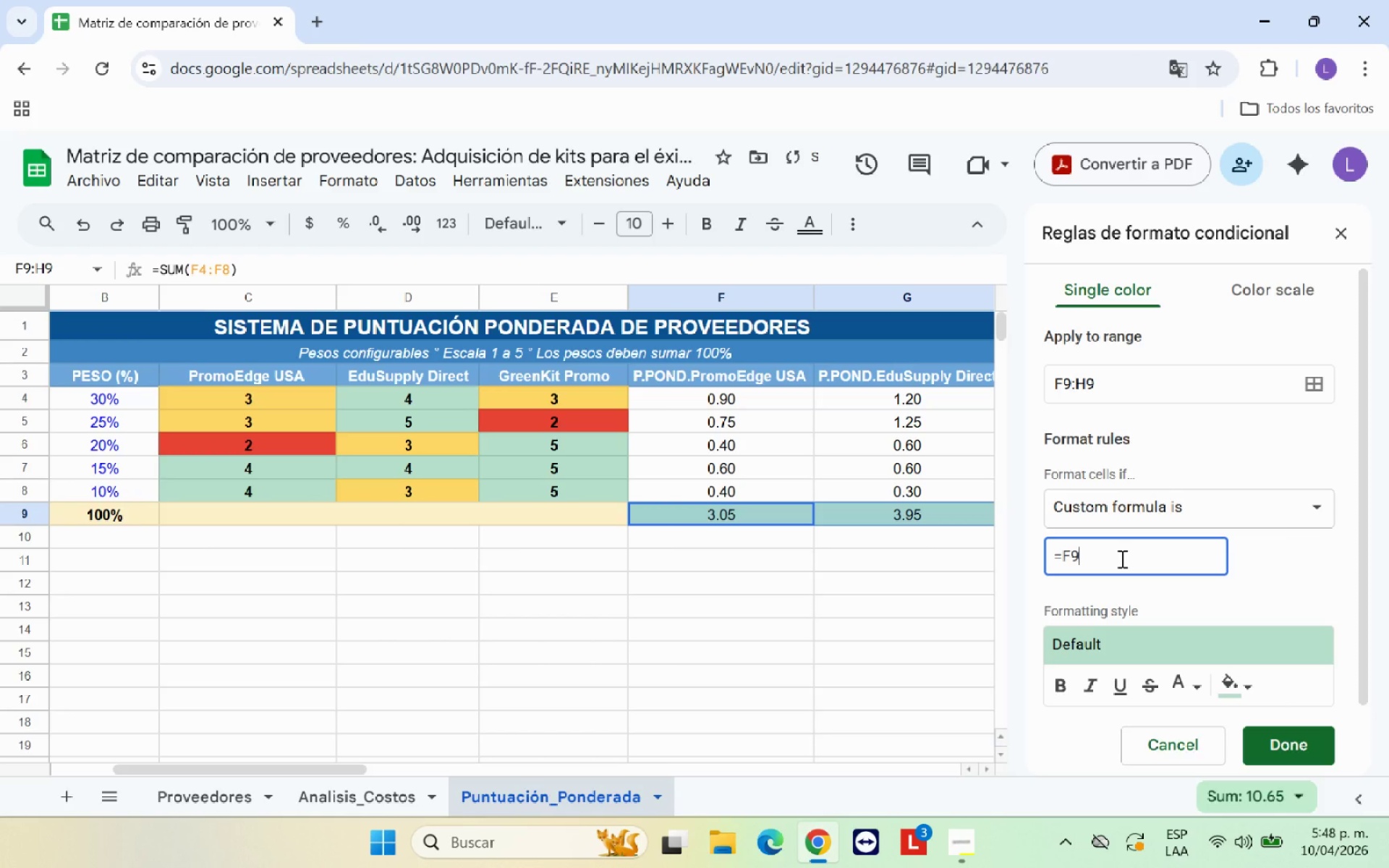 
type()MAX*)
 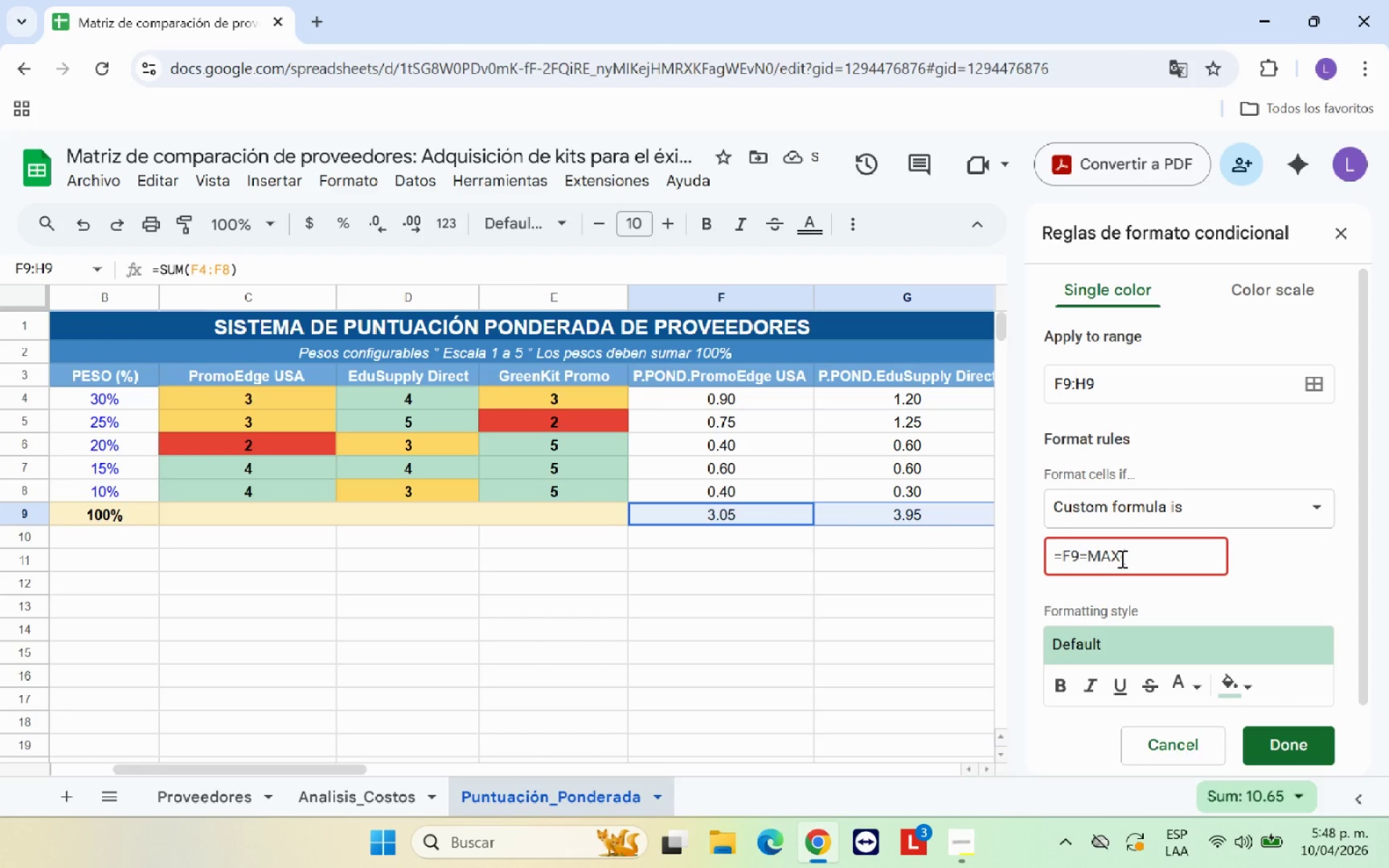 
type(F9>H9()
 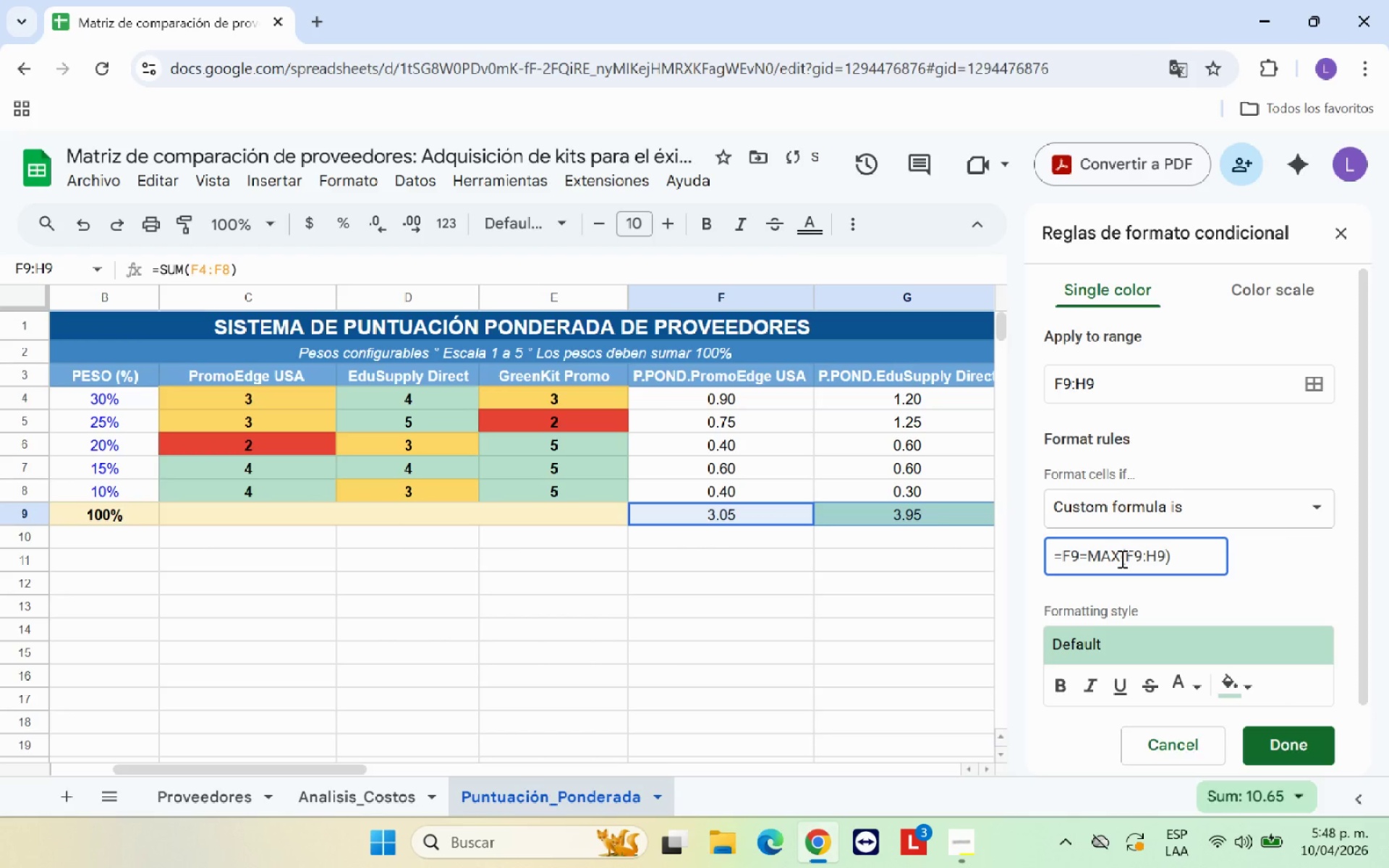 
wait(5.36)
 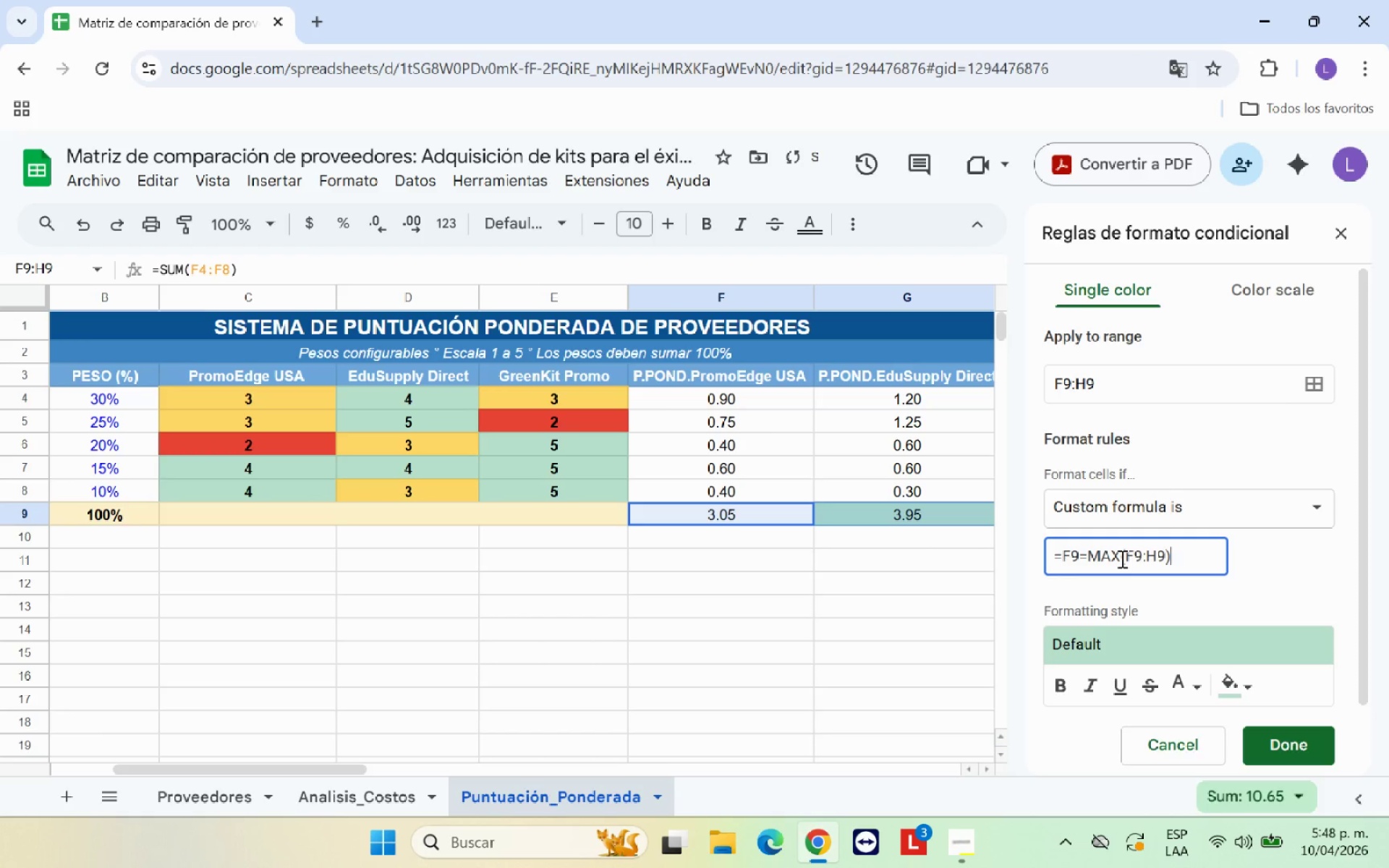 
left_click([1300, 741])
 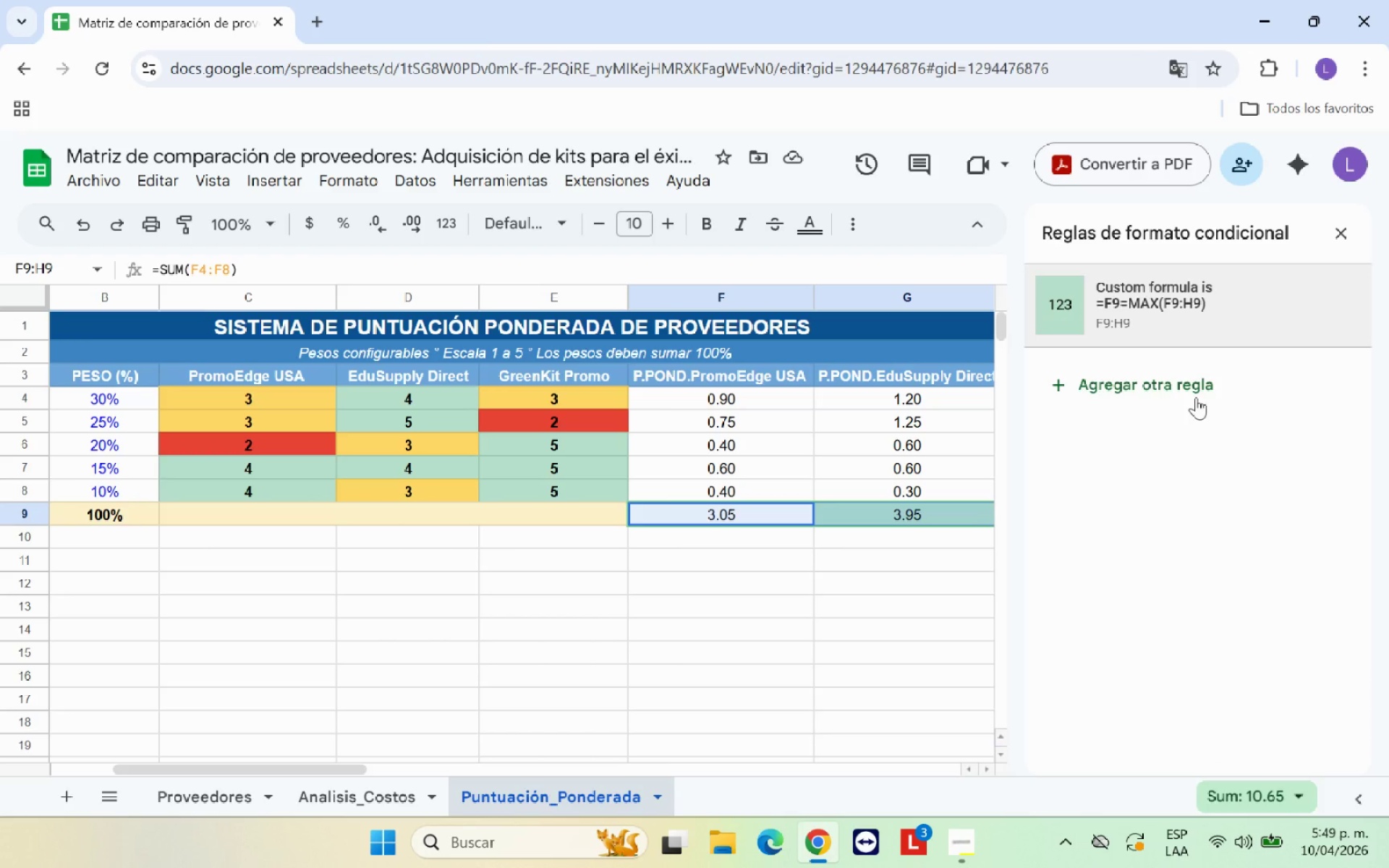 
left_click([1178, 384])
 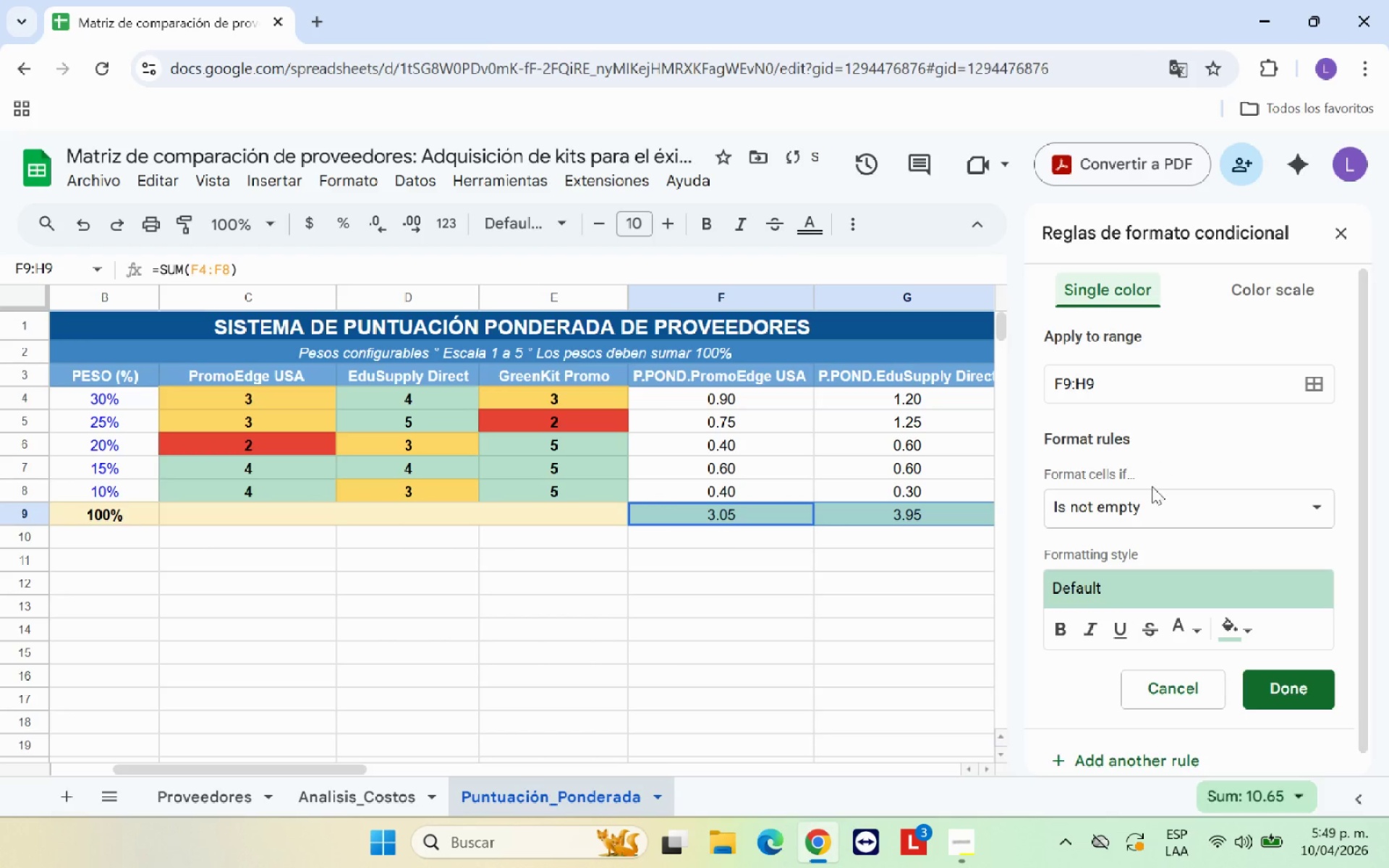 
left_click([1150, 506])
 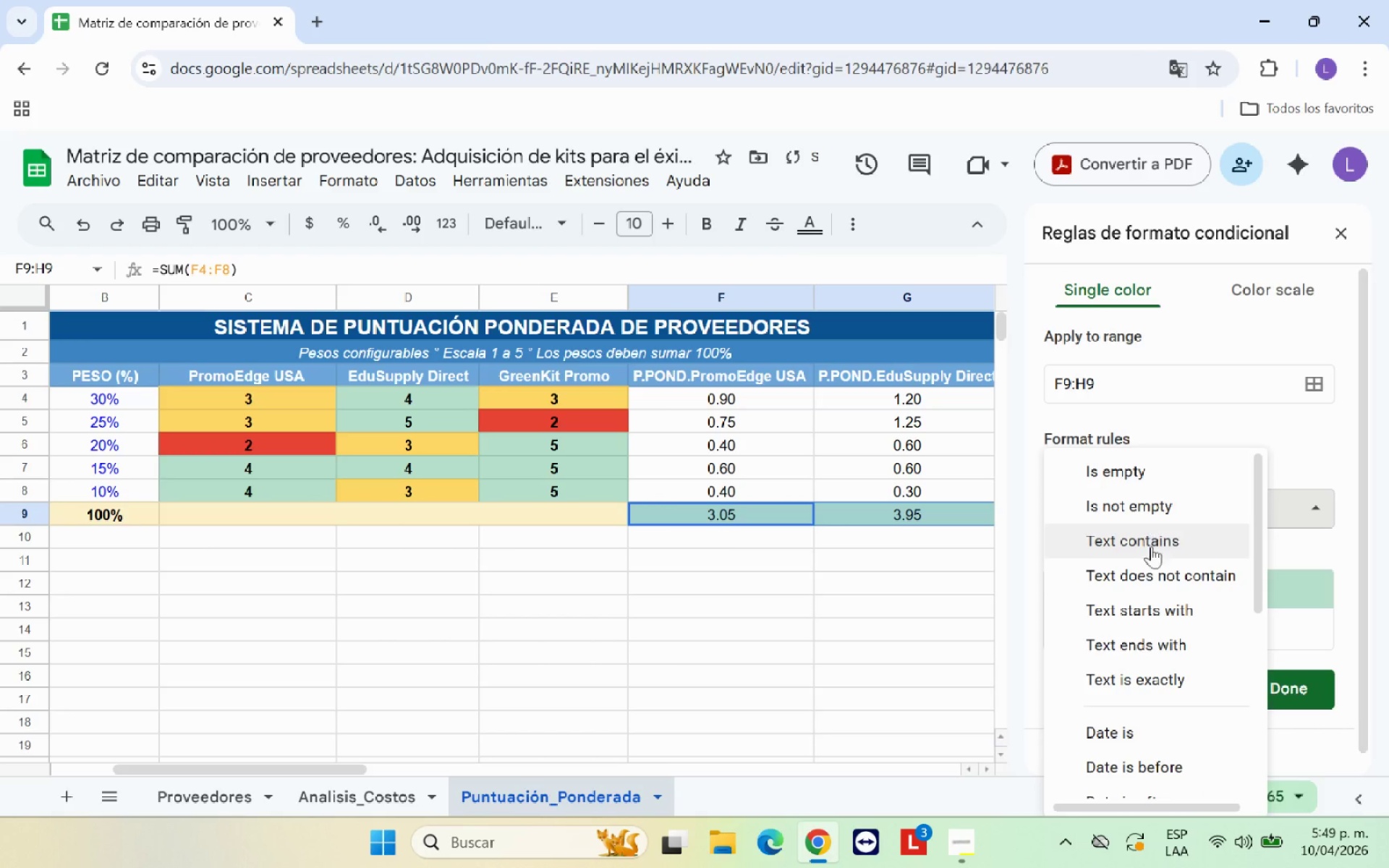 
scroll: coordinate [1139, 661], scroll_direction: down, amount: 7.0
 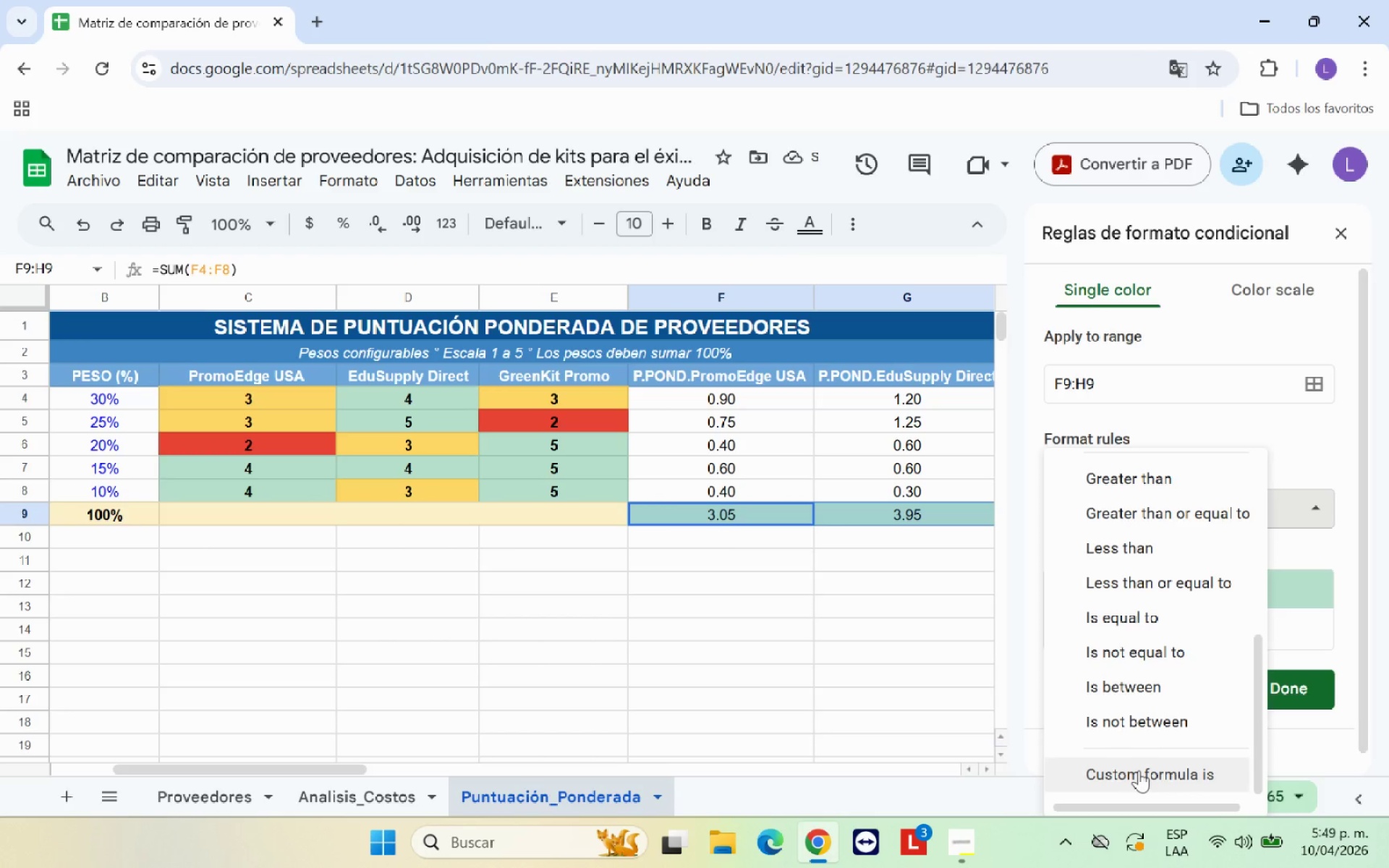 
left_click([1139, 770])
 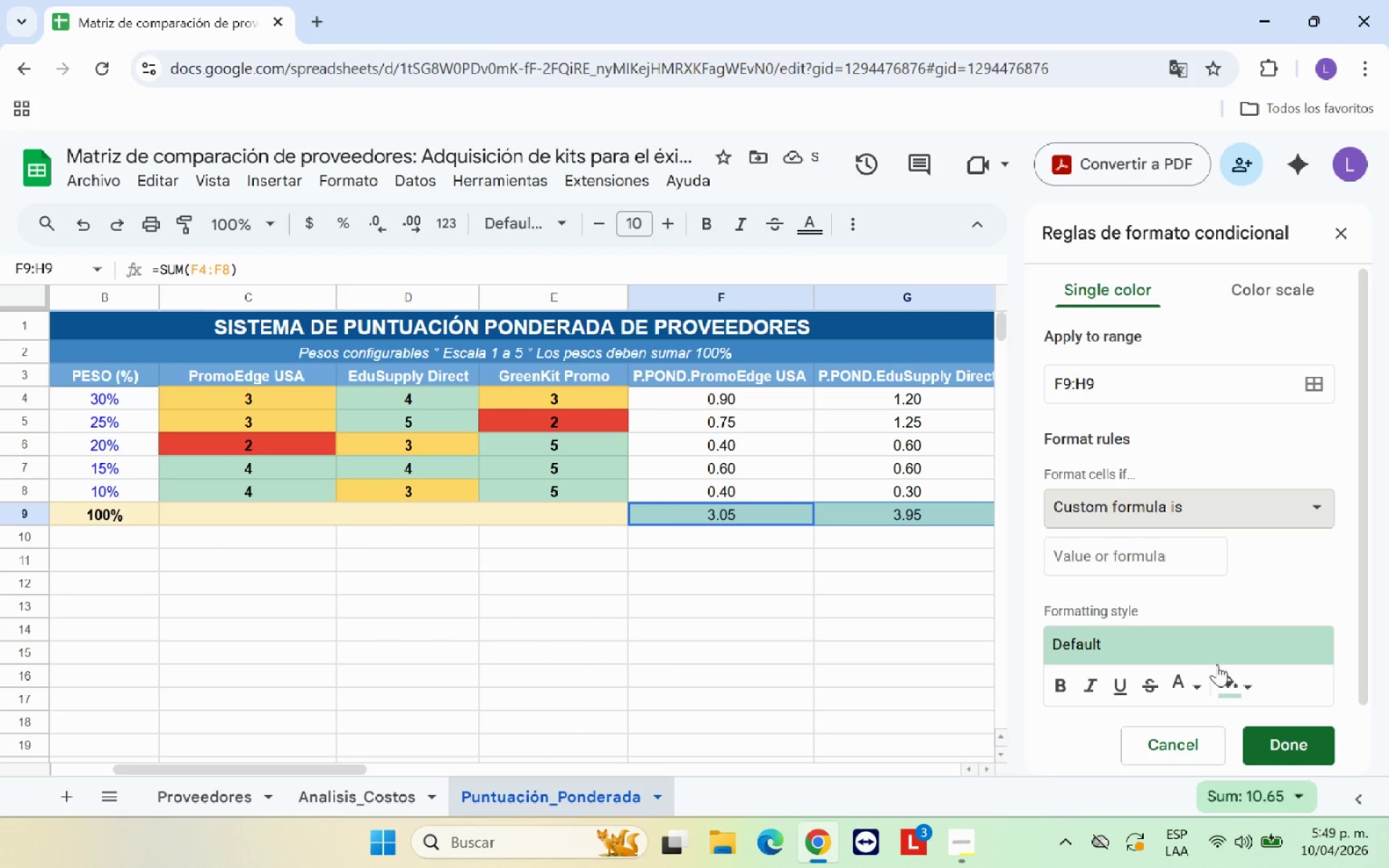 
left_click([1233, 678])
 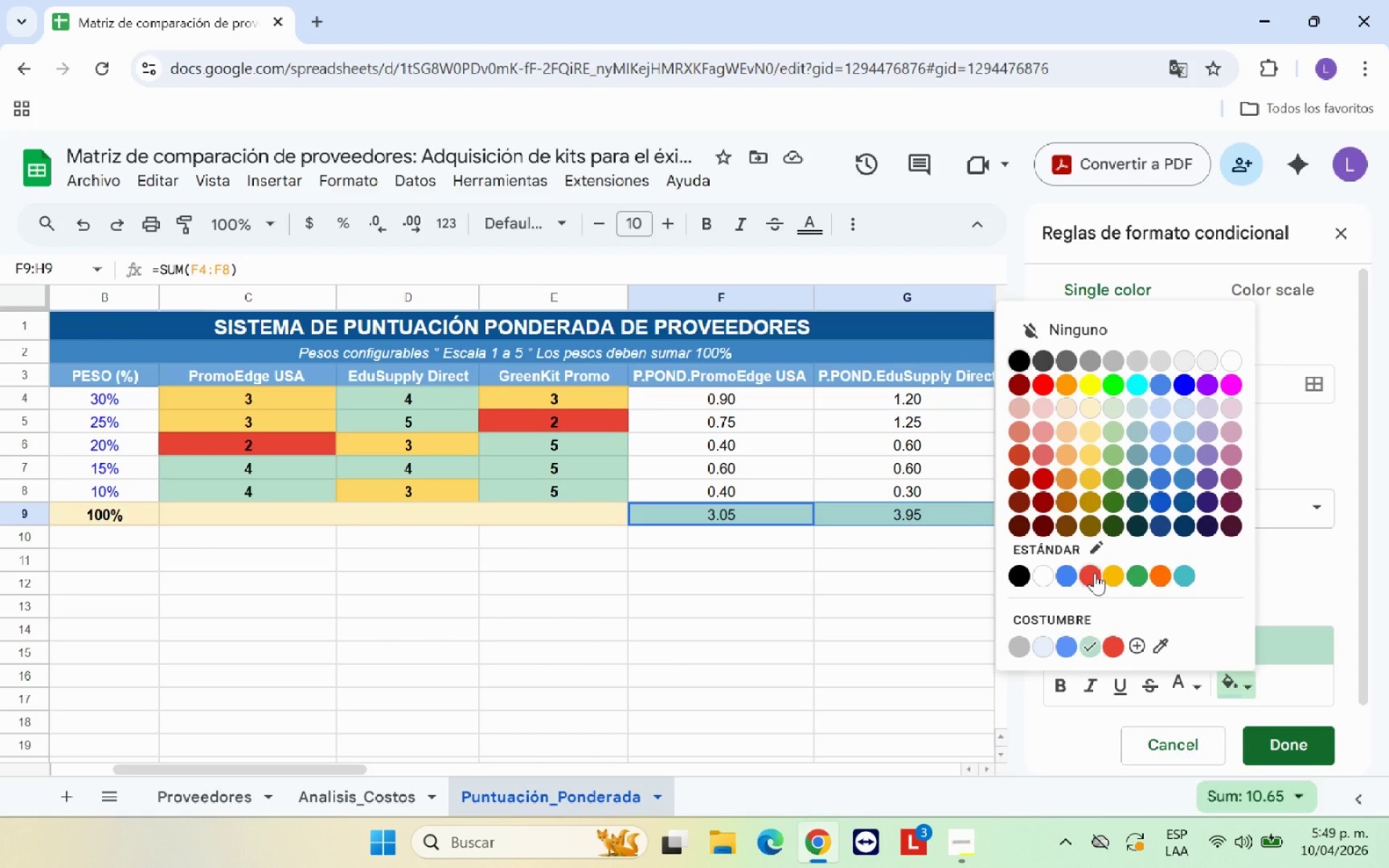 
left_click([1096, 576])
 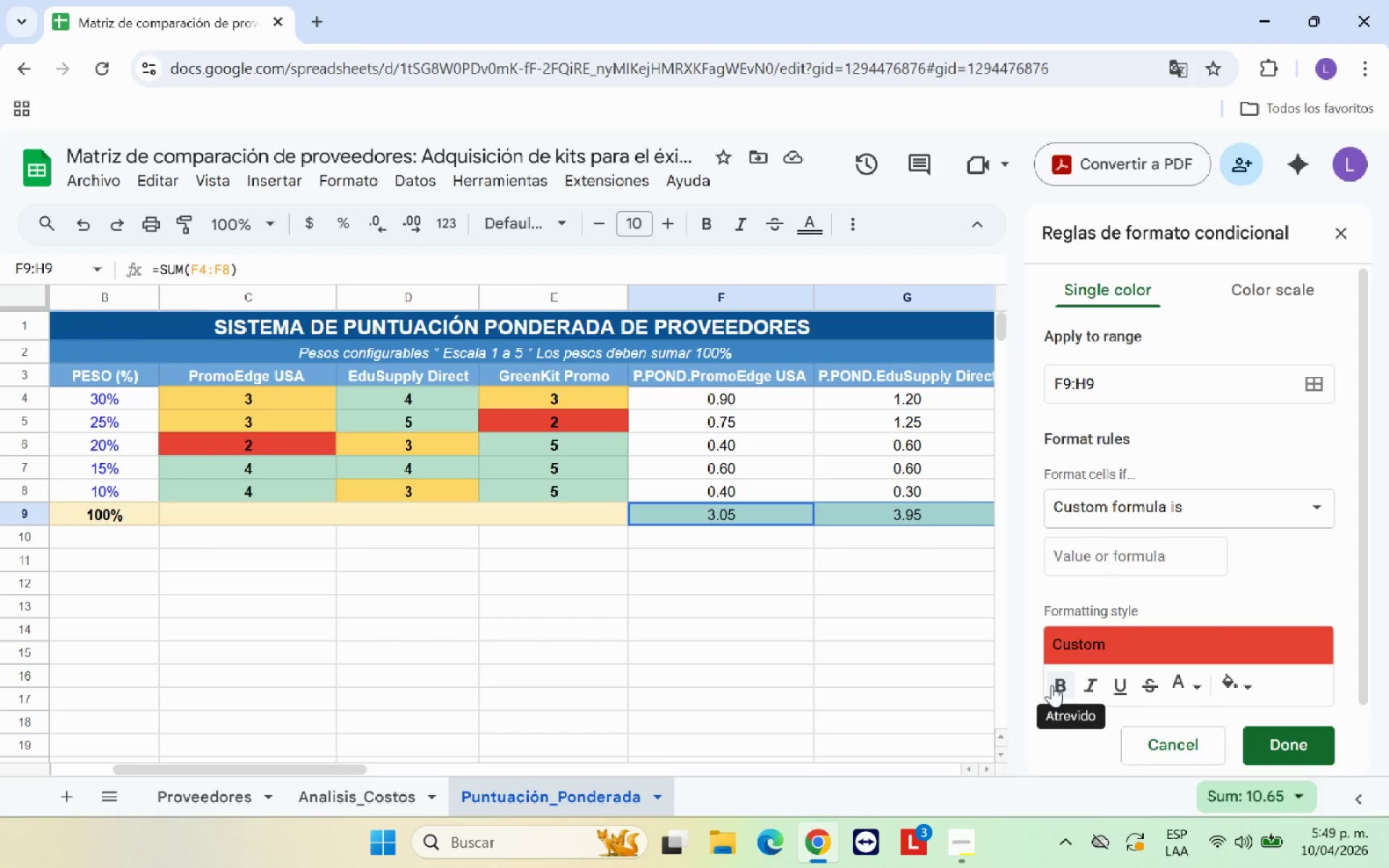 
left_click([1051, 685])
 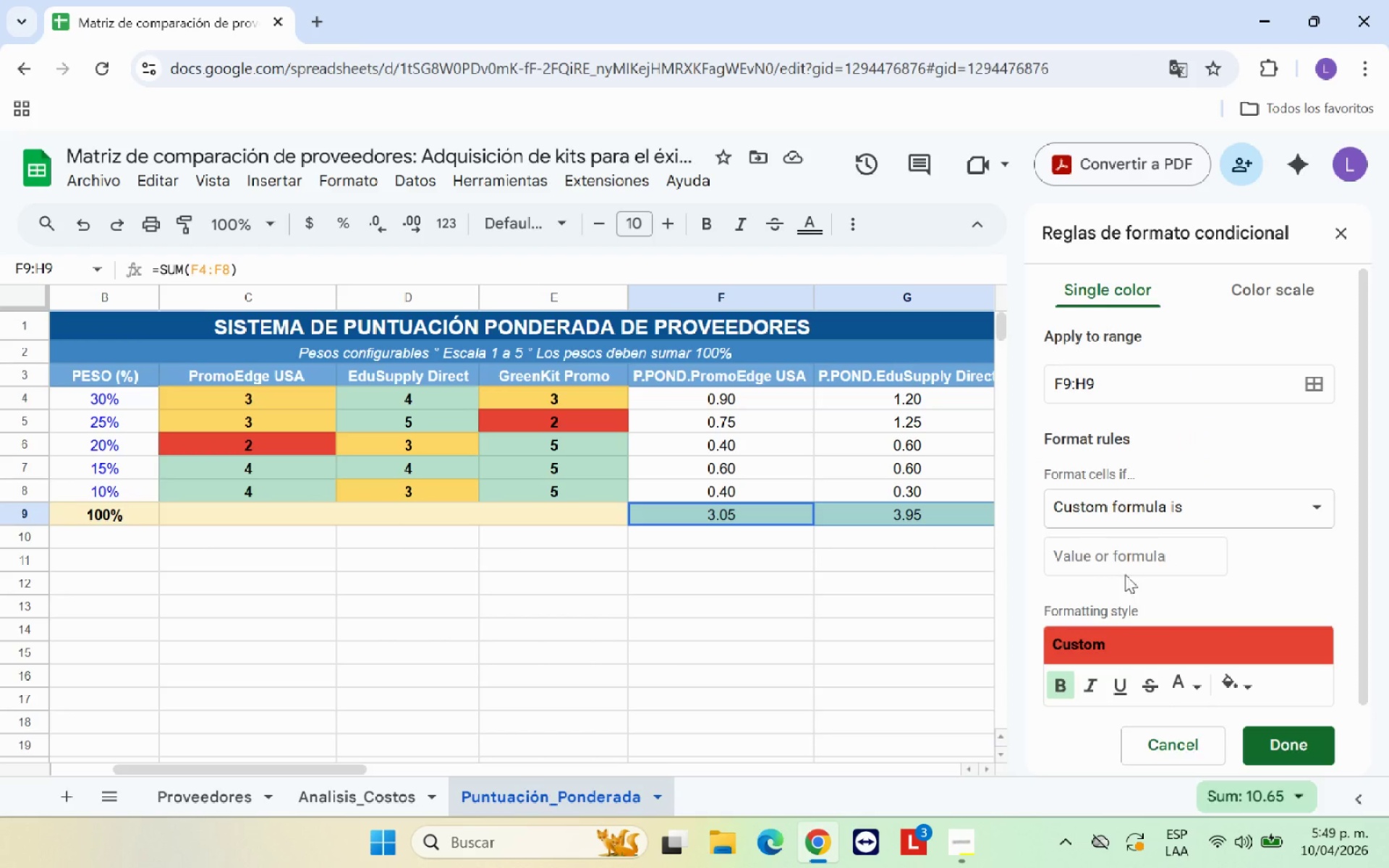 
left_click([1129, 565])
 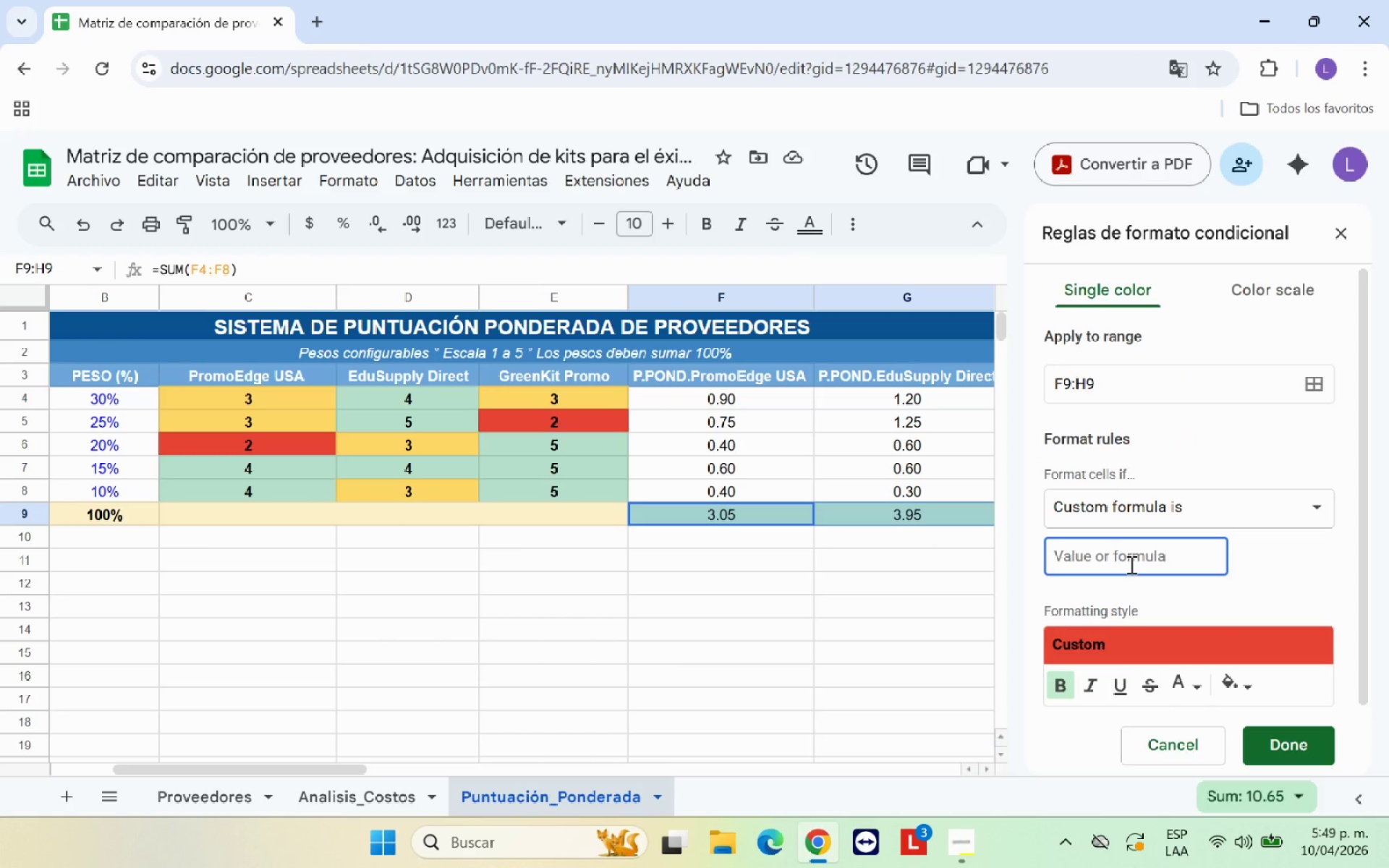 
type()F9)MIN*F9>H9()
 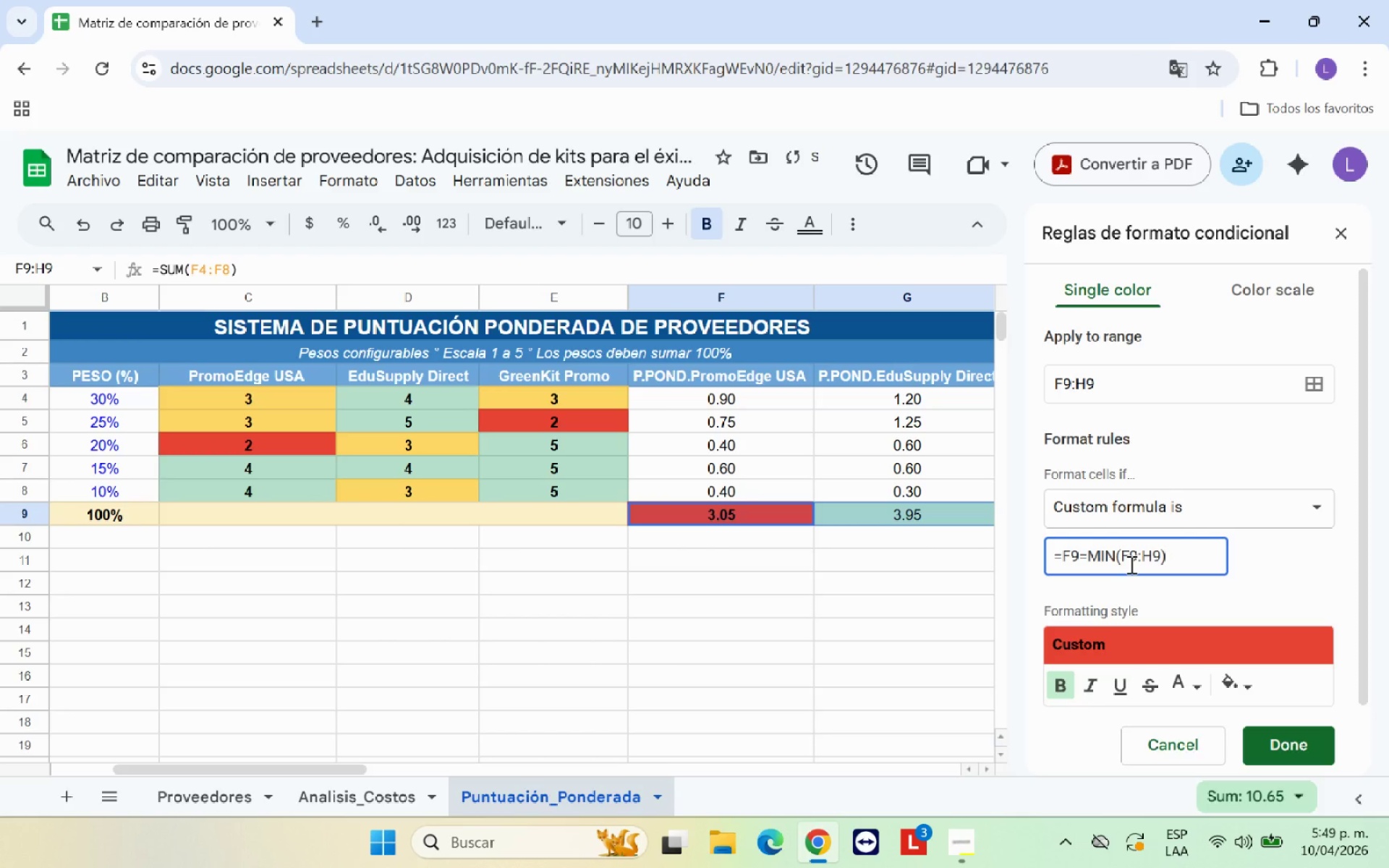 
left_click([1298, 747])
 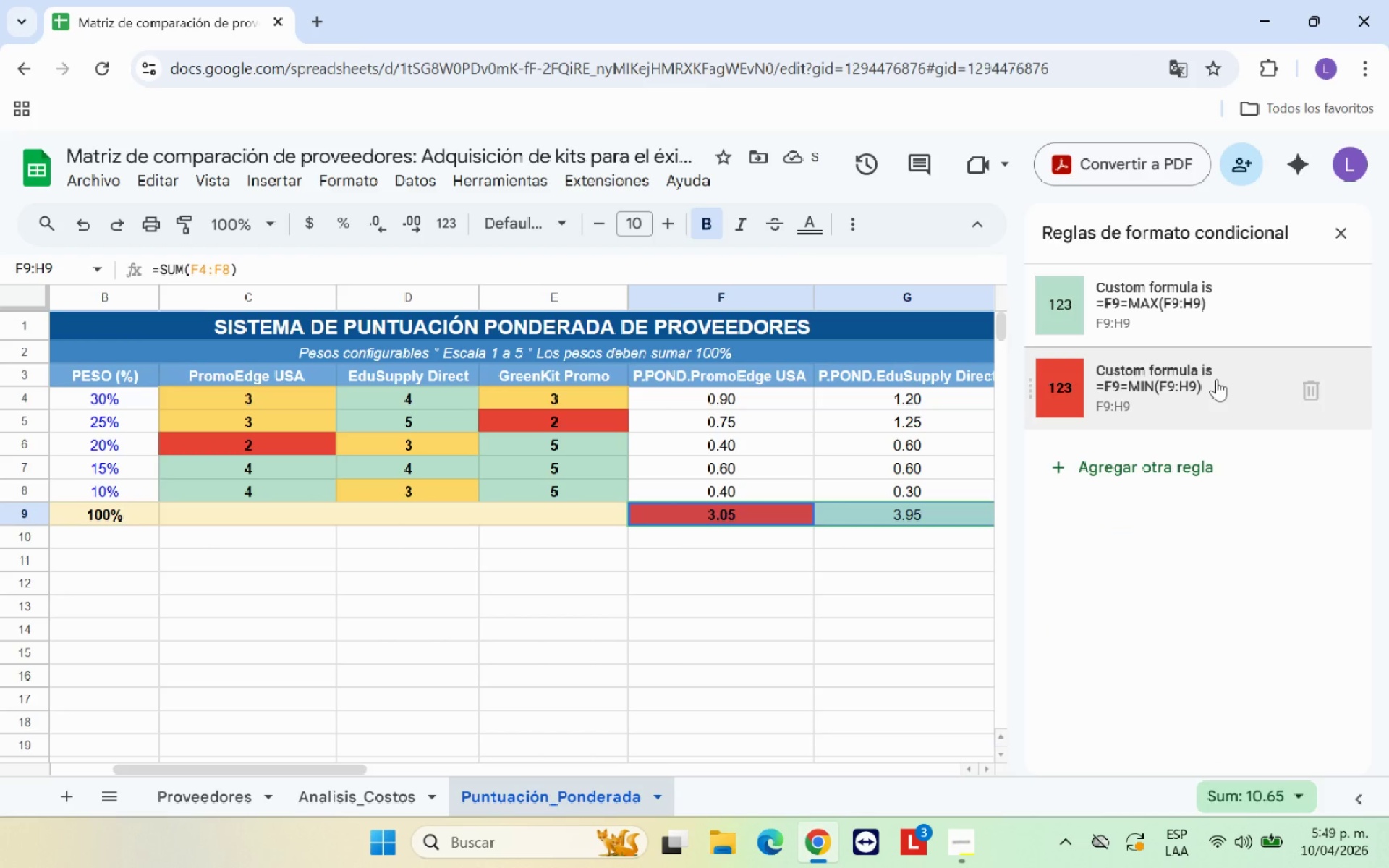 
left_click([1218, 301])
 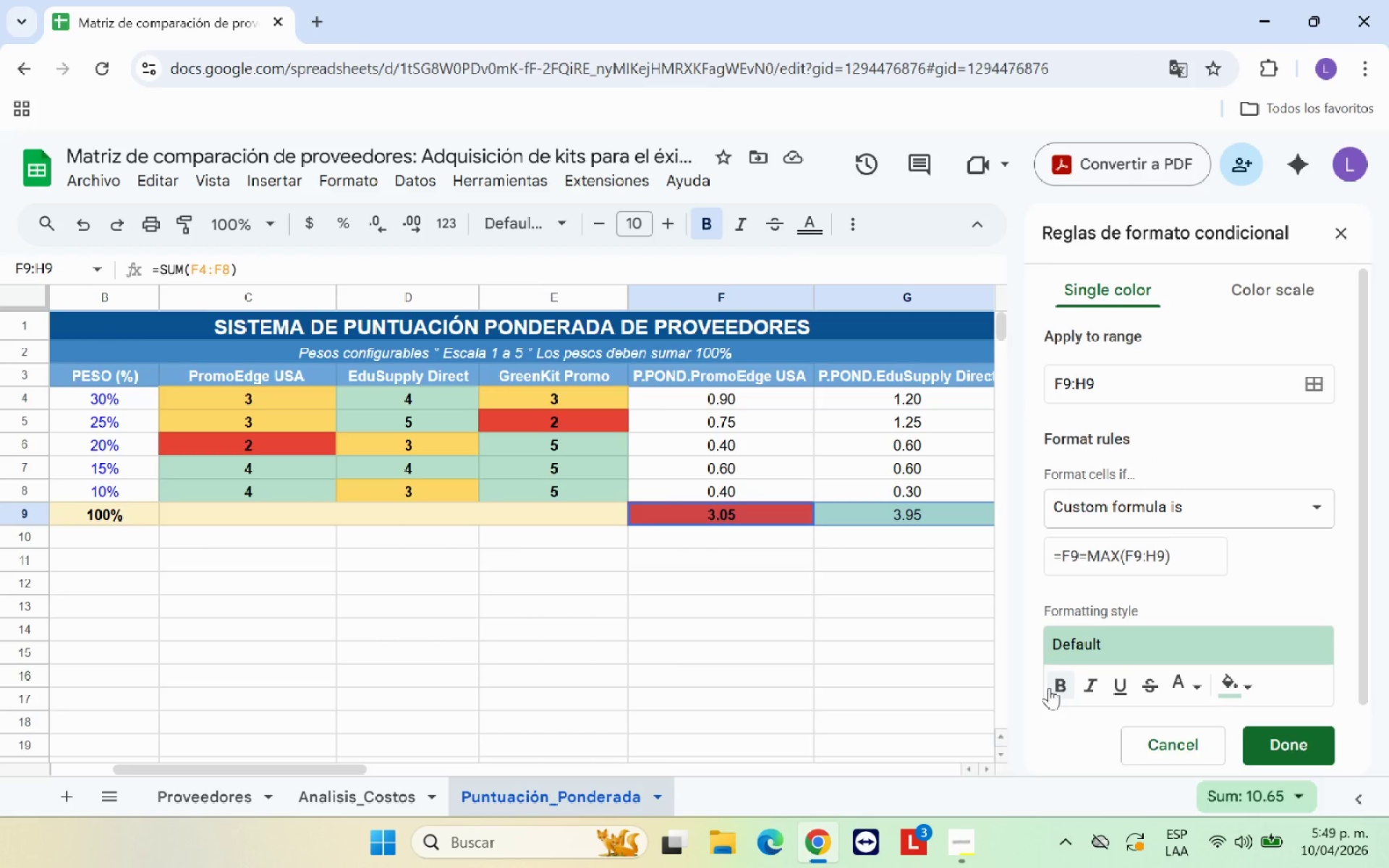 
left_click([1058, 687])
 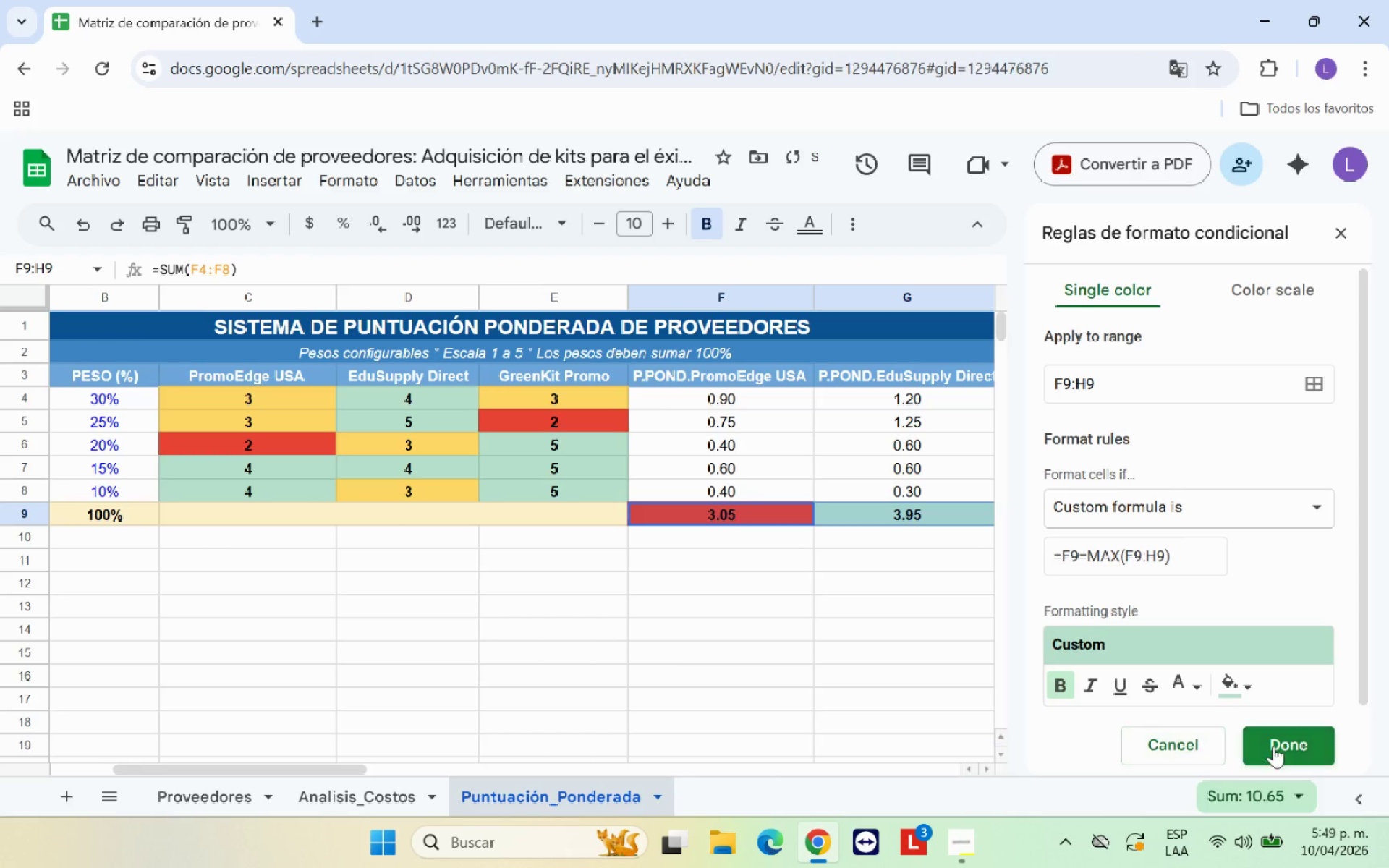 
left_click([1282, 746])
 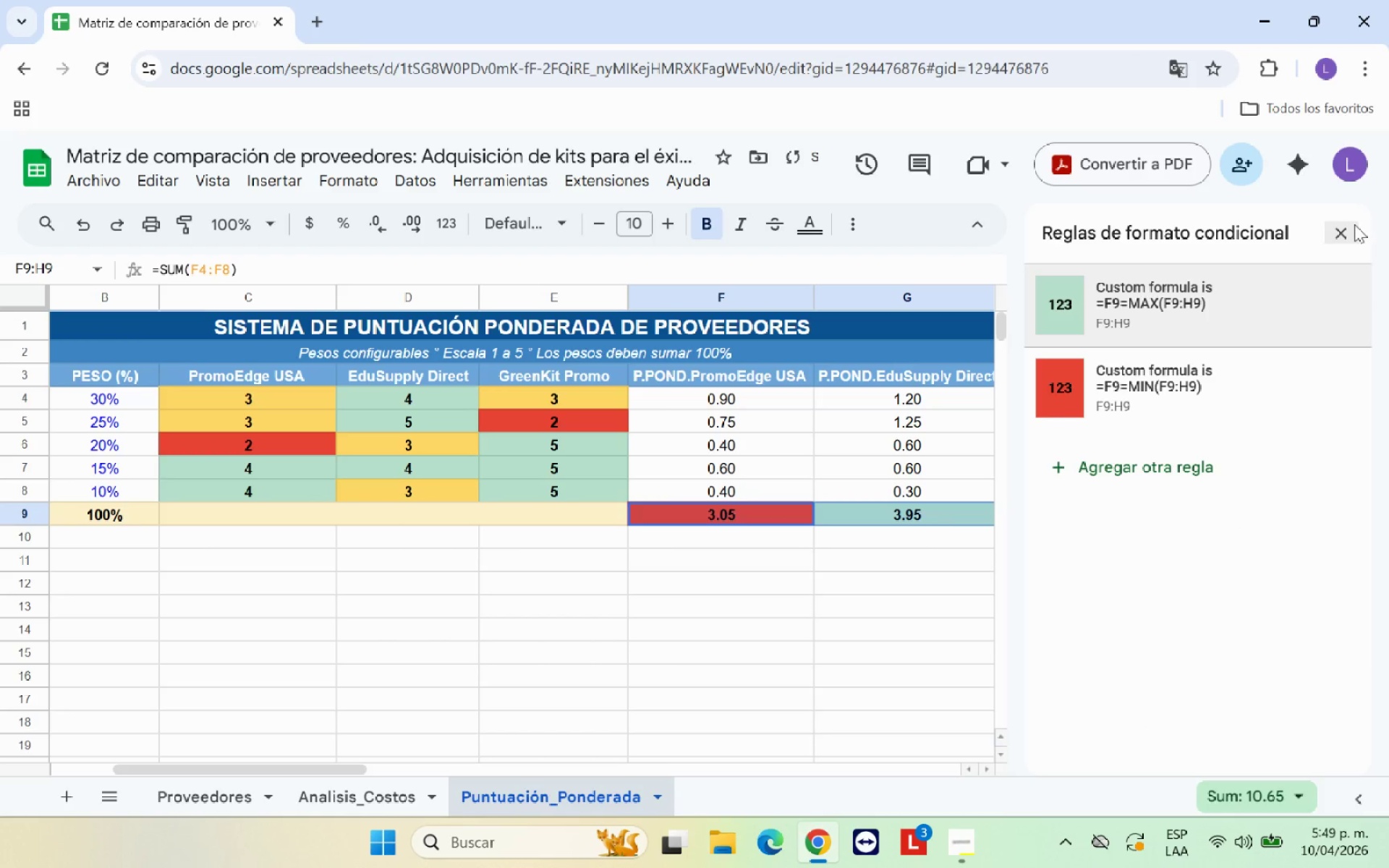 
left_click([1343, 230])
 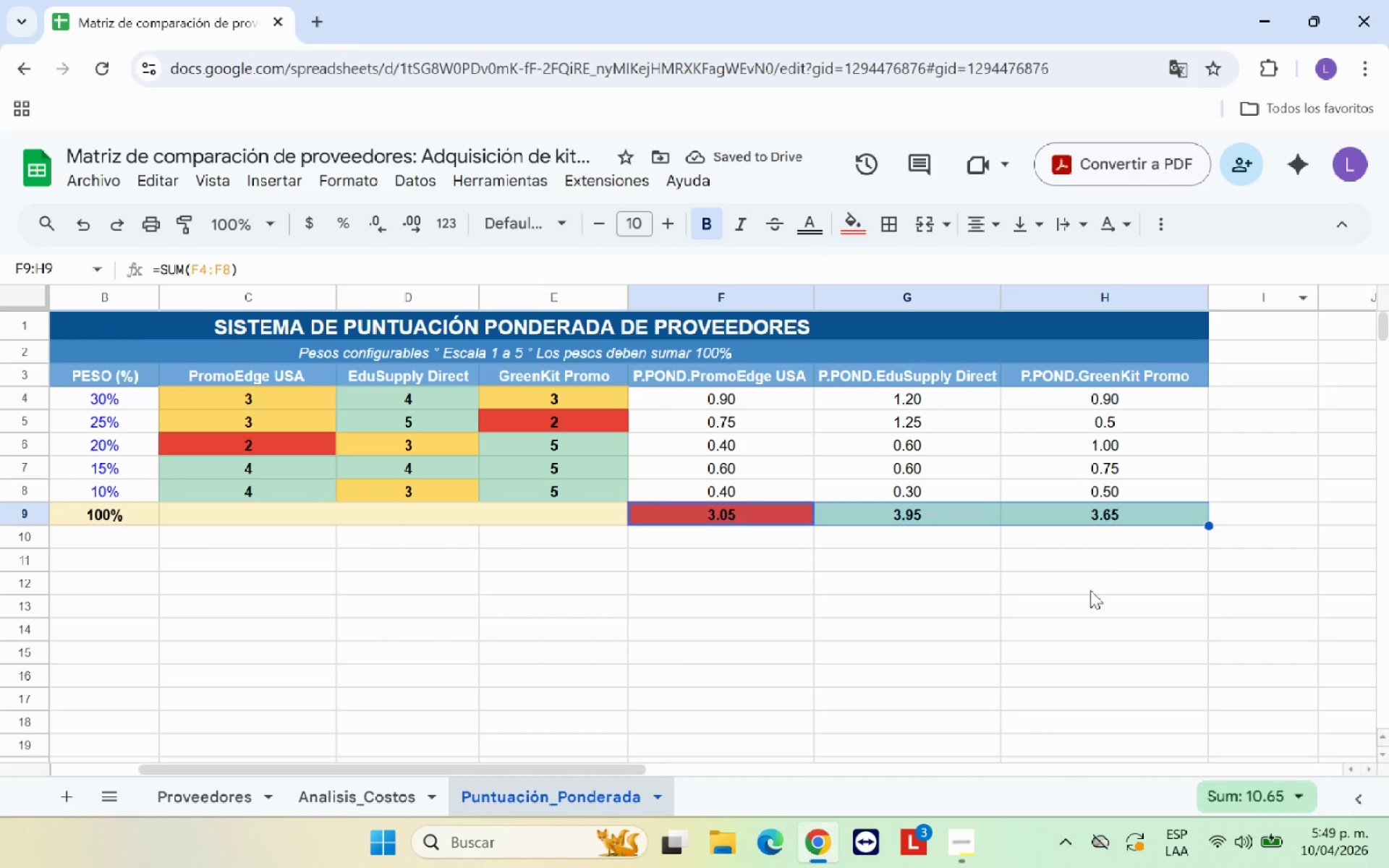 
left_click([1084, 608])
 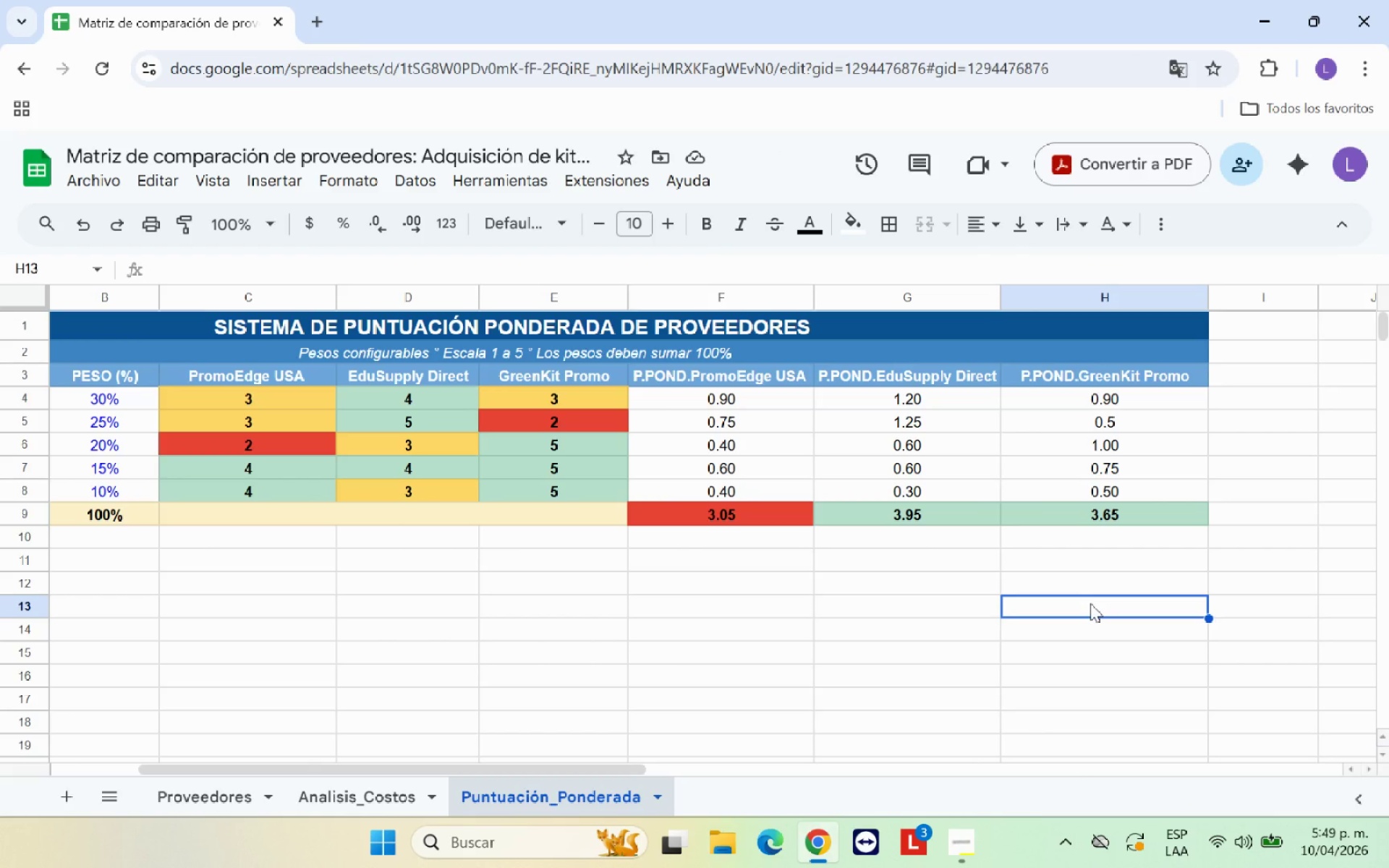 
left_click([902, 539])
 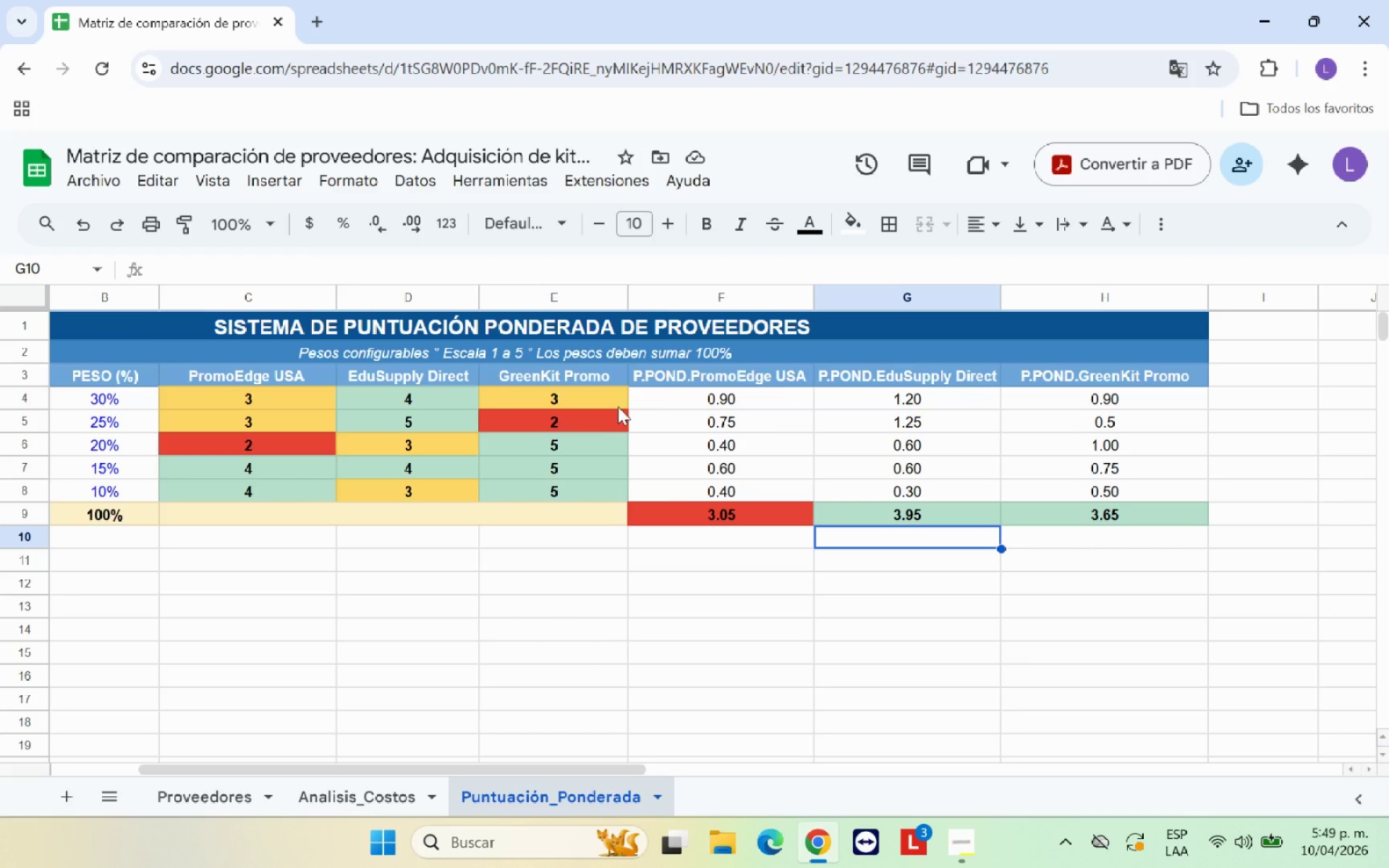 
scroll: coordinate [504, 596], scroll_direction: up, amount: 1.0
 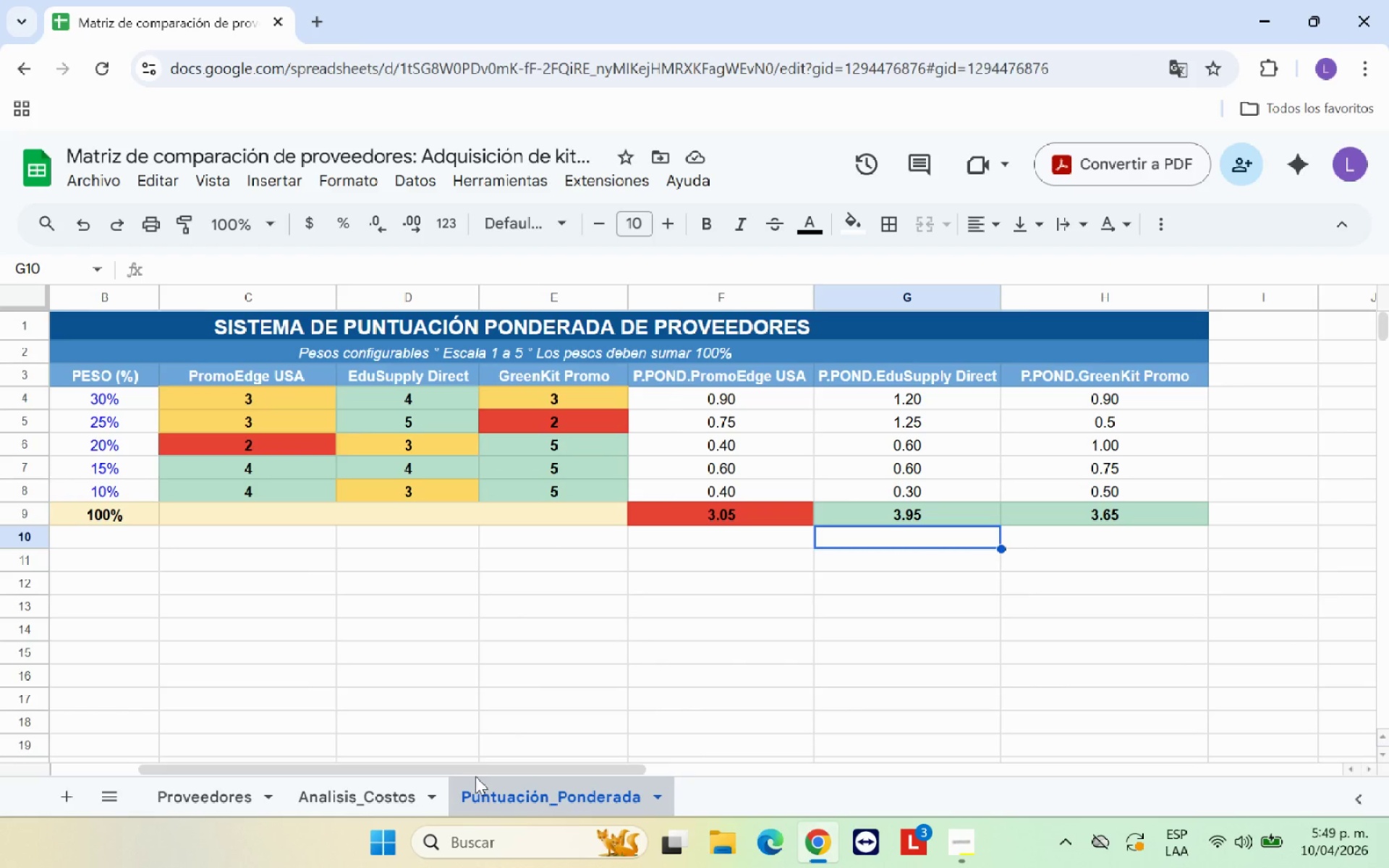 
left_click_drag(start_coordinate=[488, 767], to_coordinate=[232, 765])
 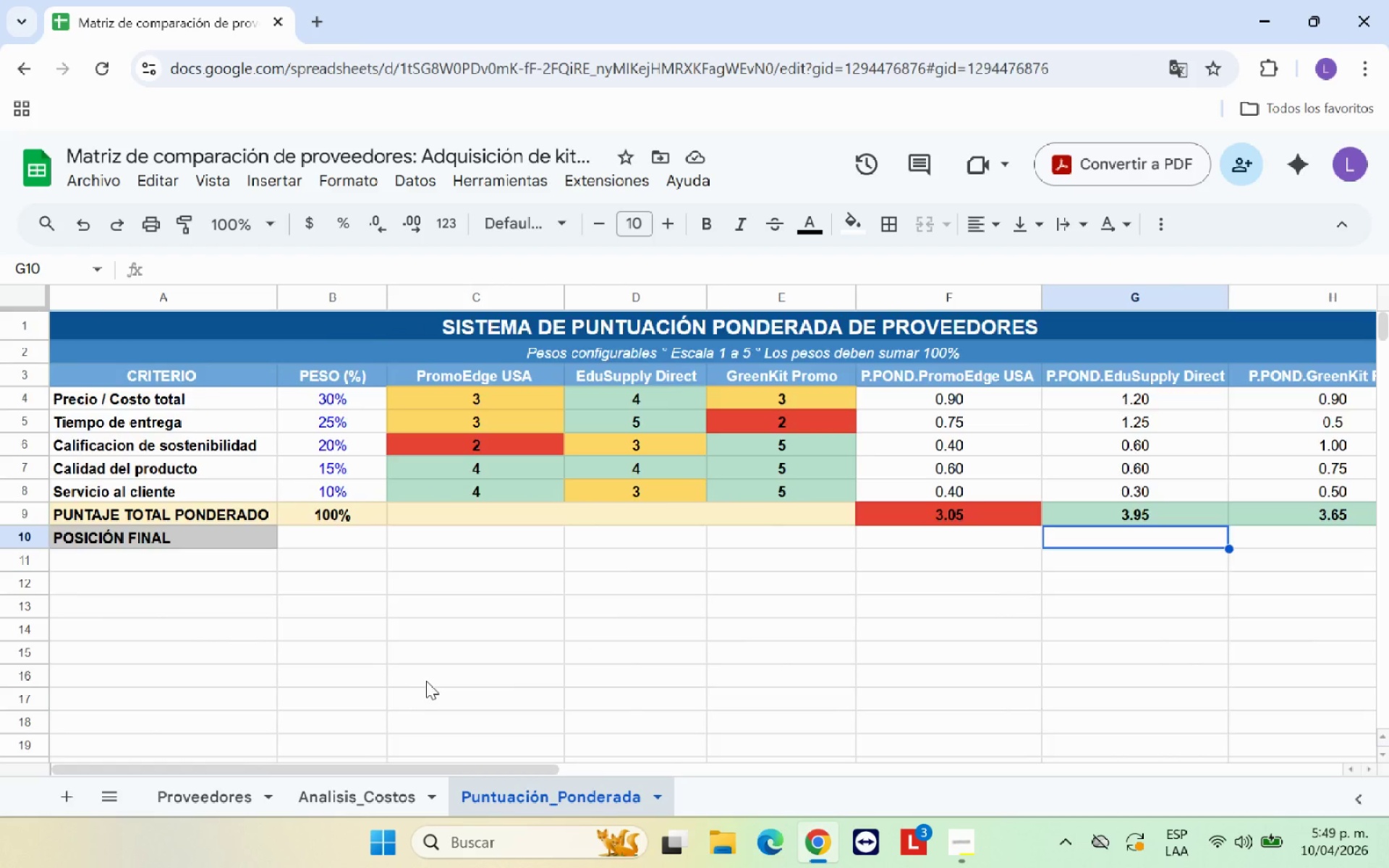 
scroll: coordinate [428, 681], scroll_direction: up, amount: 1.0
 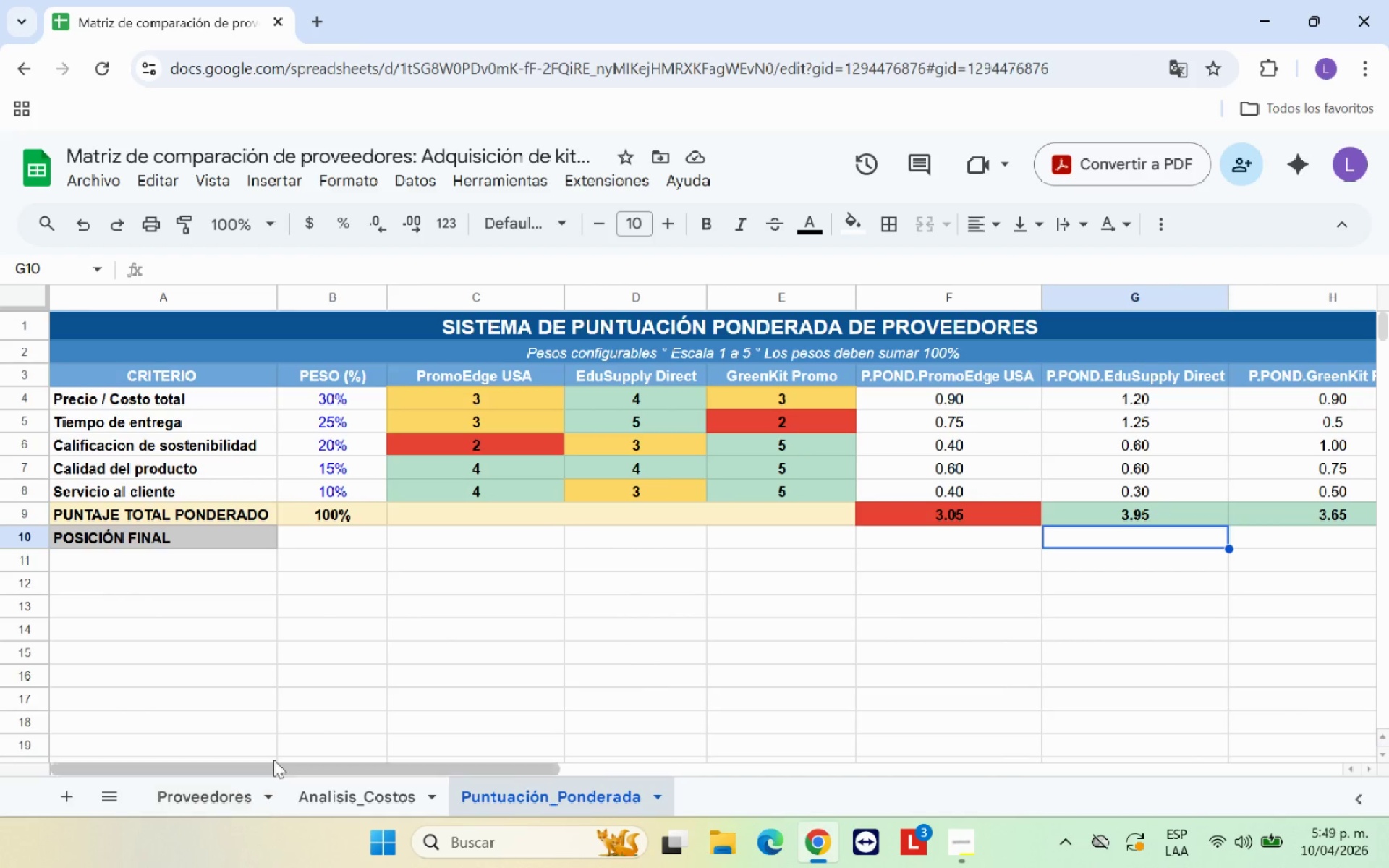 
left_click([334, 736])
 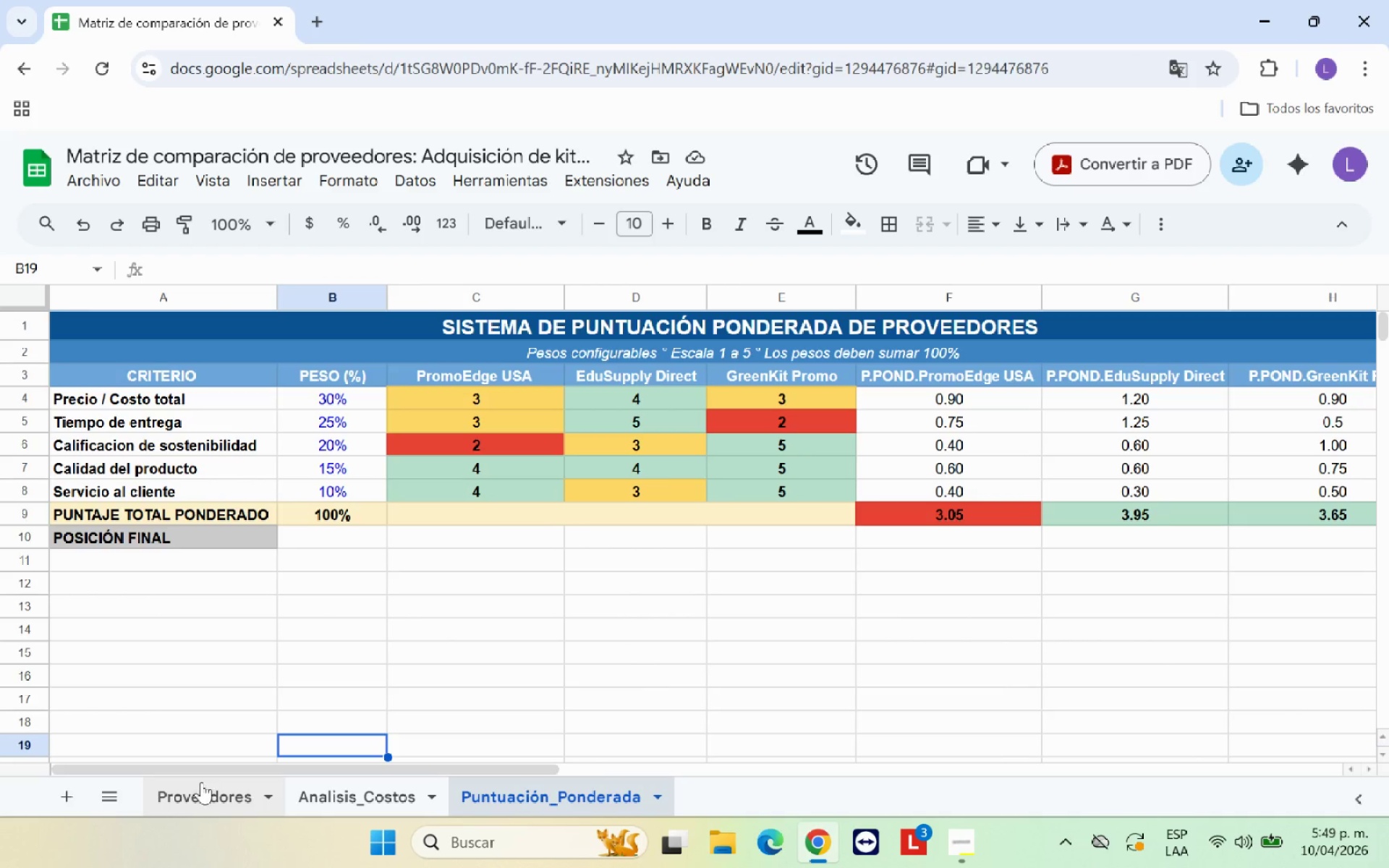 
left_click([200, 787])
 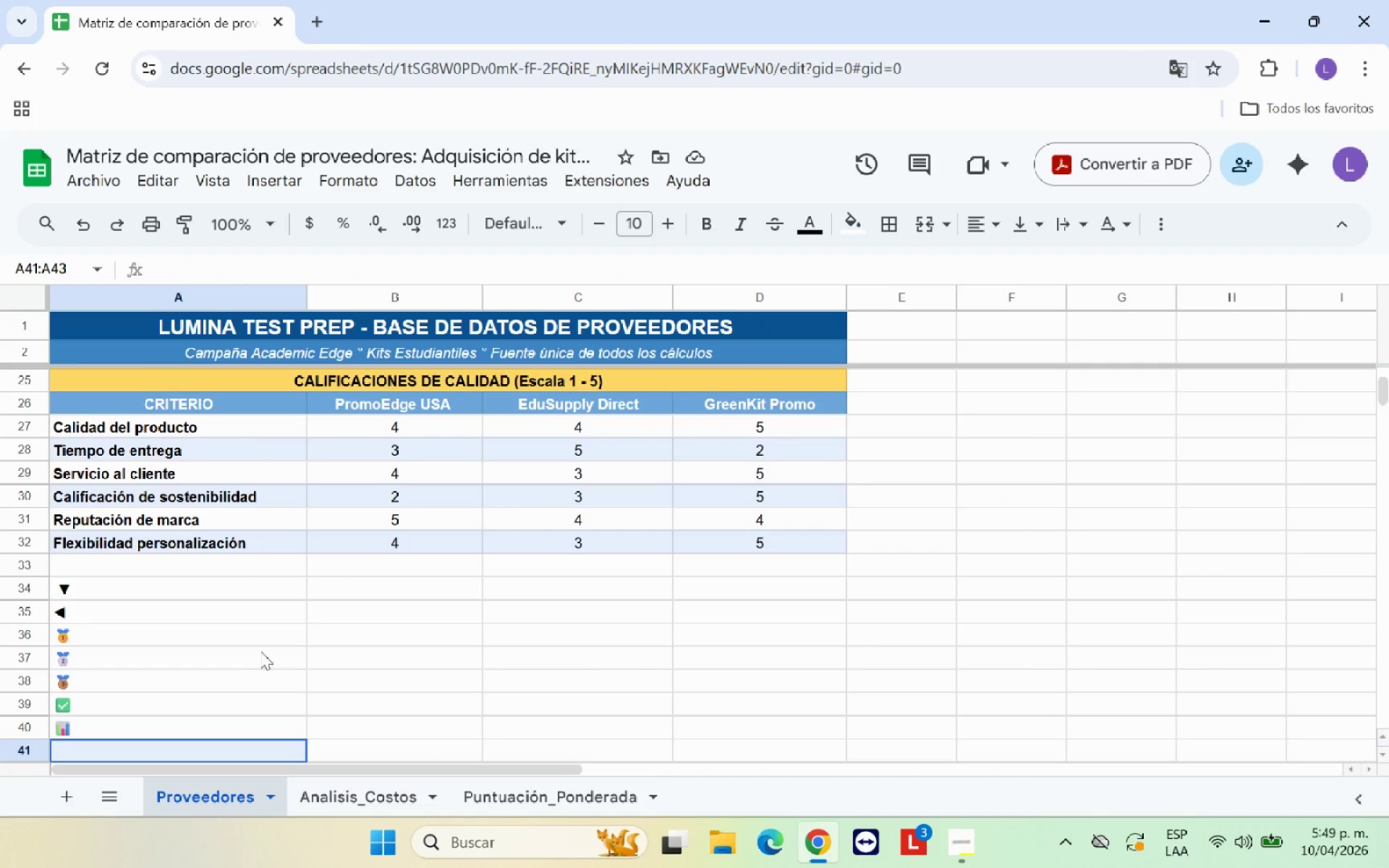 
scroll: coordinate [249, 650], scroll_direction: down, amount: 1.0
 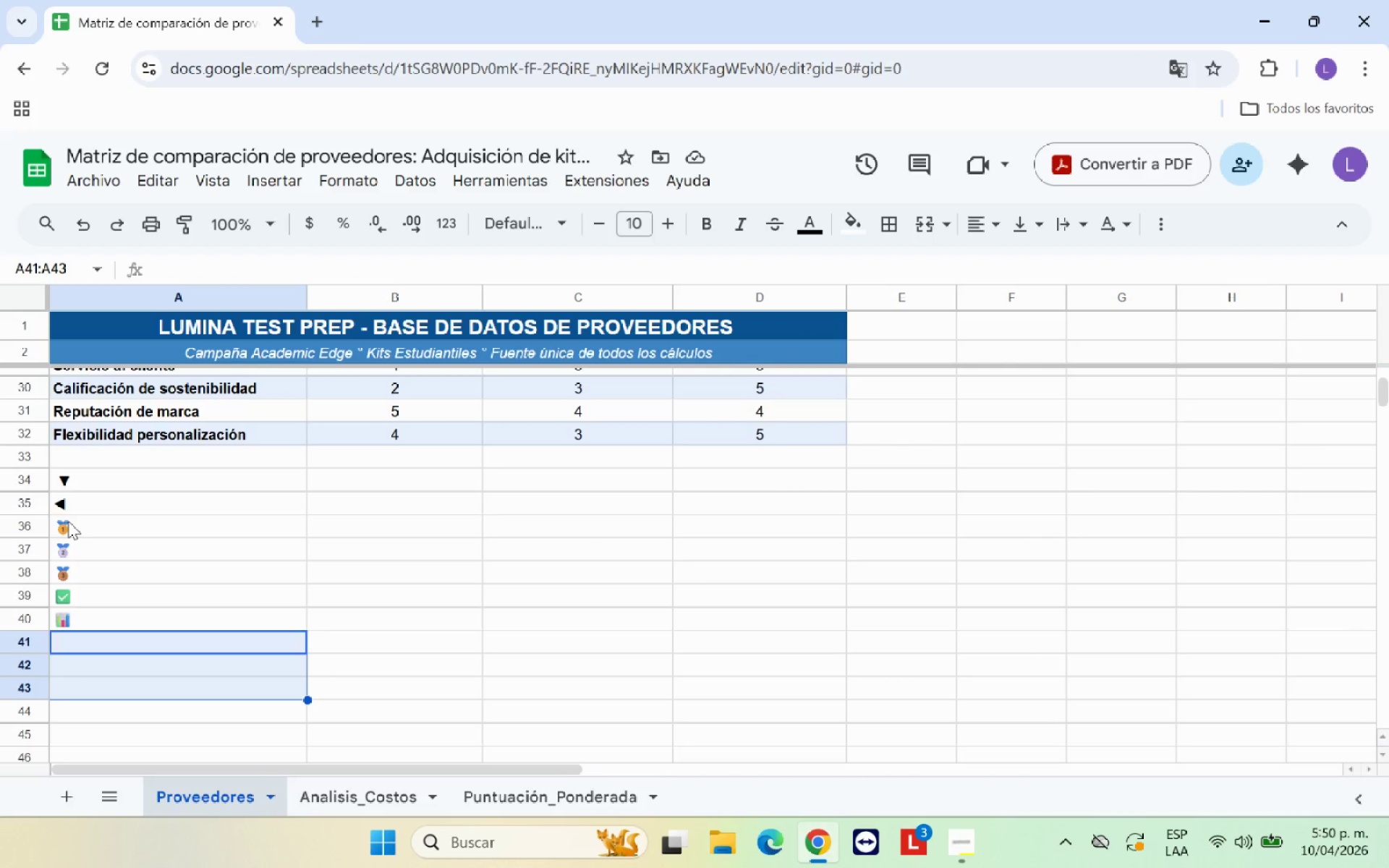 
left_click_drag(start_coordinate=[68, 521], to_coordinate=[109, 573])
 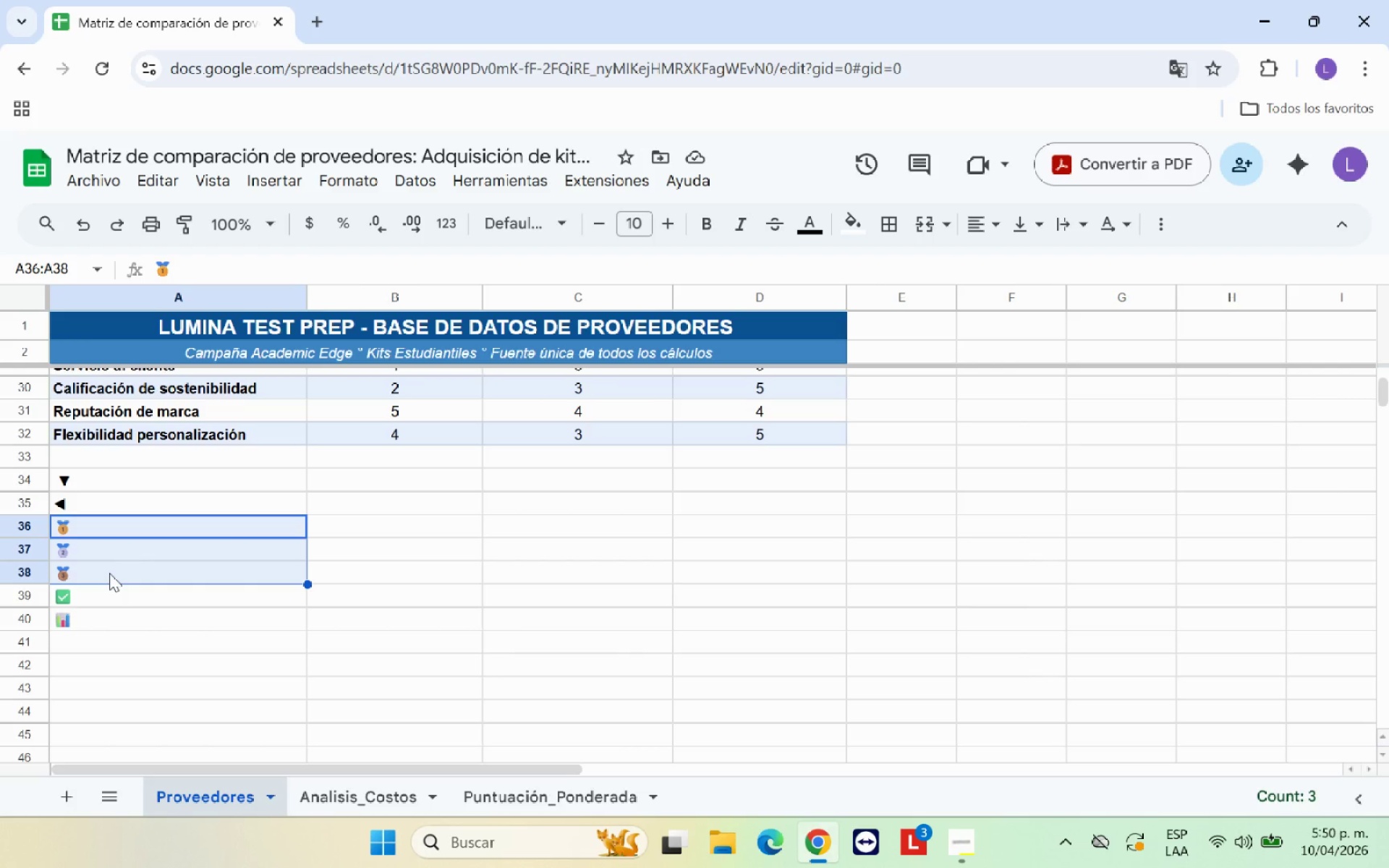 
key(Control+X)
 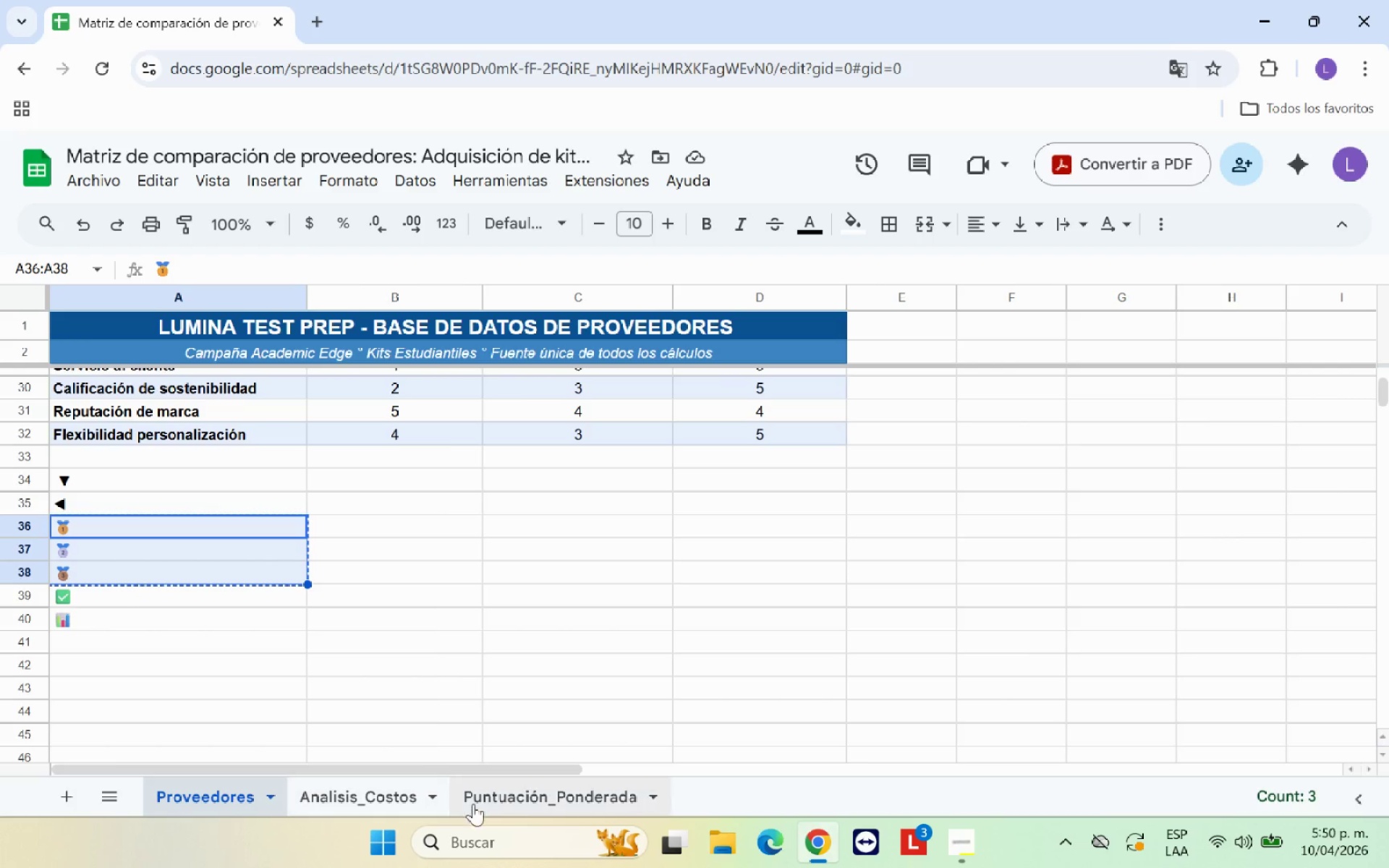 
left_click([539, 812])
 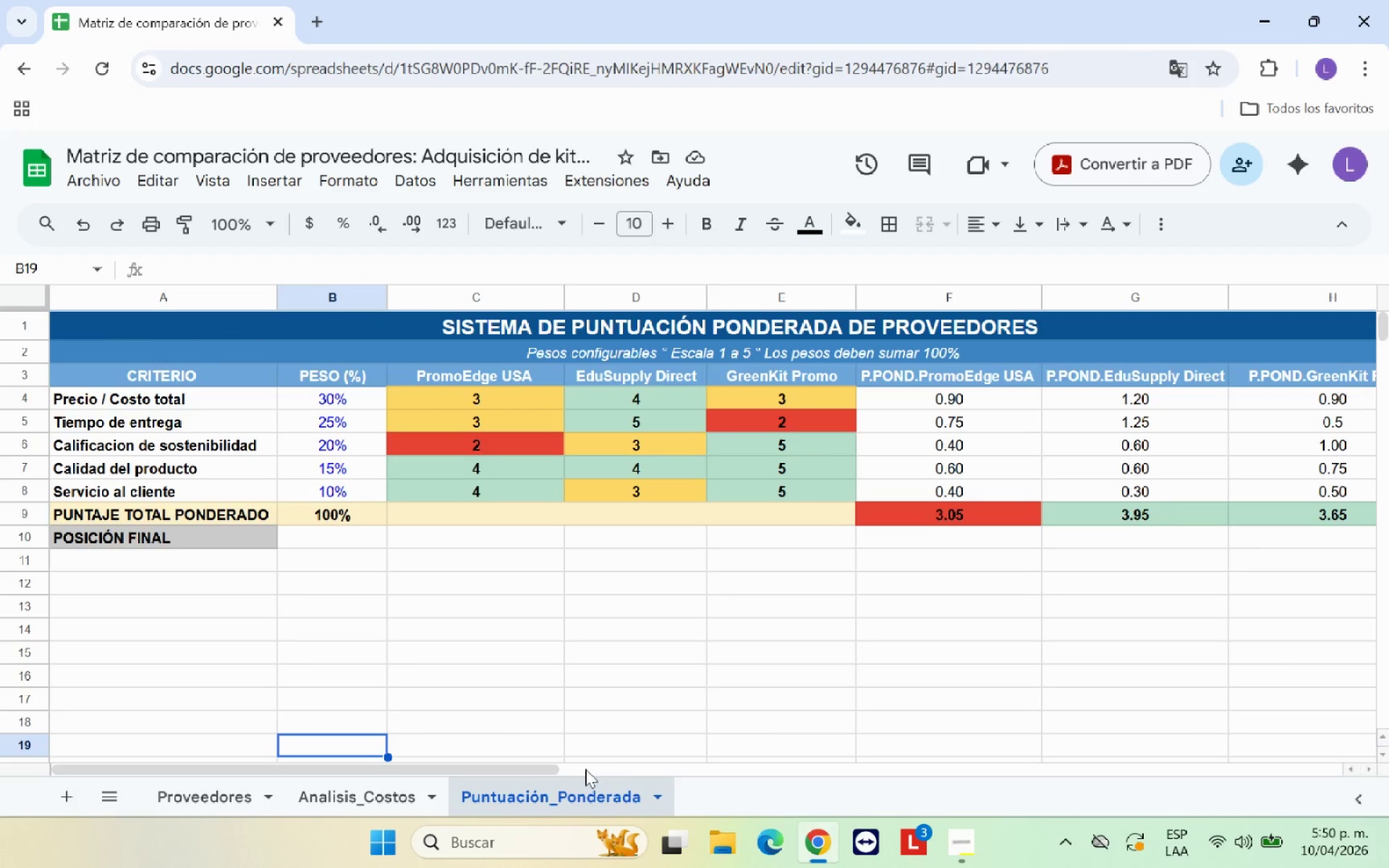 
left_click_drag(start_coordinate=[548, 770], to_coordinate=[786, 770])
 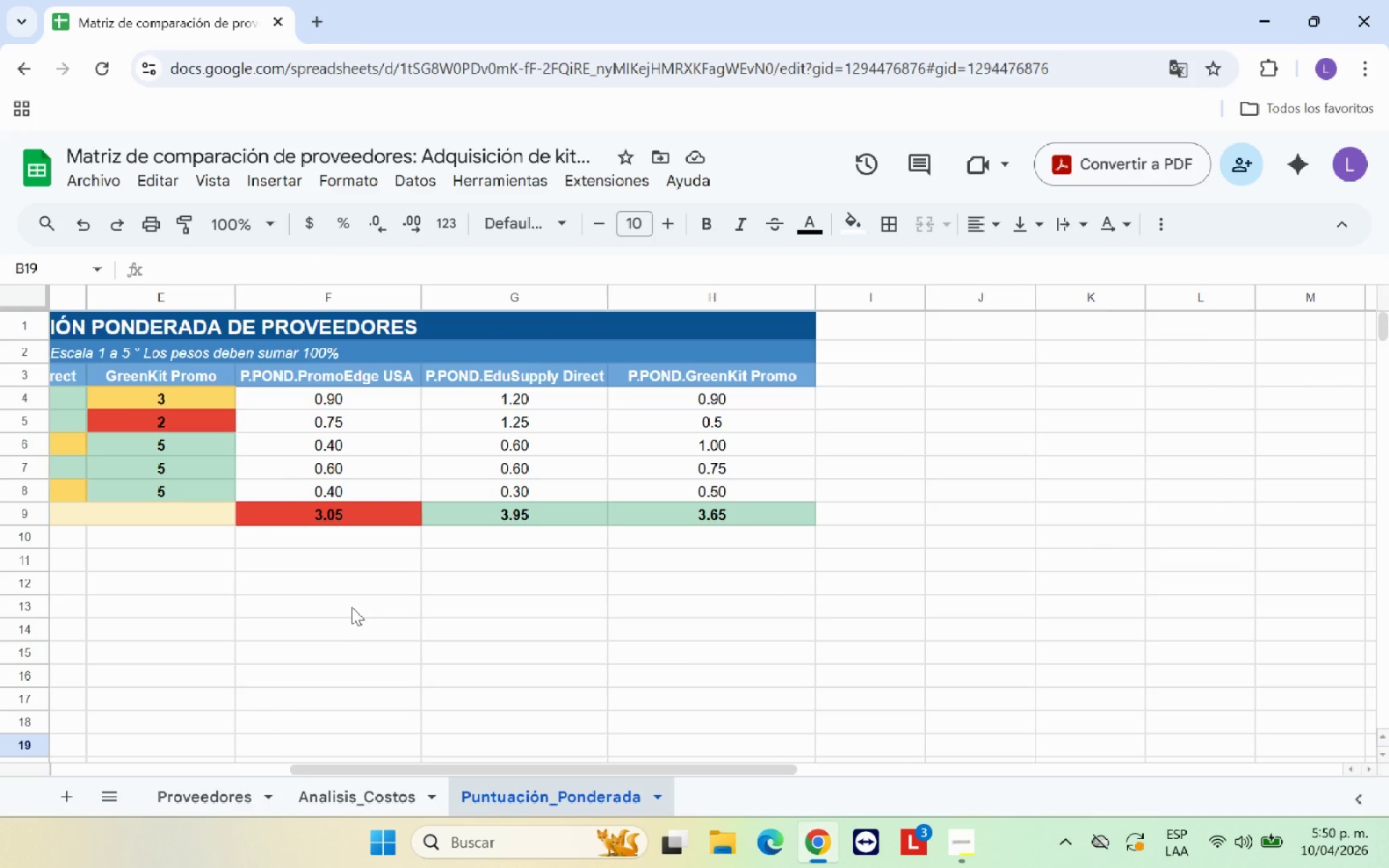 
left_click([352, 606])
 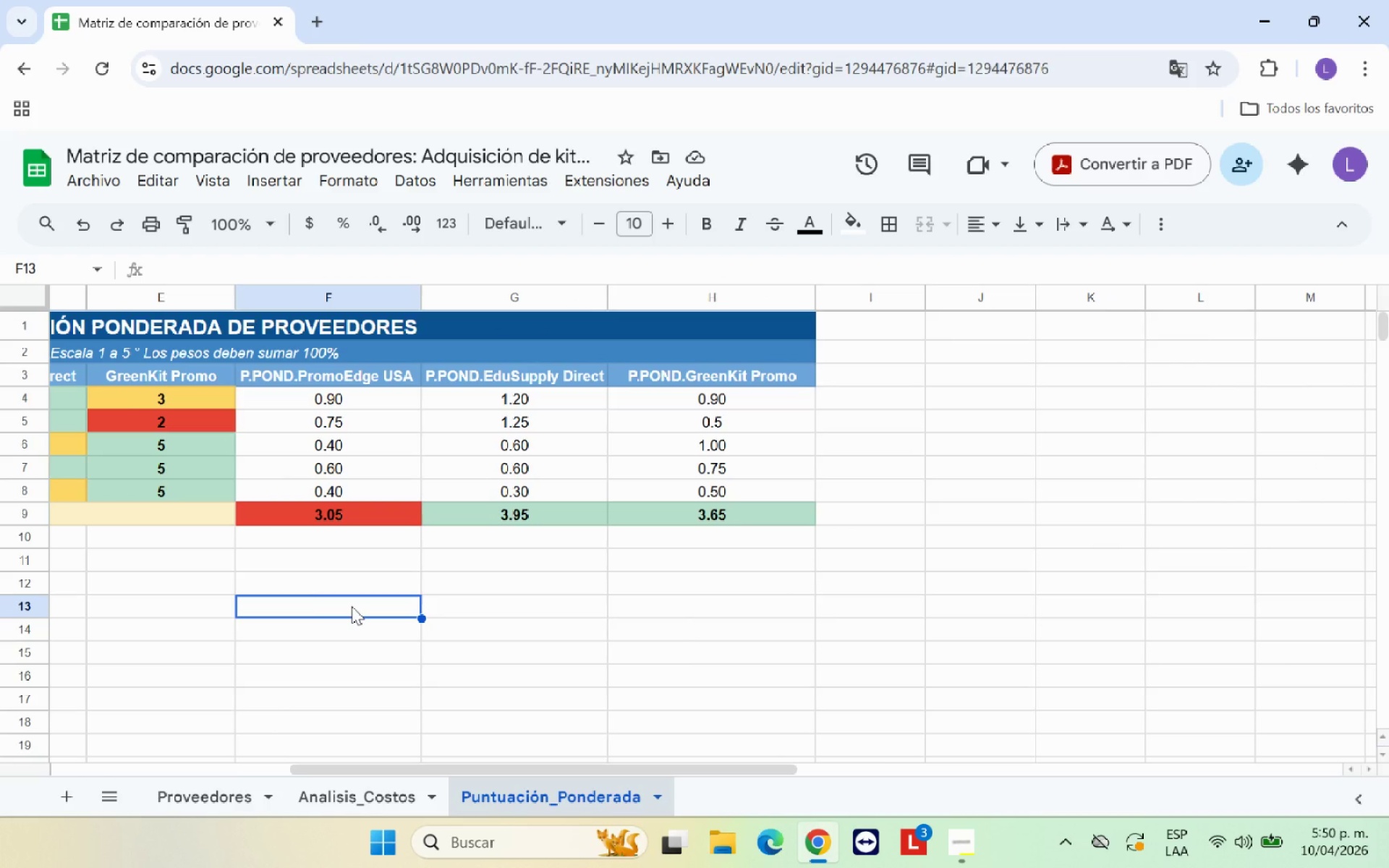 
key(Control+V)
 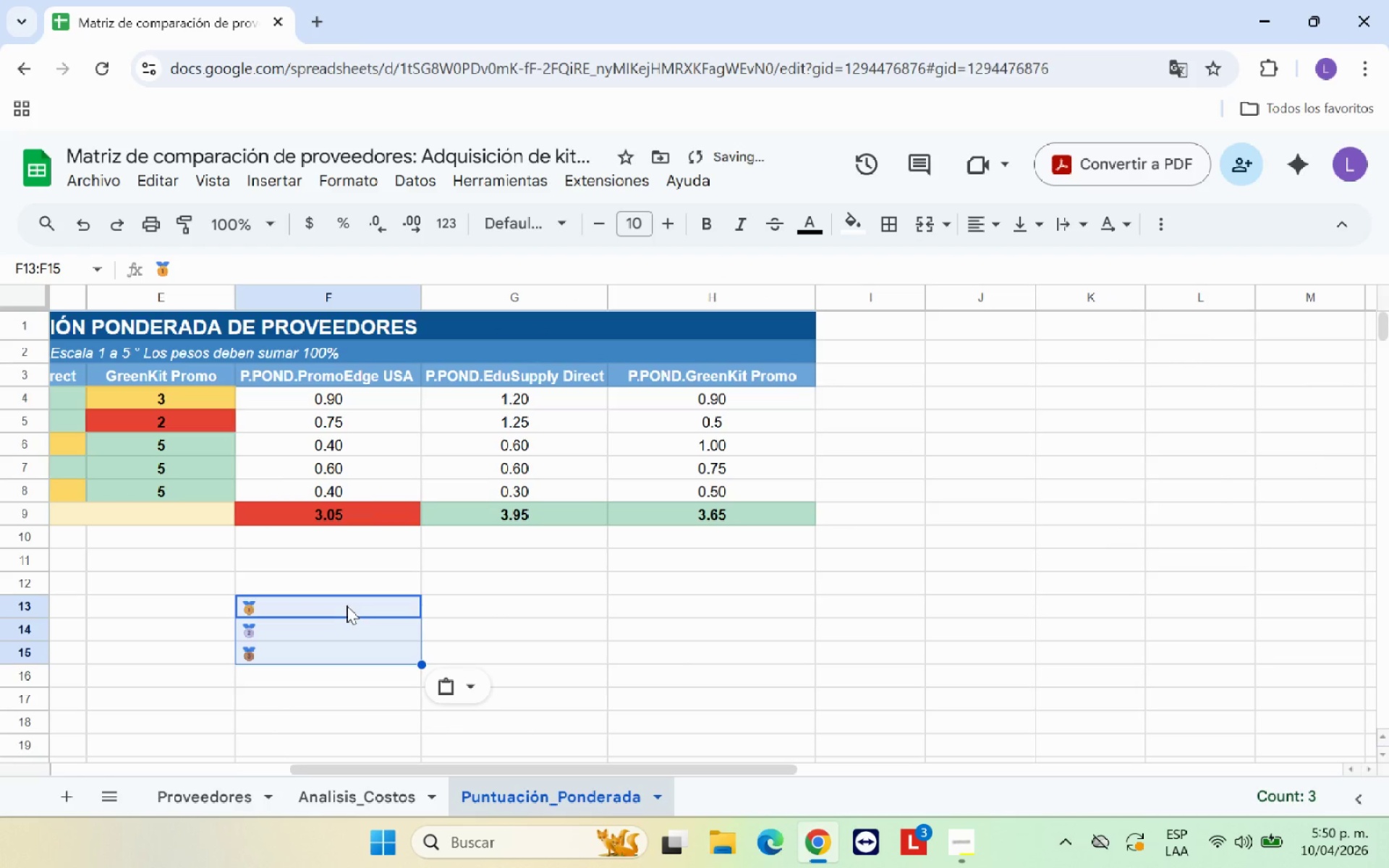 
left_click([346, 605])
 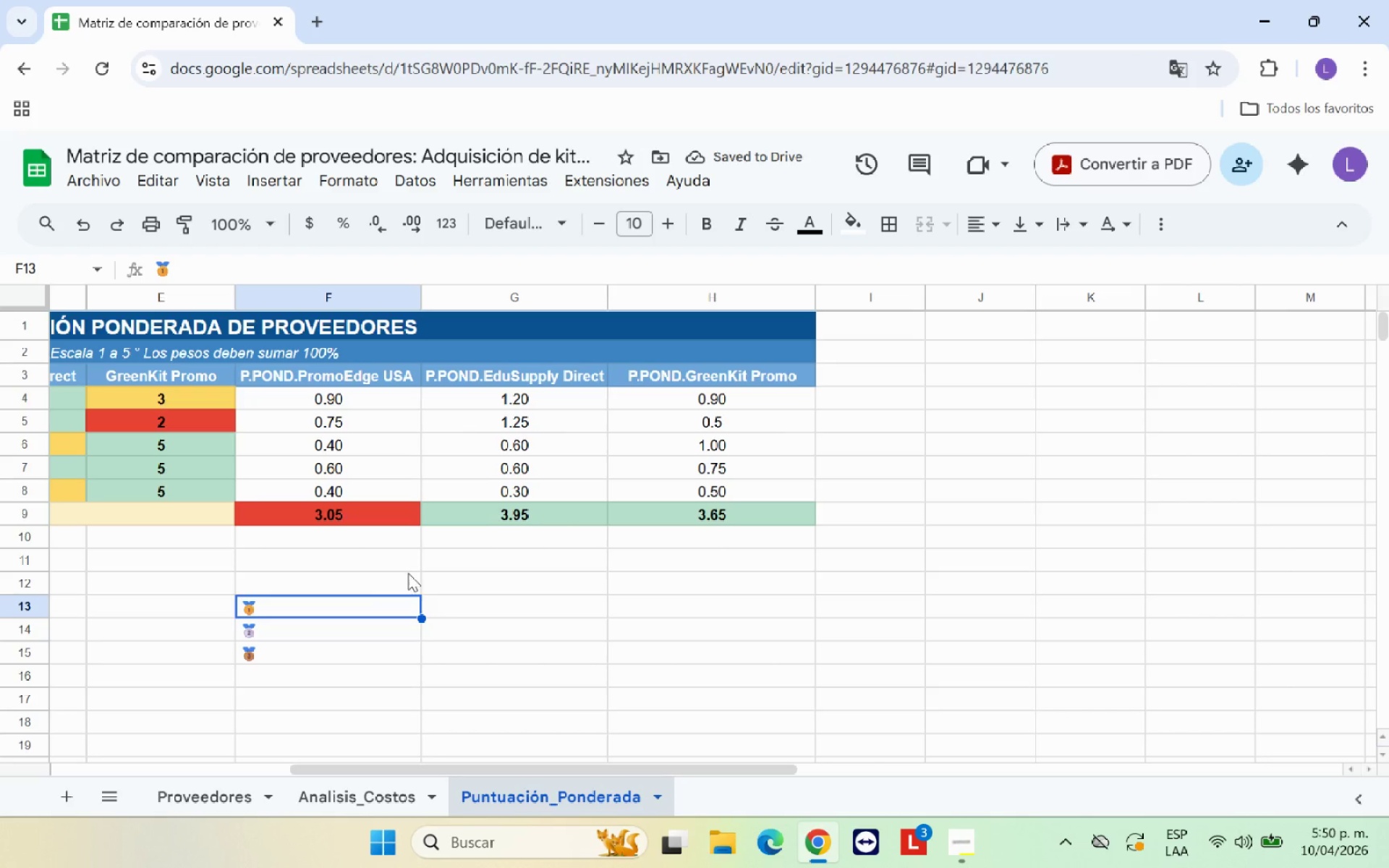 
wait(6.06)
 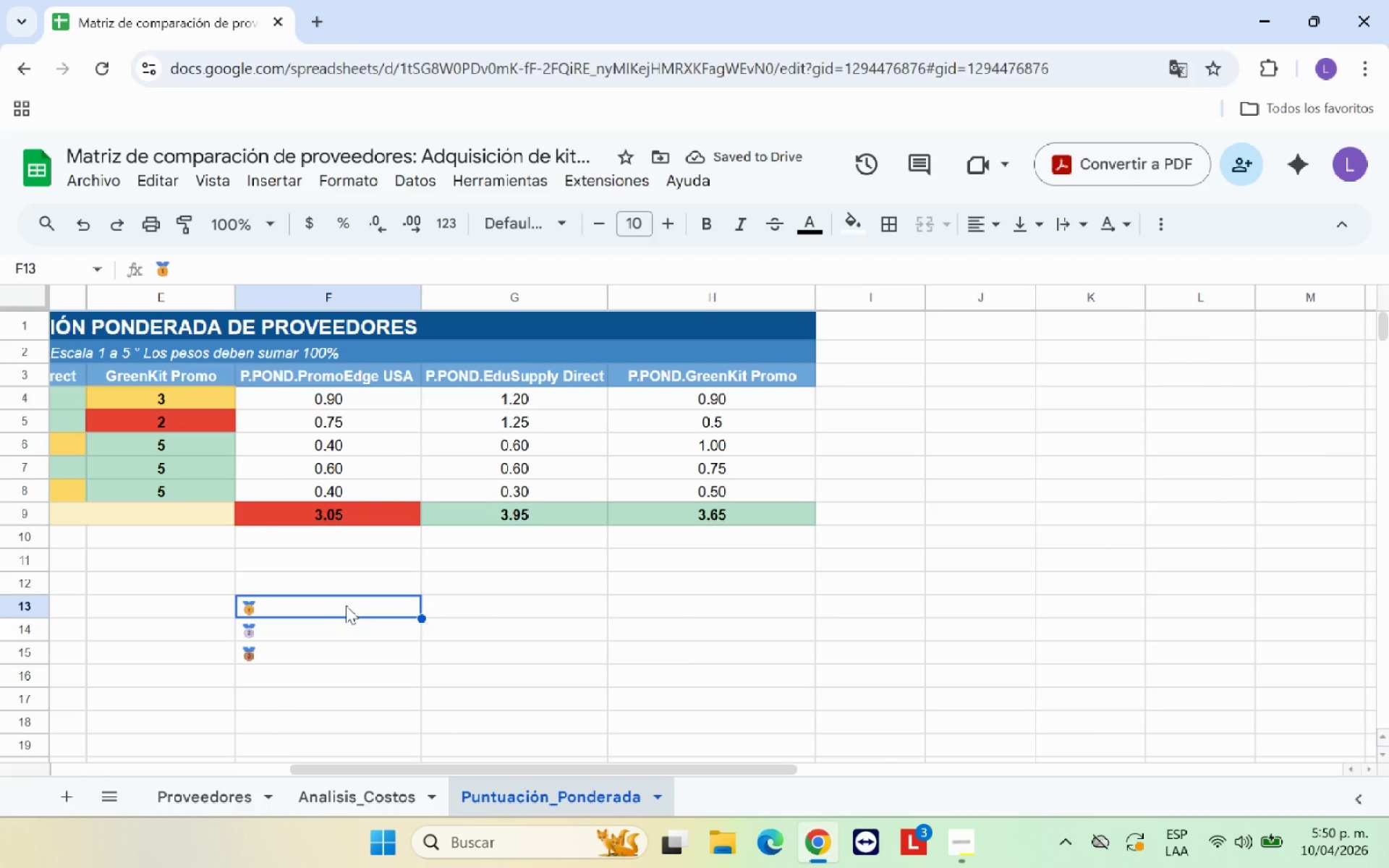 
key(Control+V)
 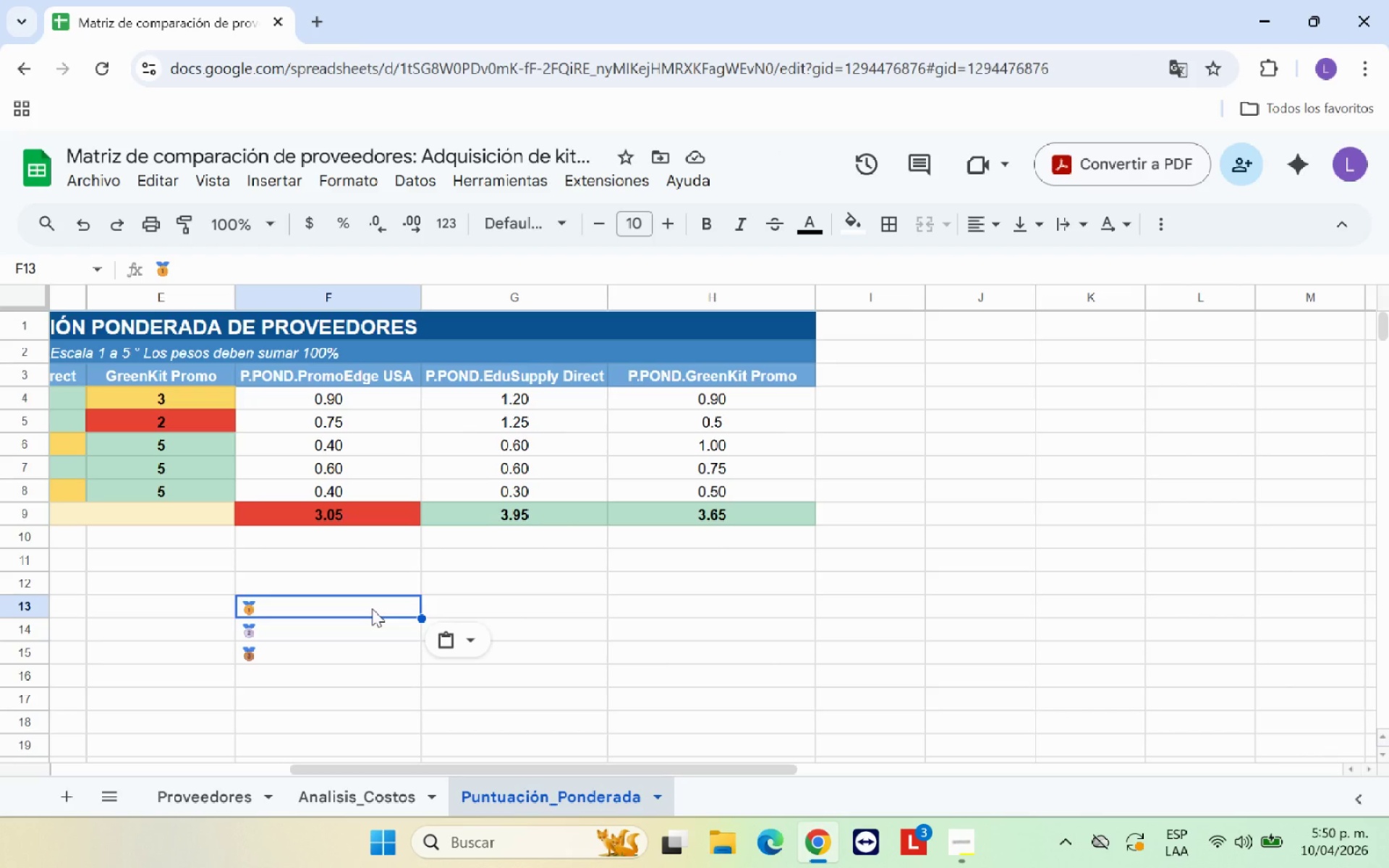 
key(Control+C)
 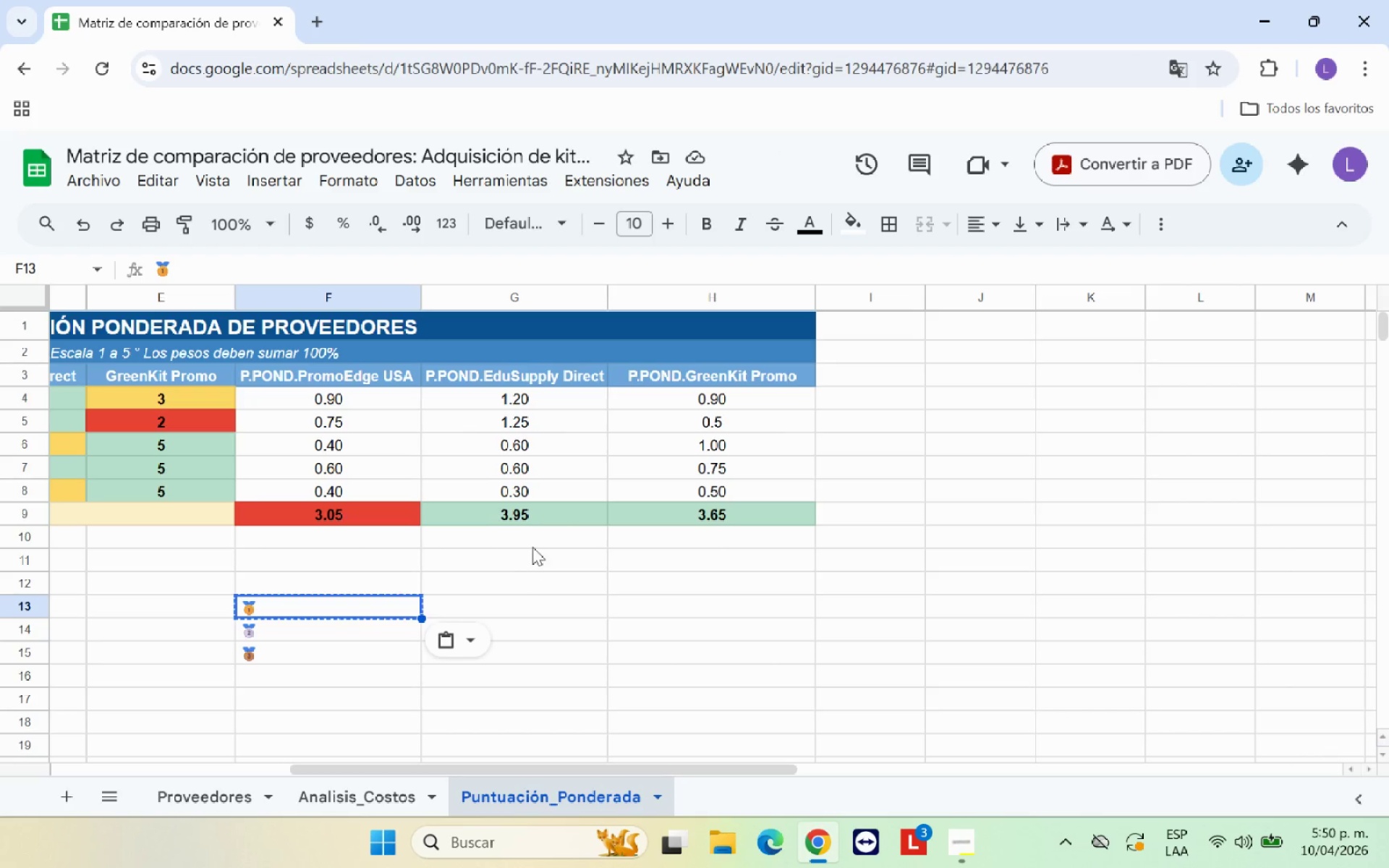 
left_click([532, 532])
 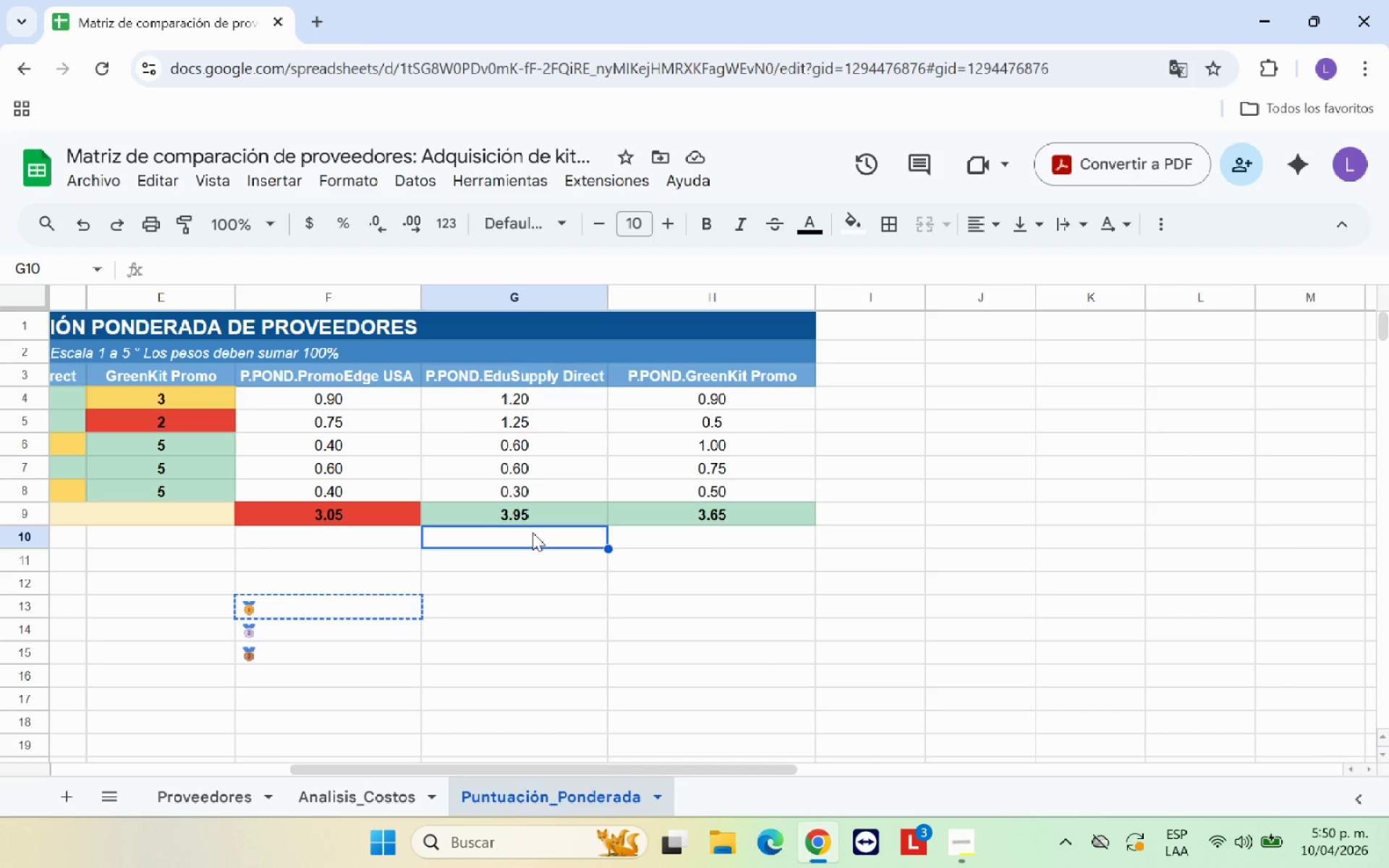 
key(Control+V)
 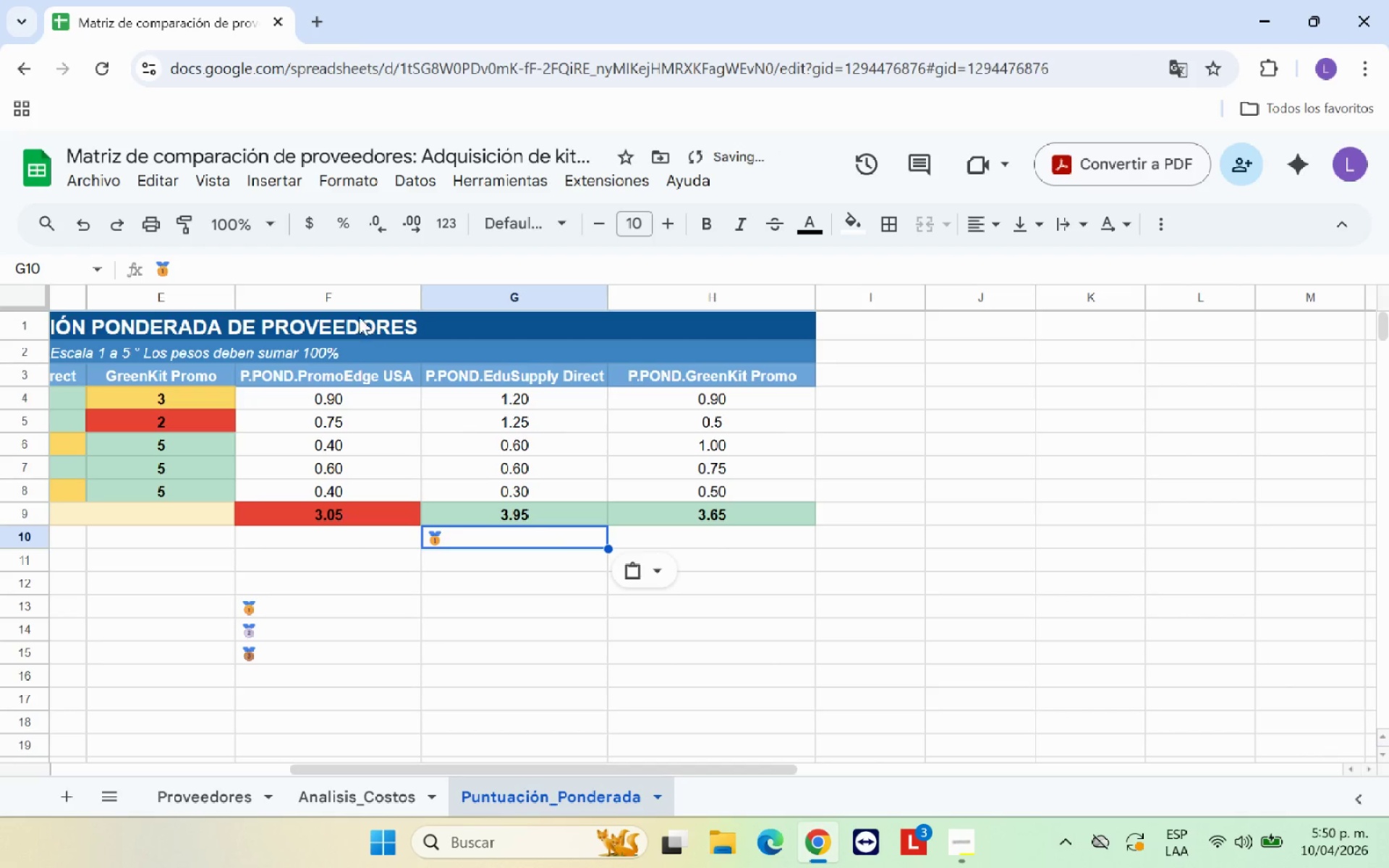 
left_click([268, 264])
 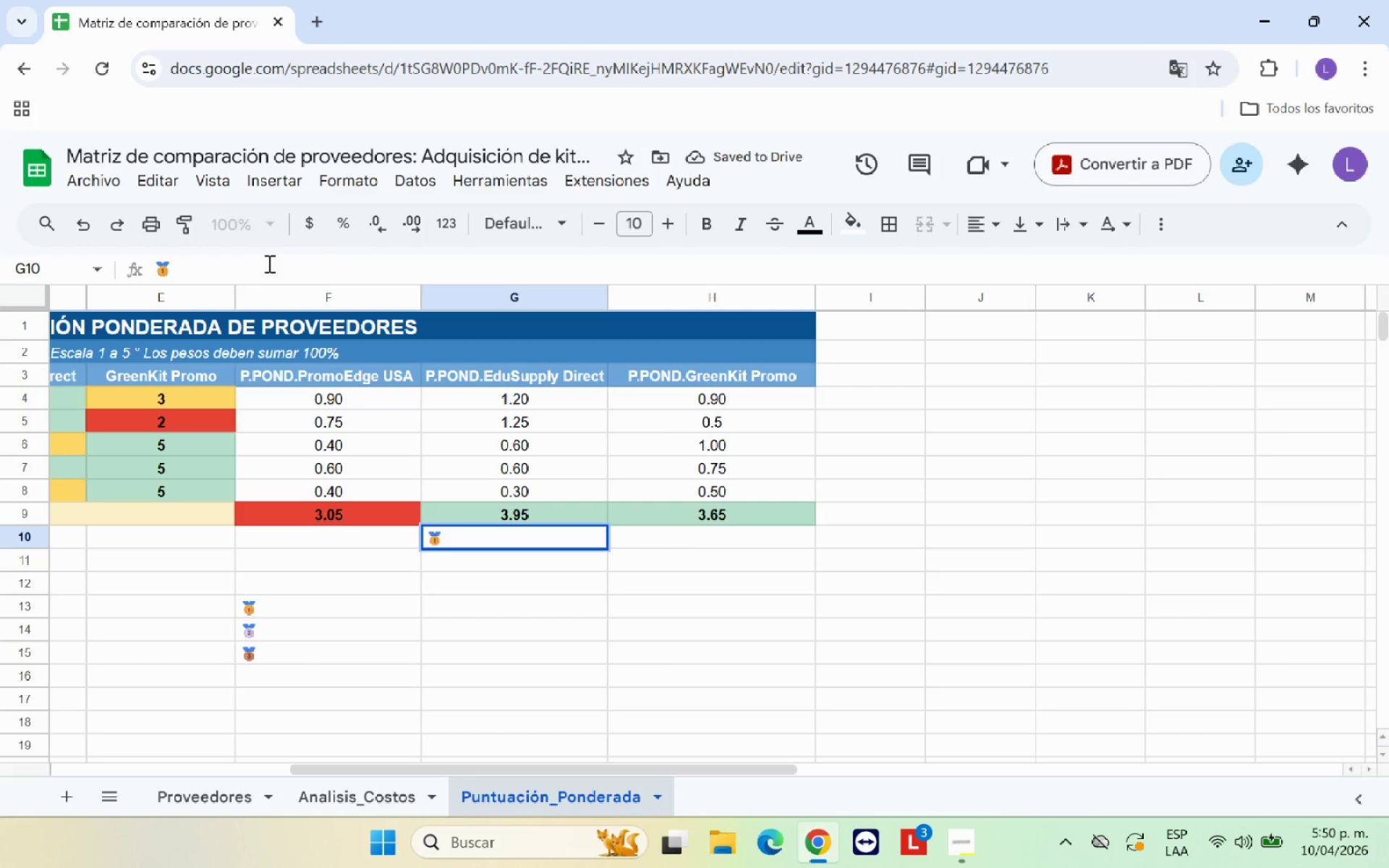 
type(1| Lugar )
 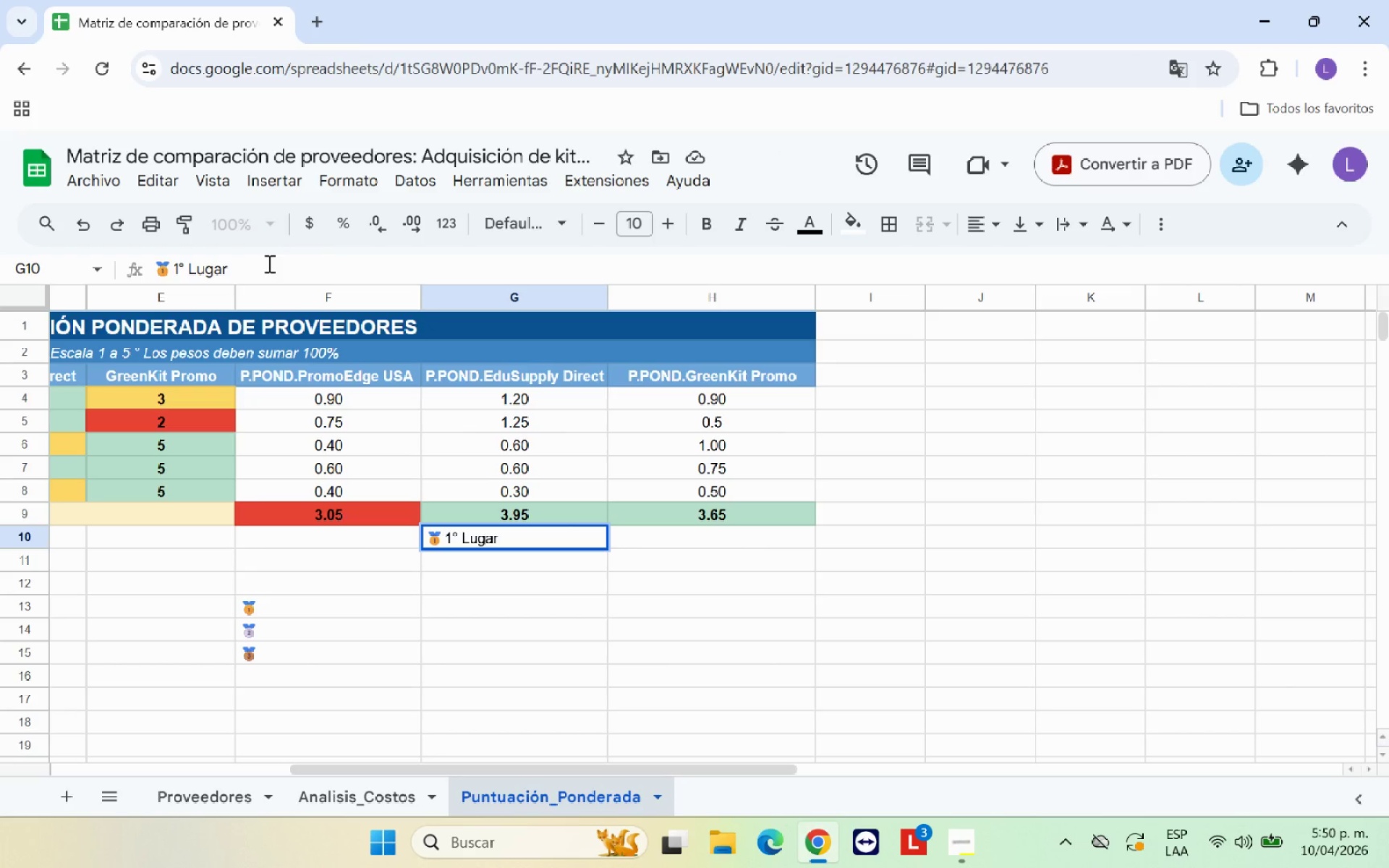 
key(Enter)
 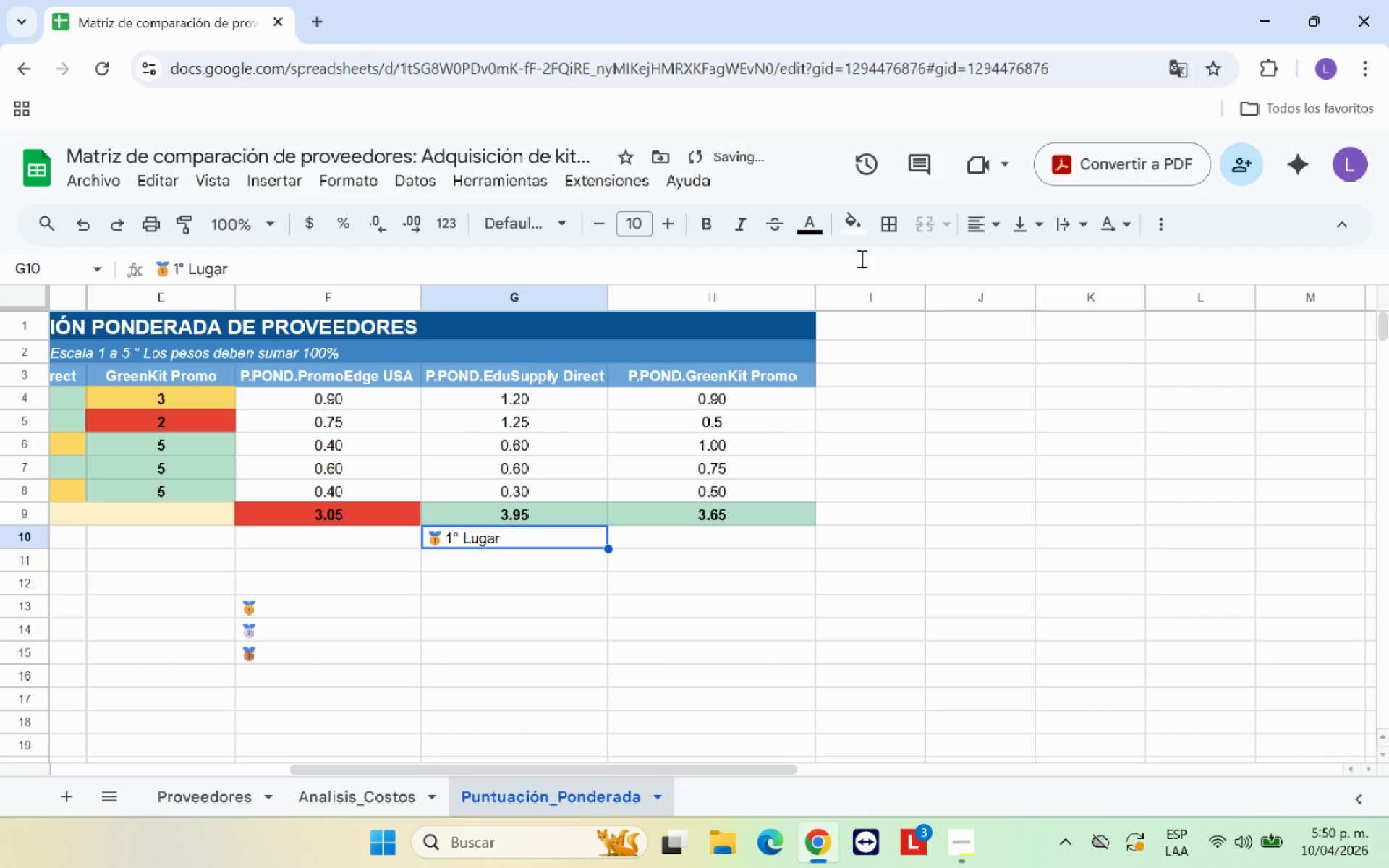 
left_click([710, 229])
 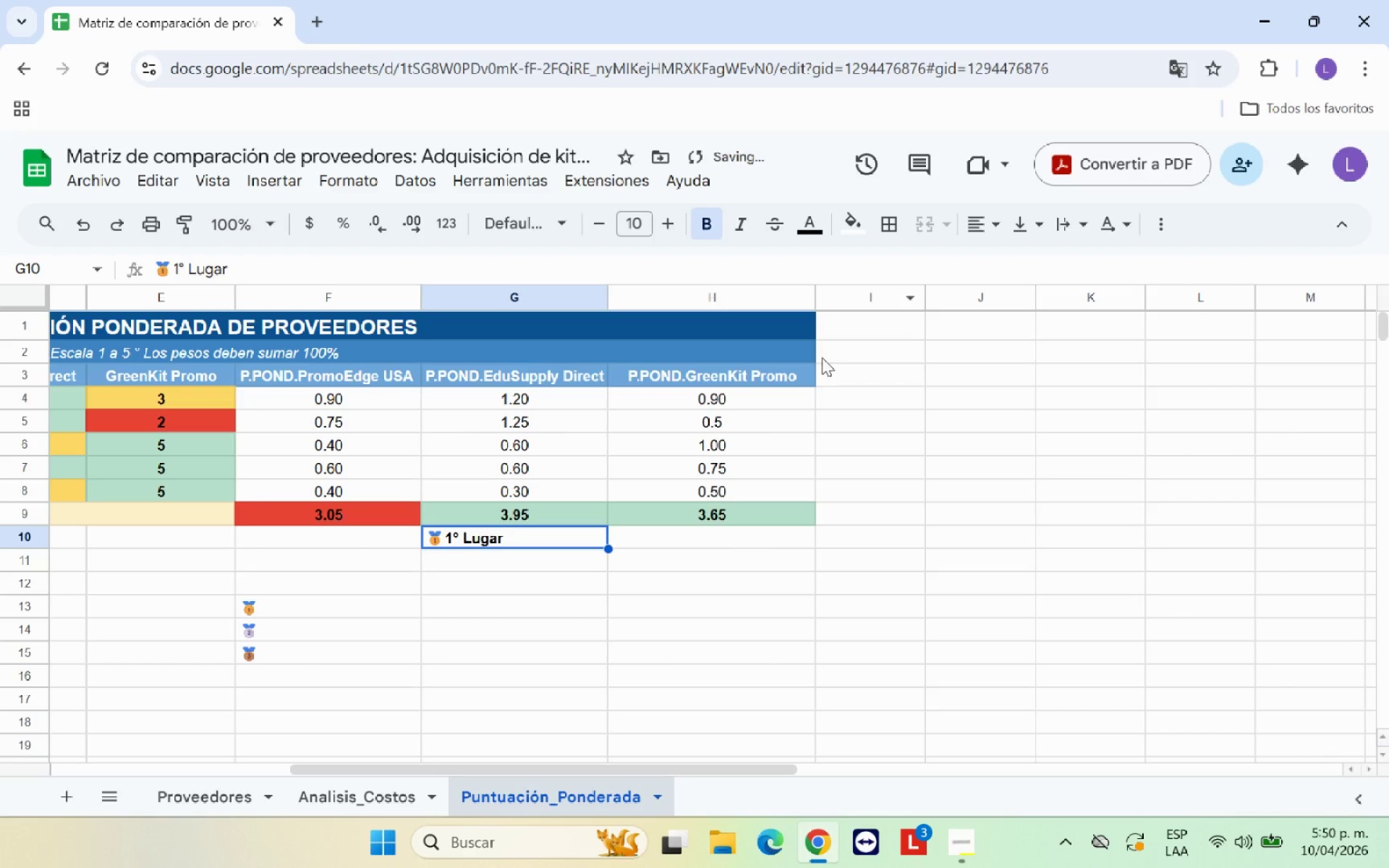 
left_click([566, 579])
 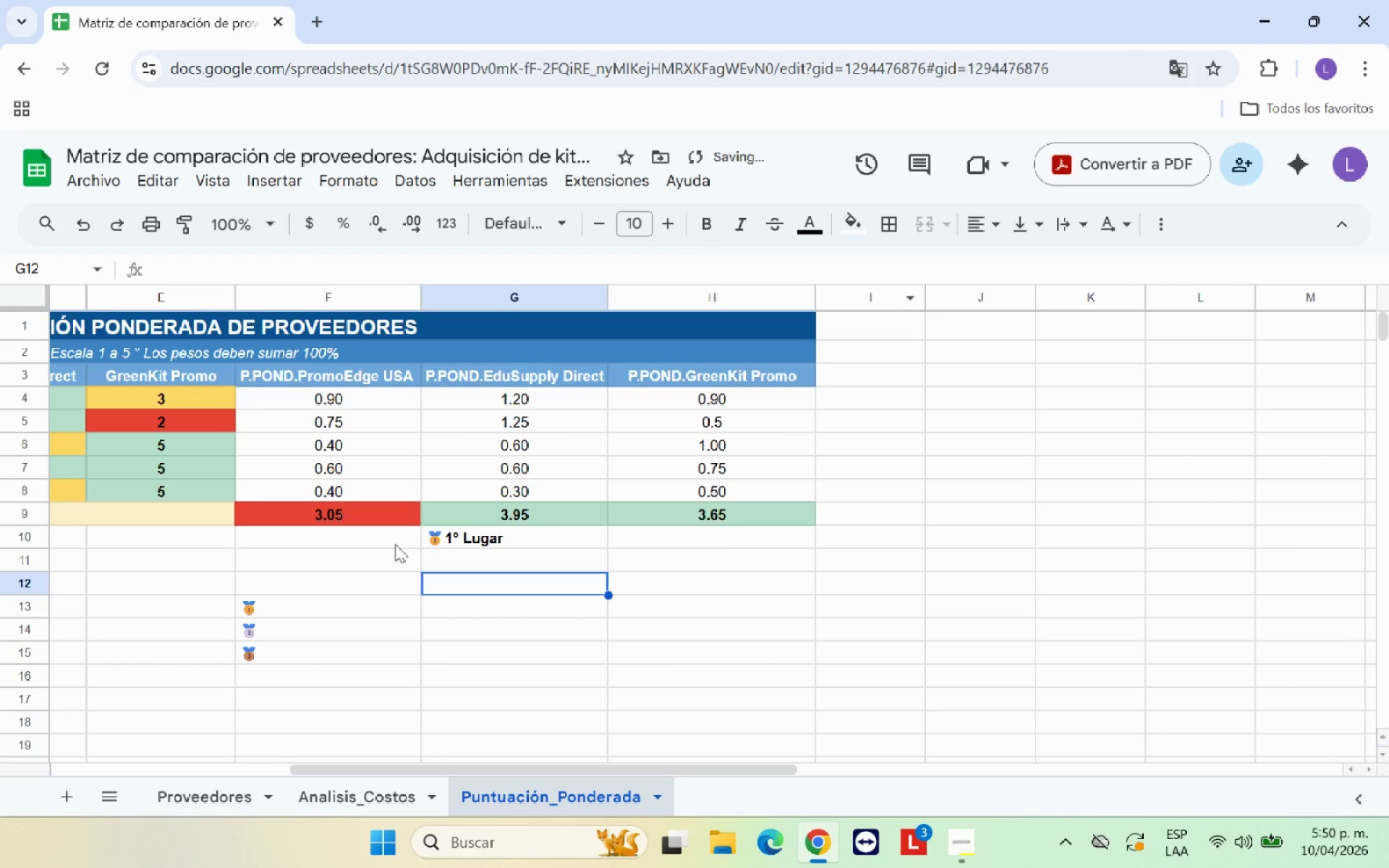 
left_click_drag(start_coordinate=[389, 542], to_coordinate=[683, 540])
 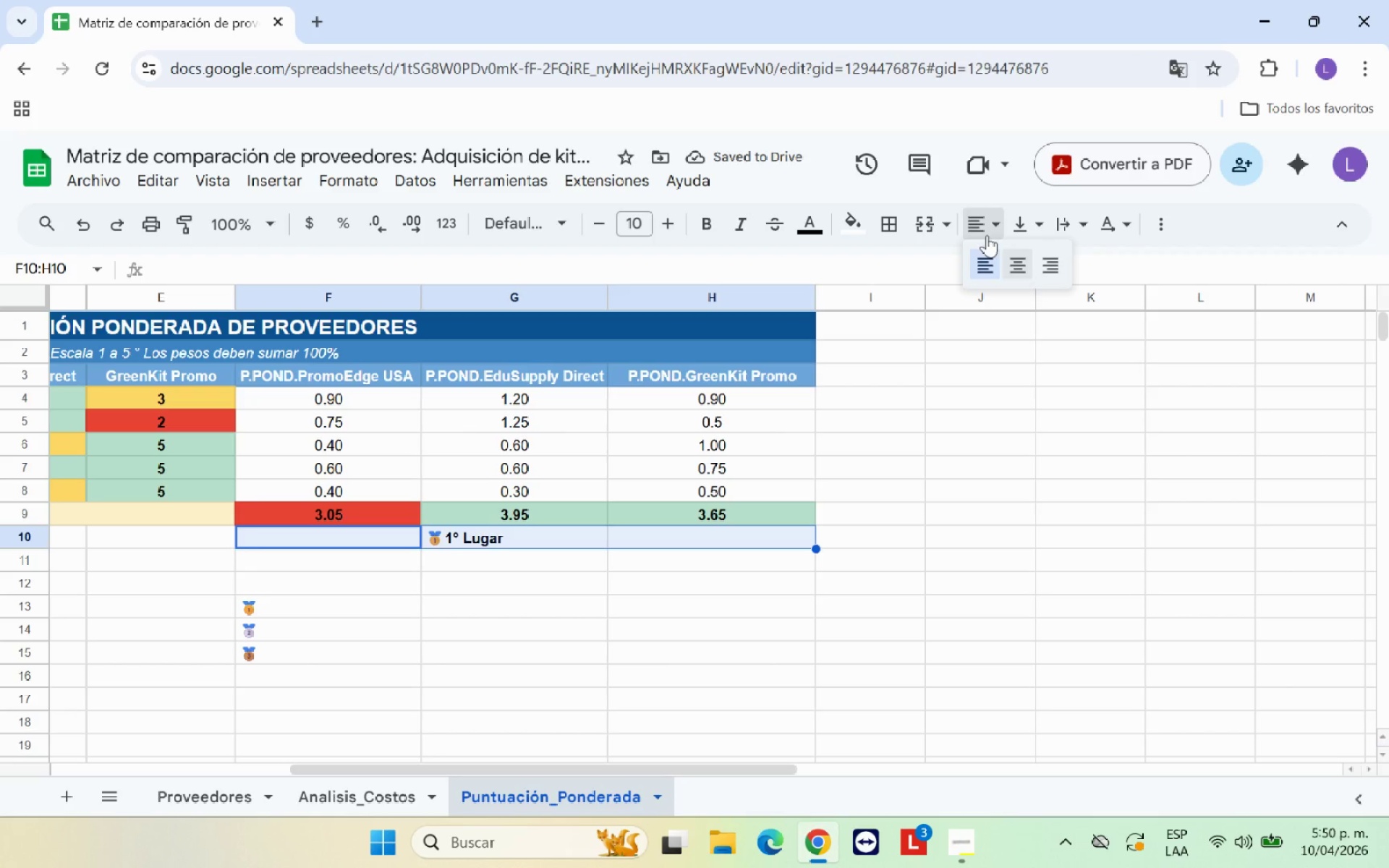 
double_click([1020, 271])
 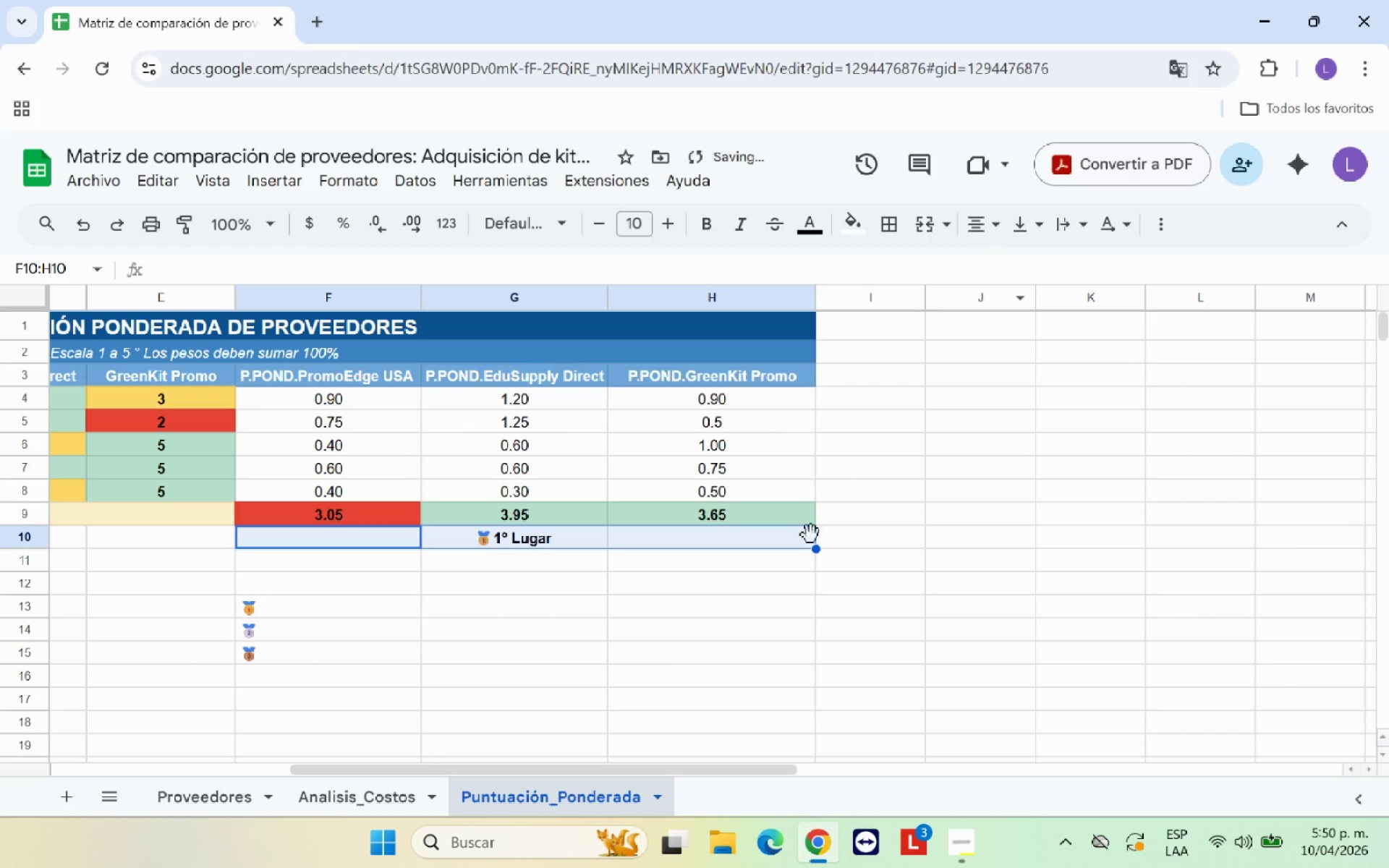 
left_click([805, 543])
 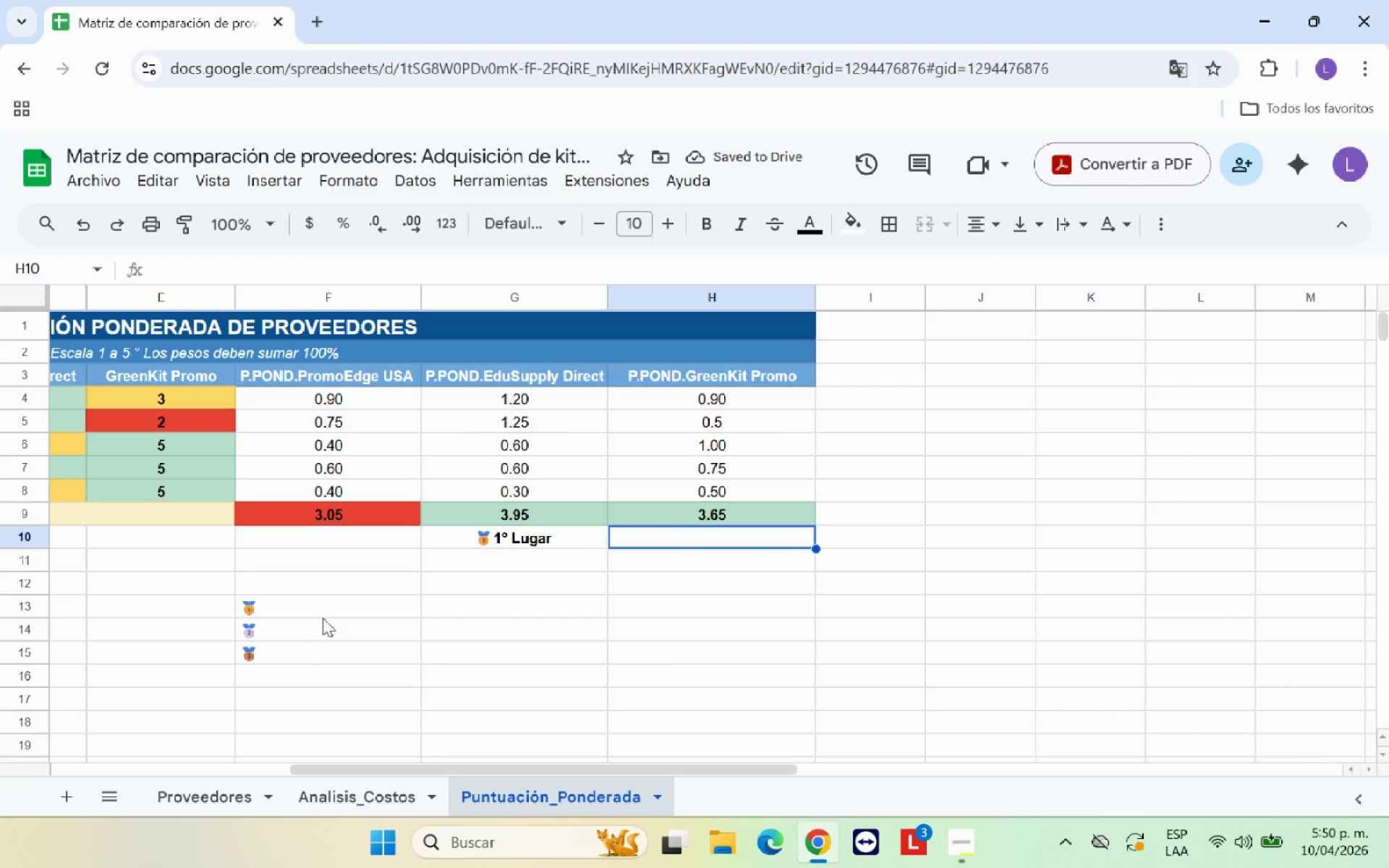 
left_click([302, 607])
 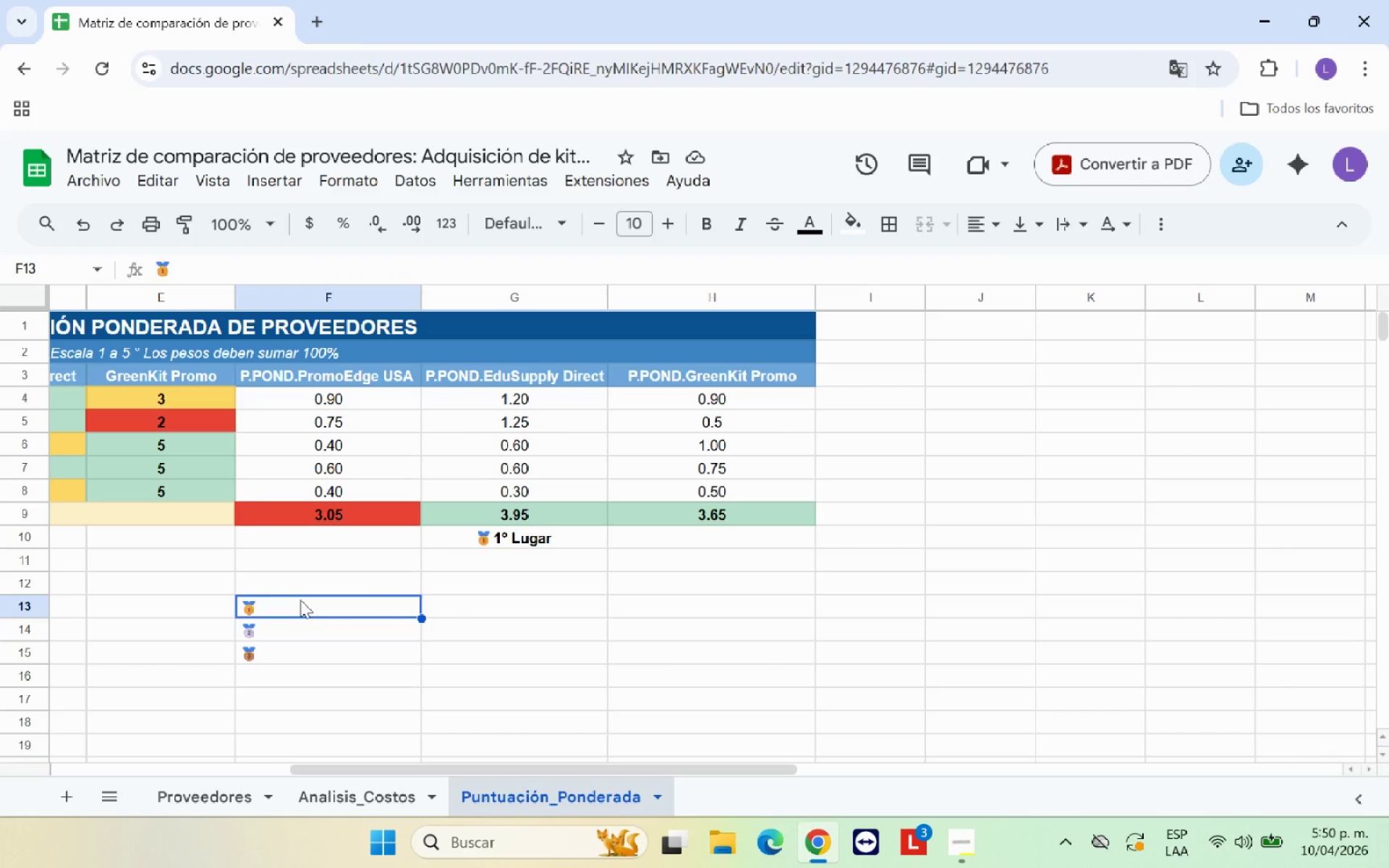 
key(Backspace)
 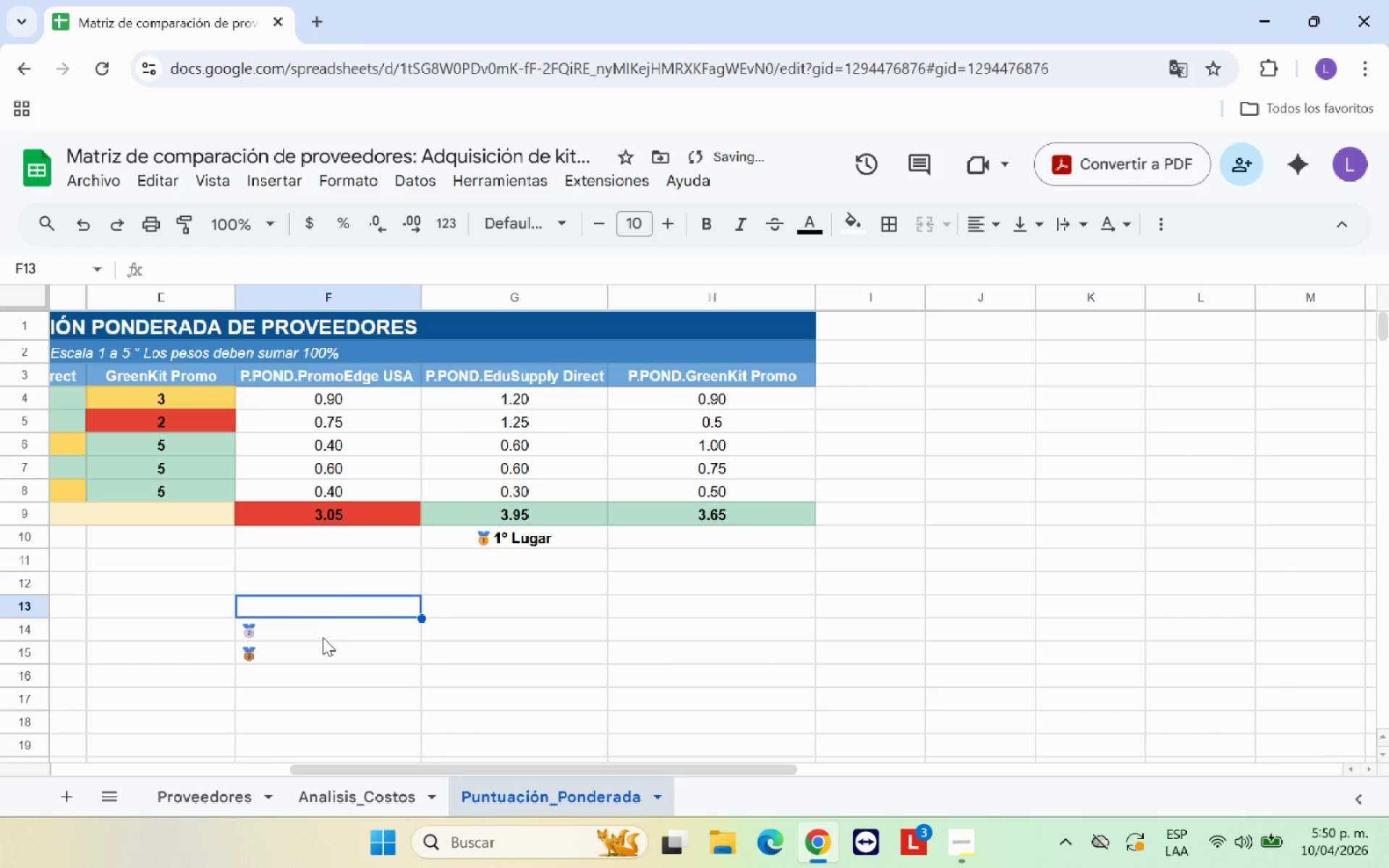 
left_click([326, 632])
 